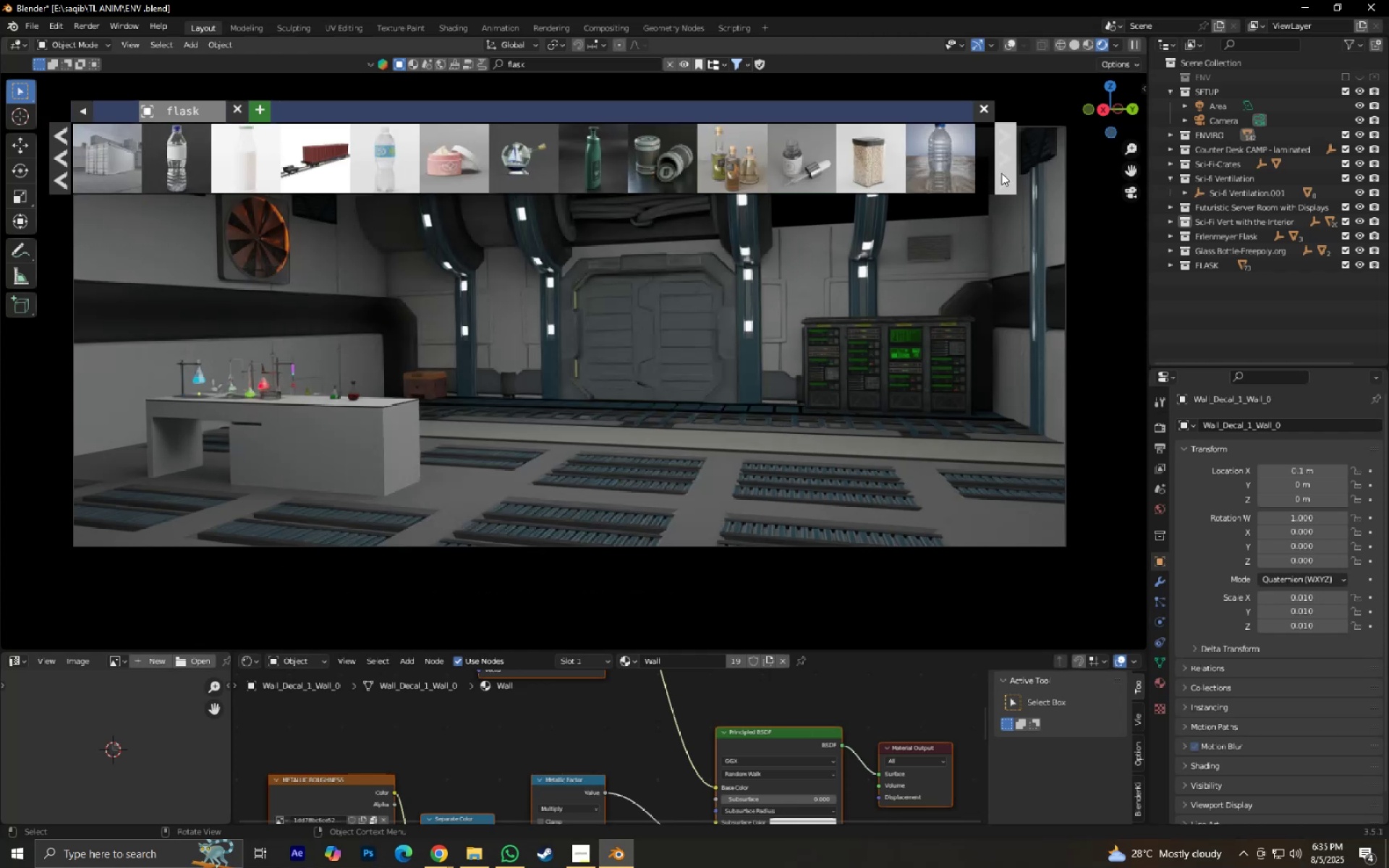 
mouse_move([810, 174])
 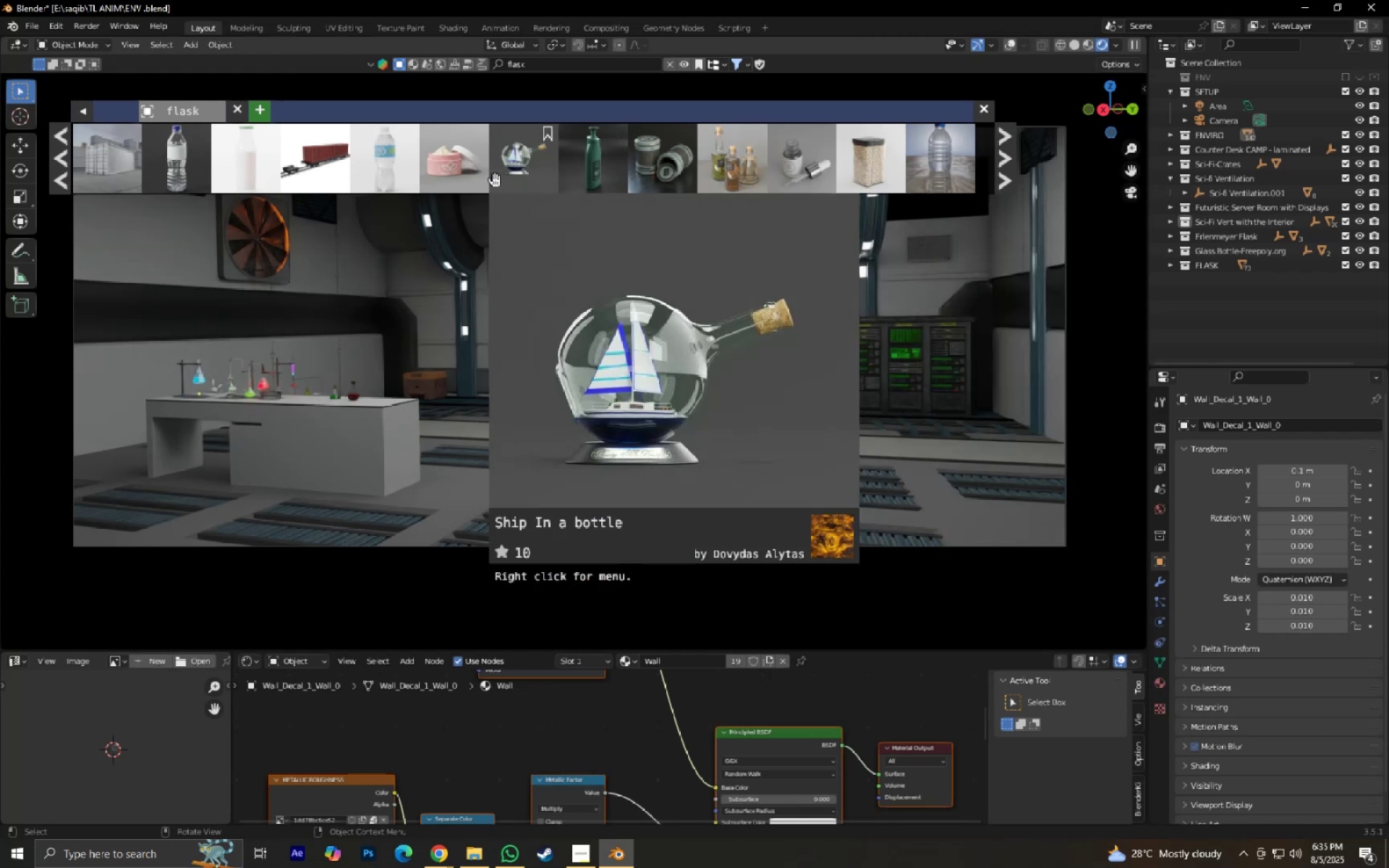 
wait(9.22)
 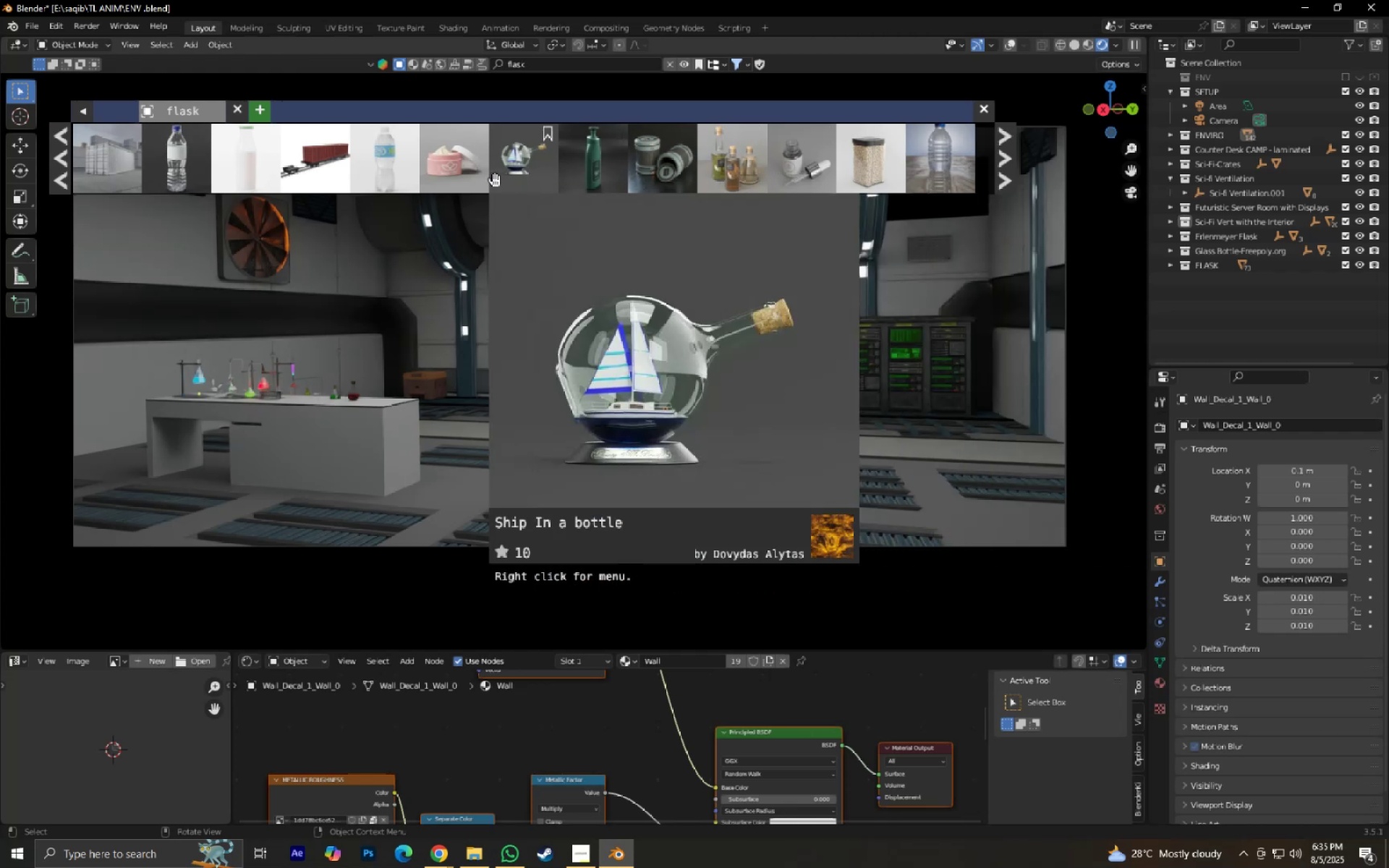 
left_click([1002, 169])
 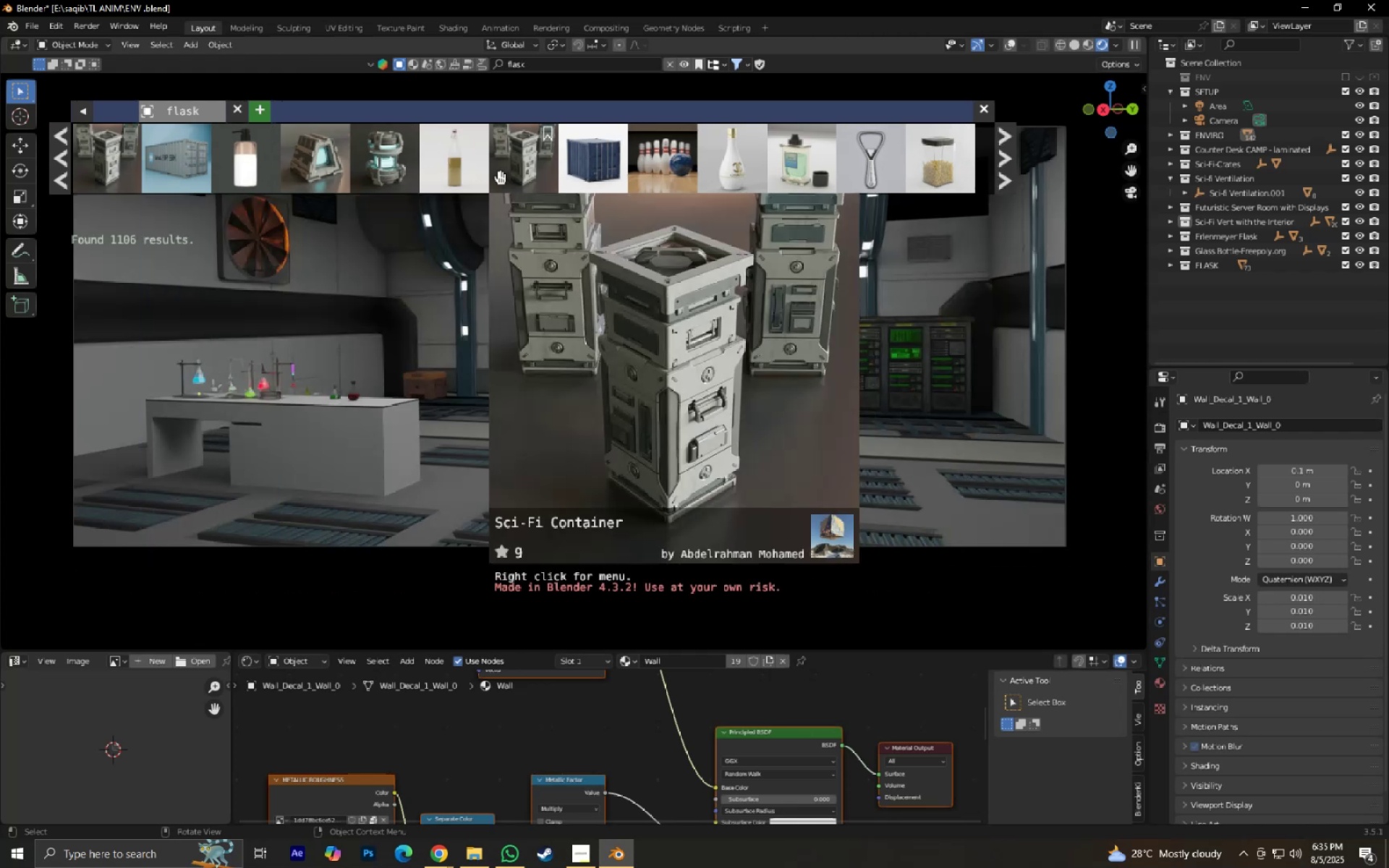 
wait(6.74)
 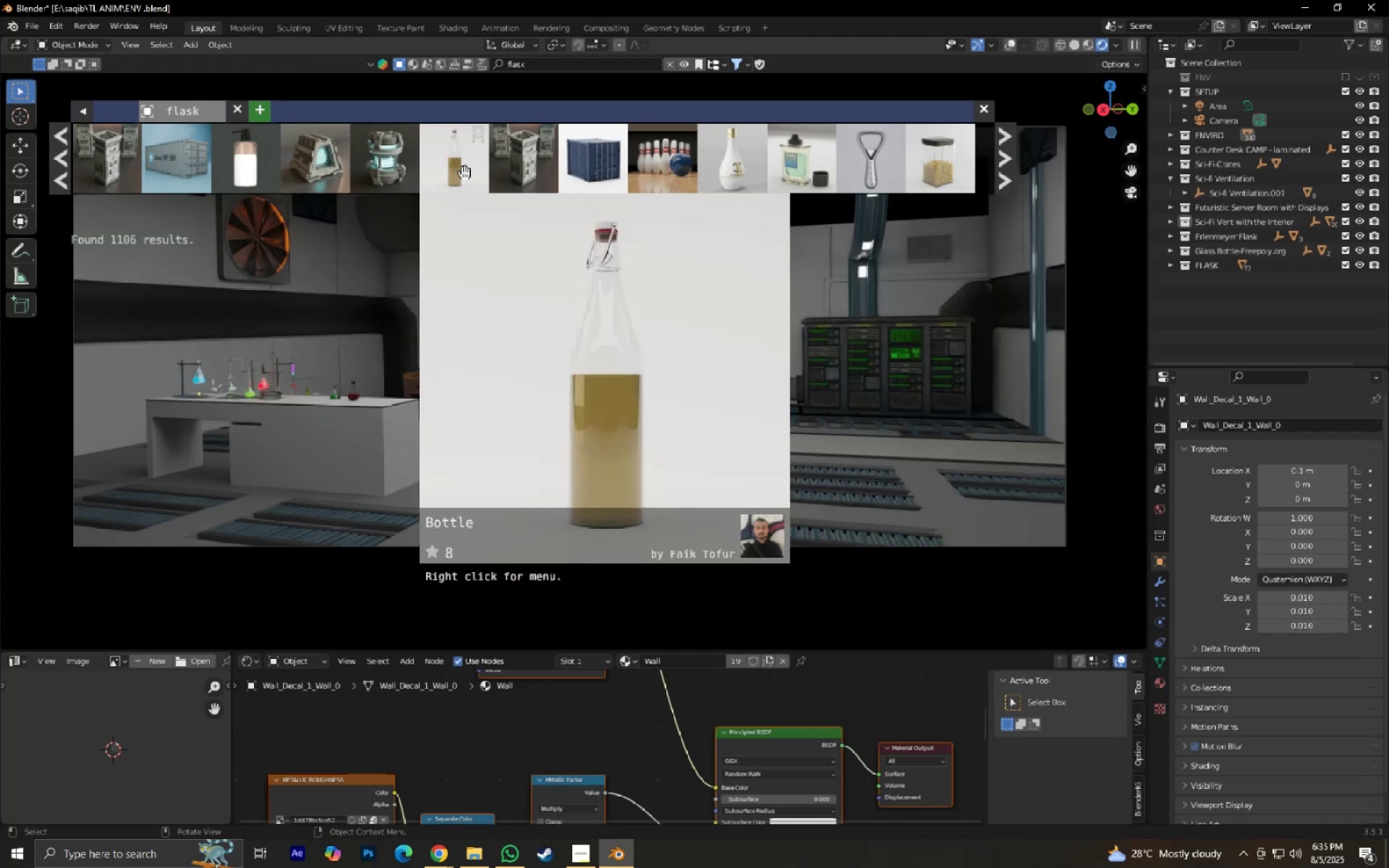 
left_click([1010, 160])
 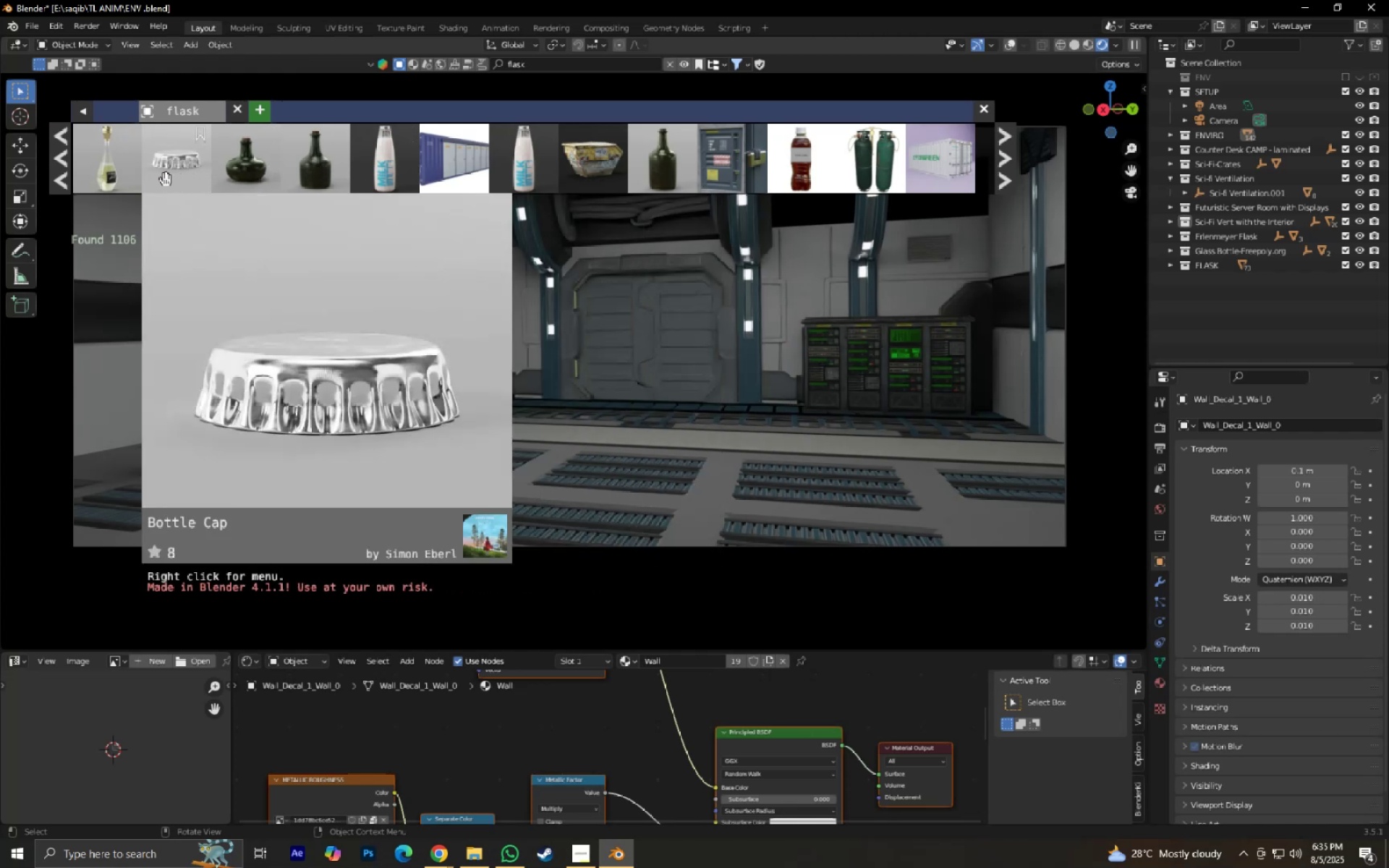 
wait(6.93)
 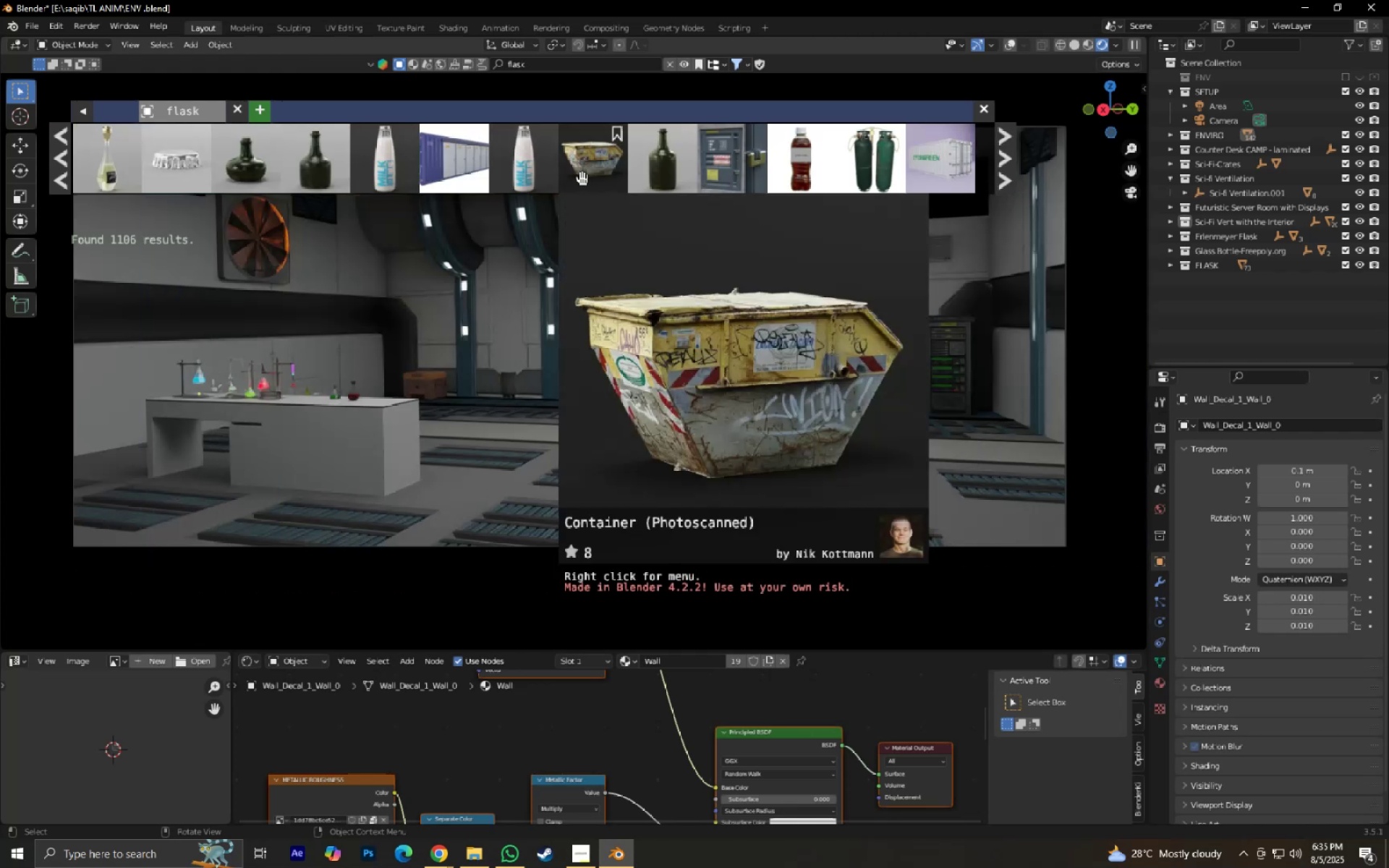 
left_click([1001, 174])
 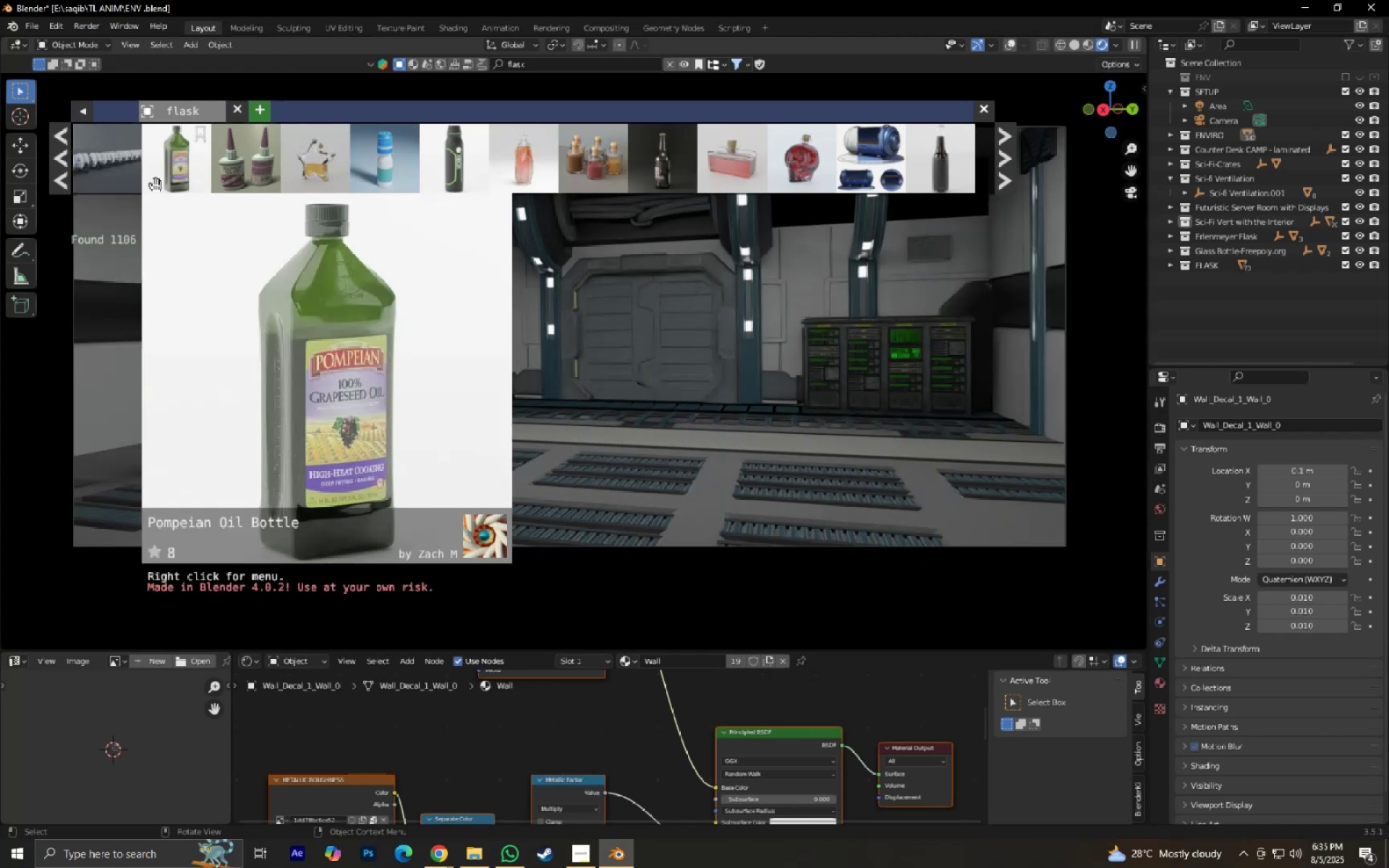 
wait(5.15)
 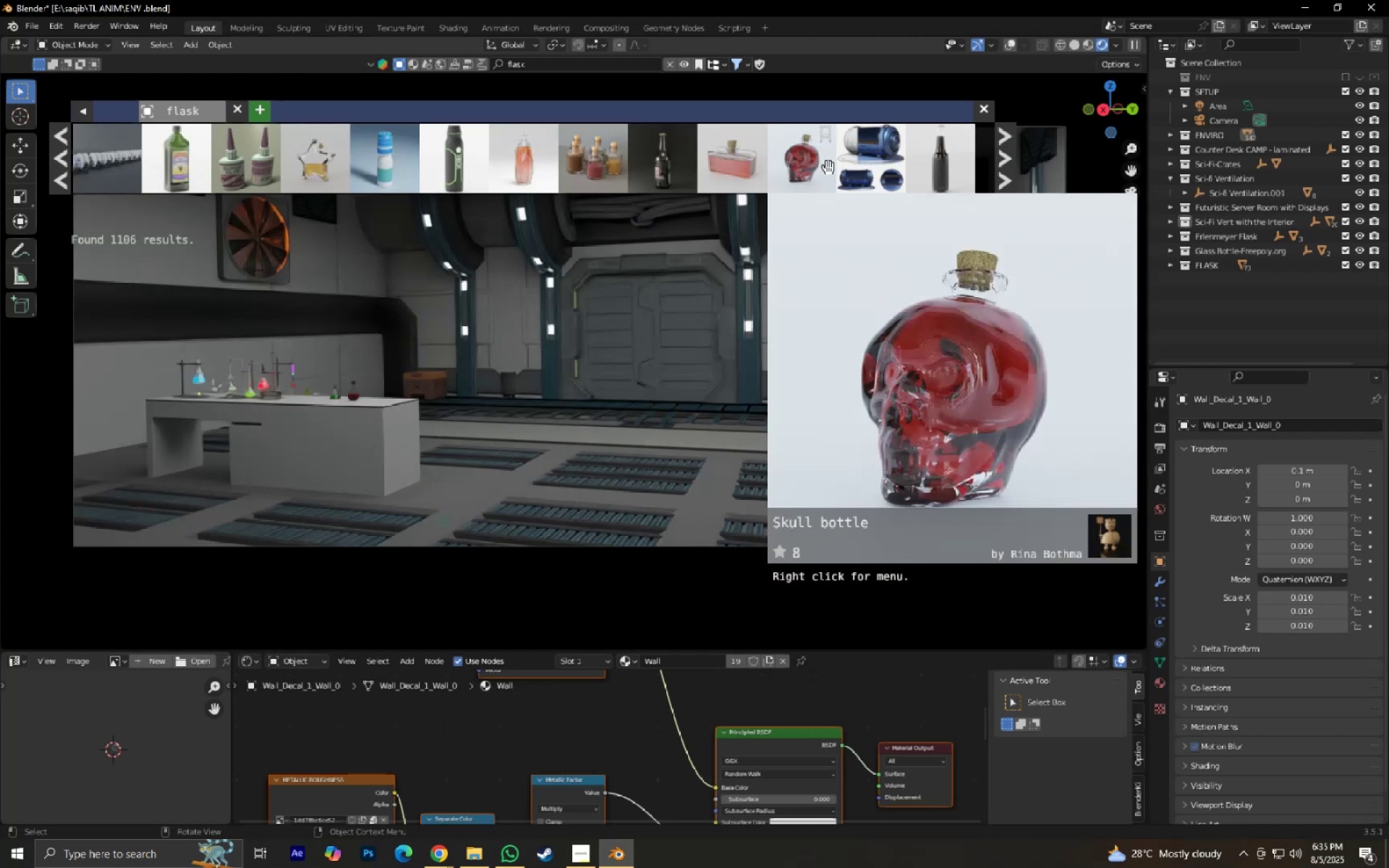 
left_click([1011, 161])
 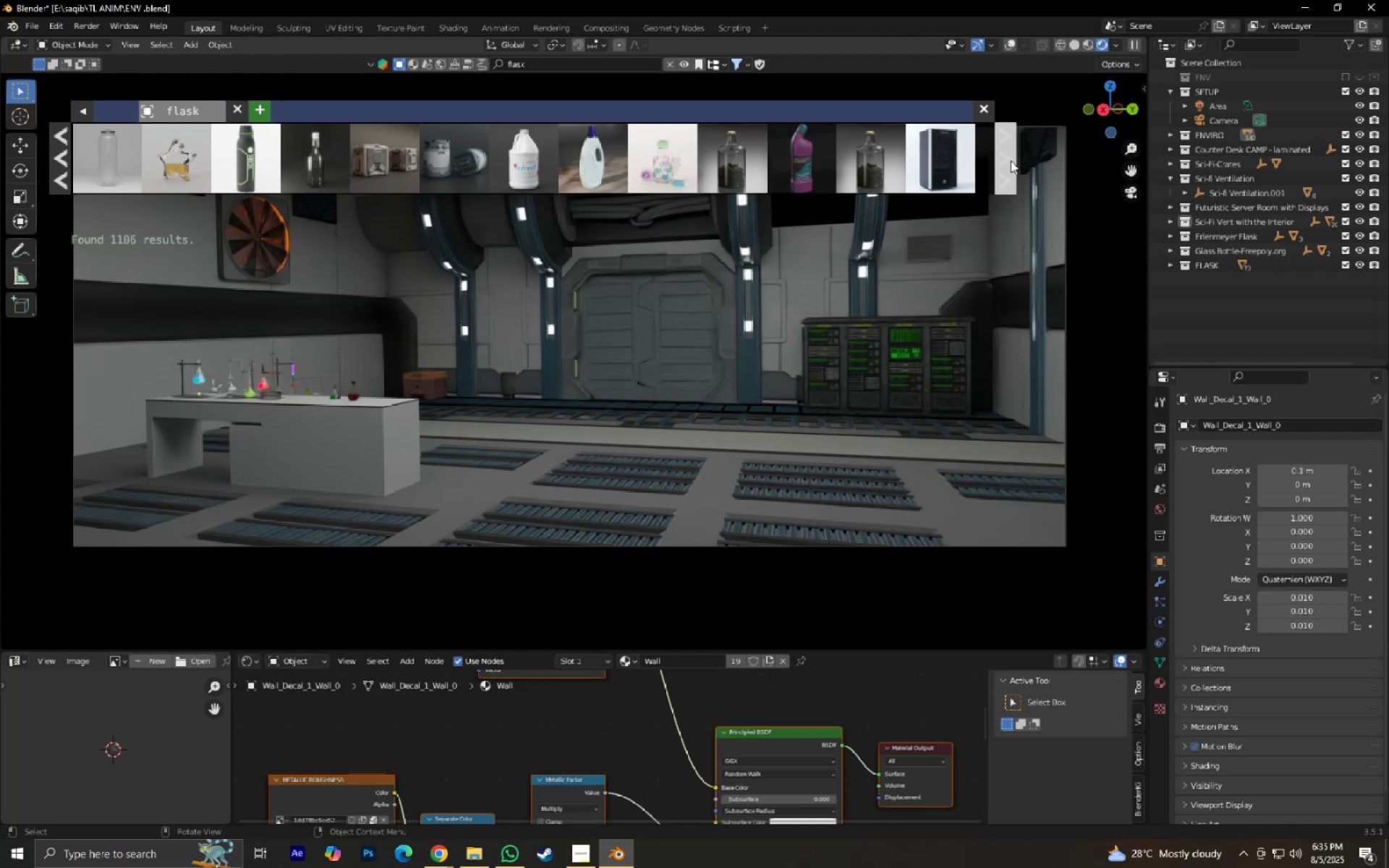 
left_click([1011, 161])
 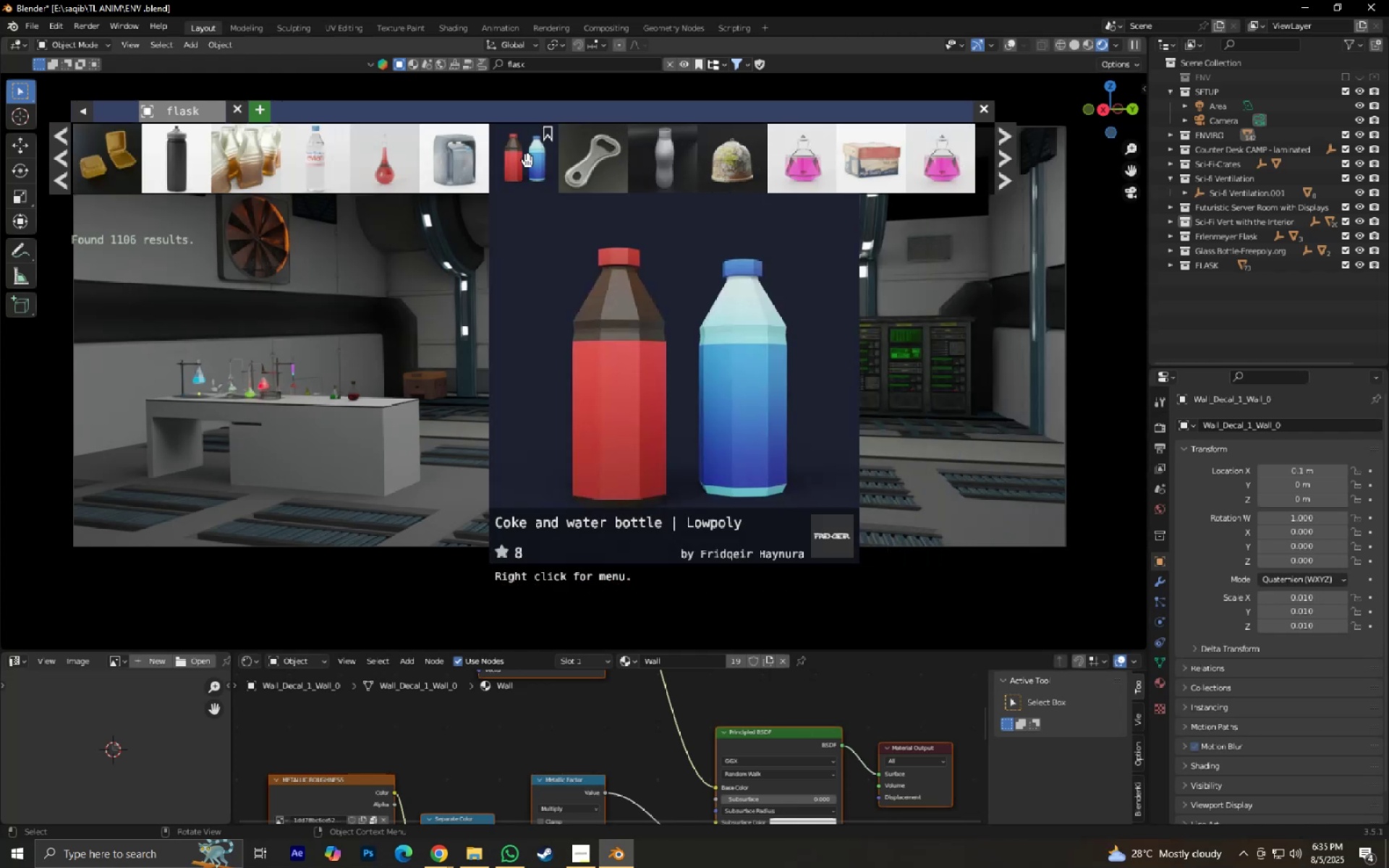 
wait(8.51)
 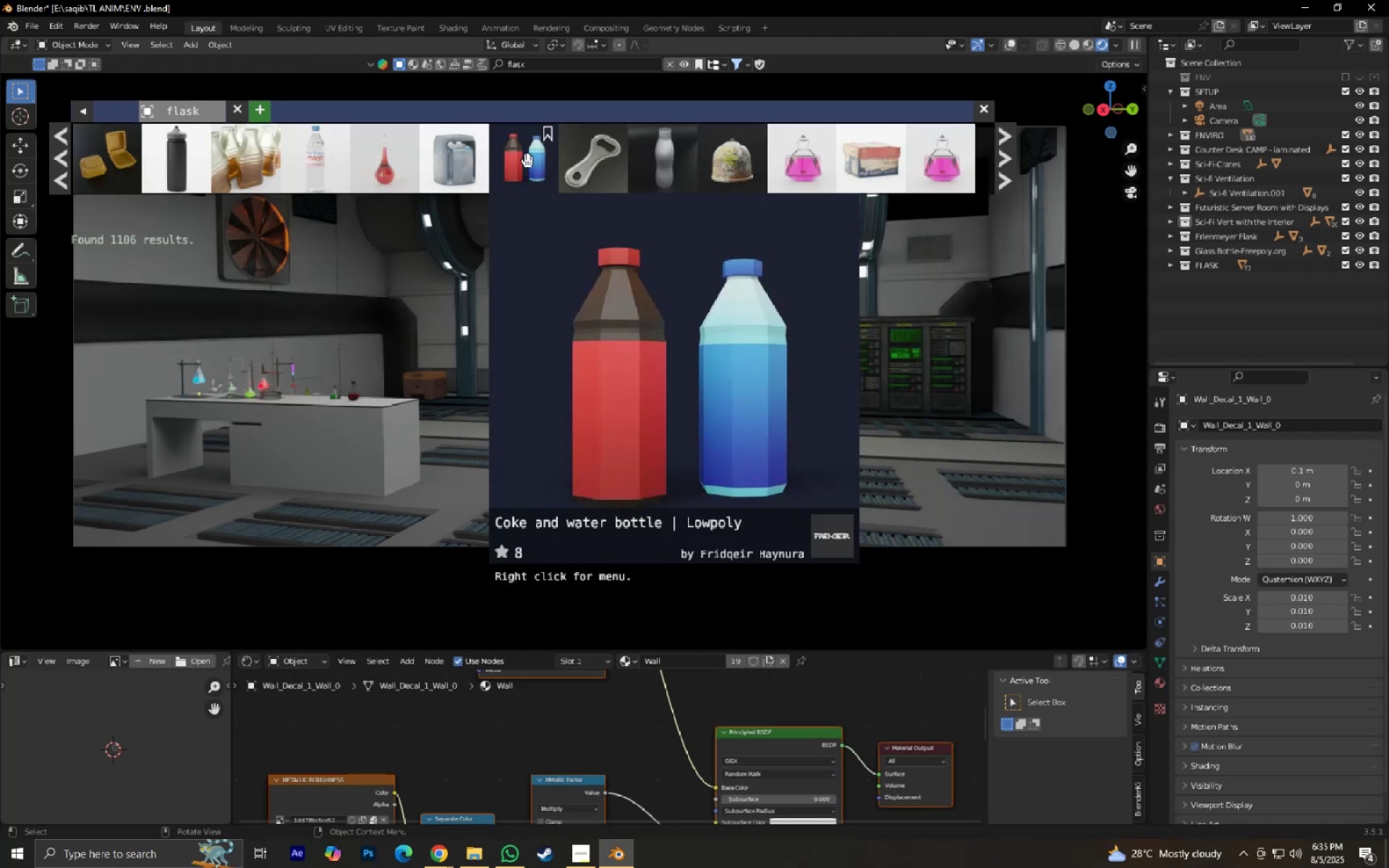 
left_click([1005, 142])
 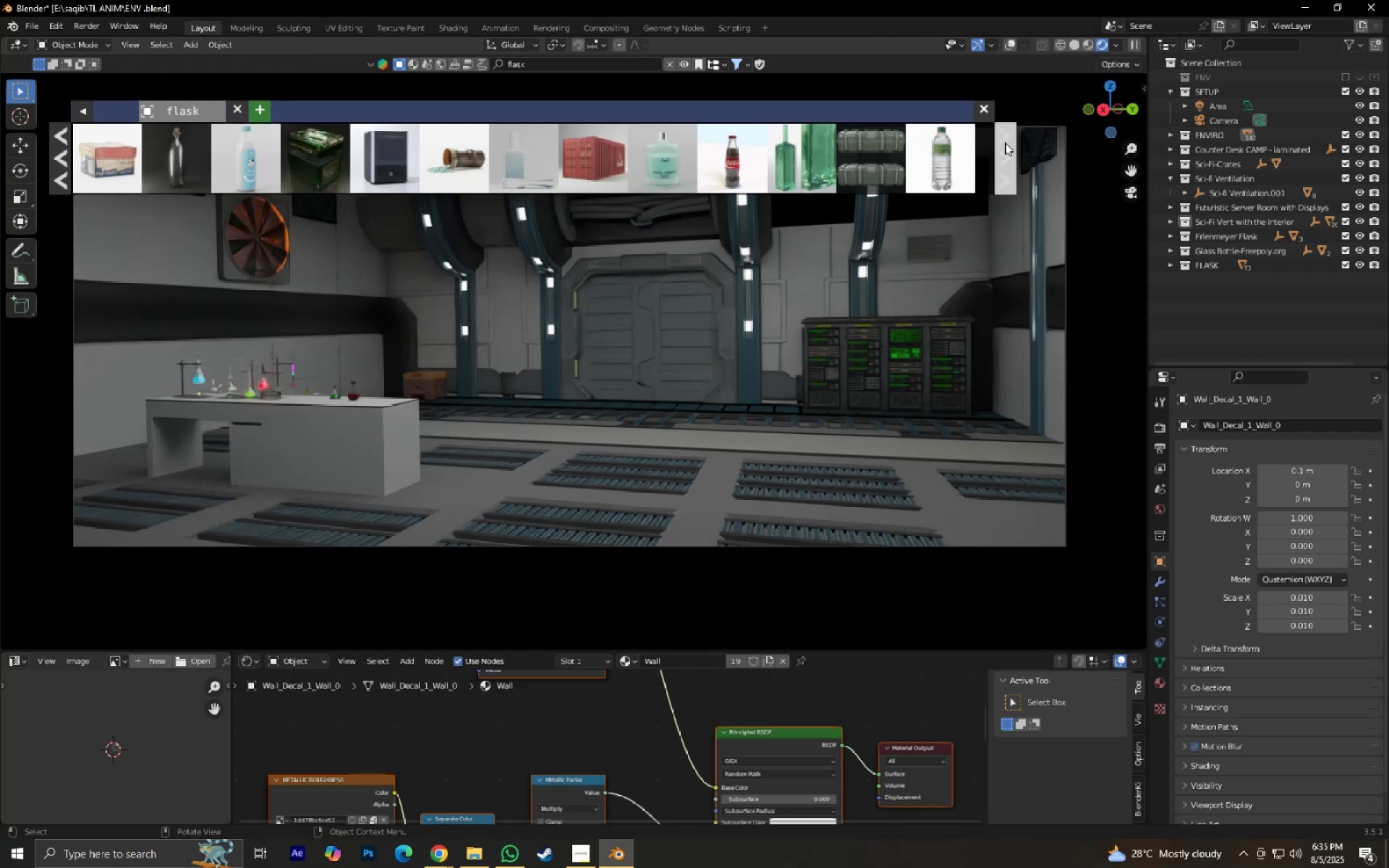 
left_click([1005, 142])
 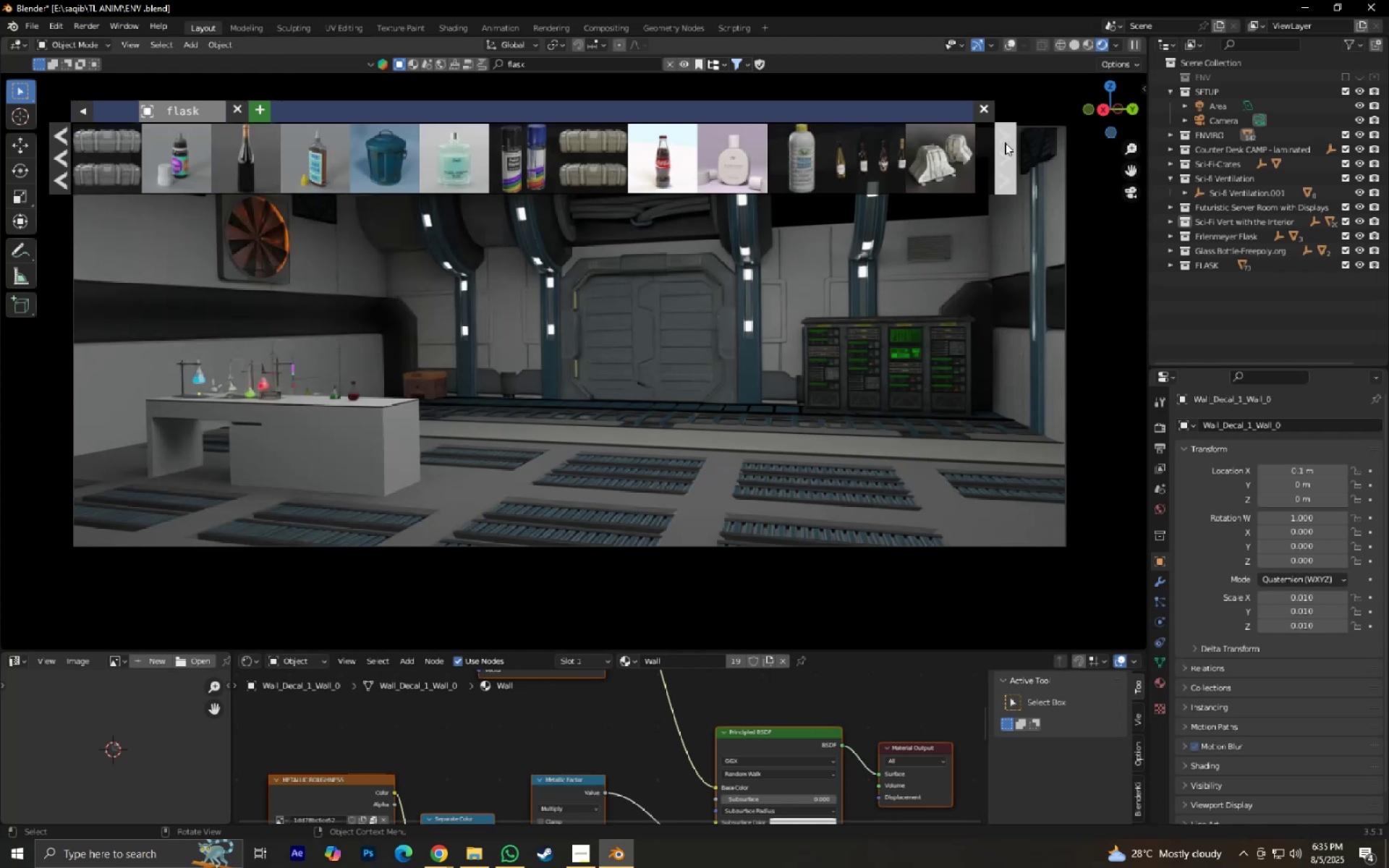 
left_click([1005, 142])
 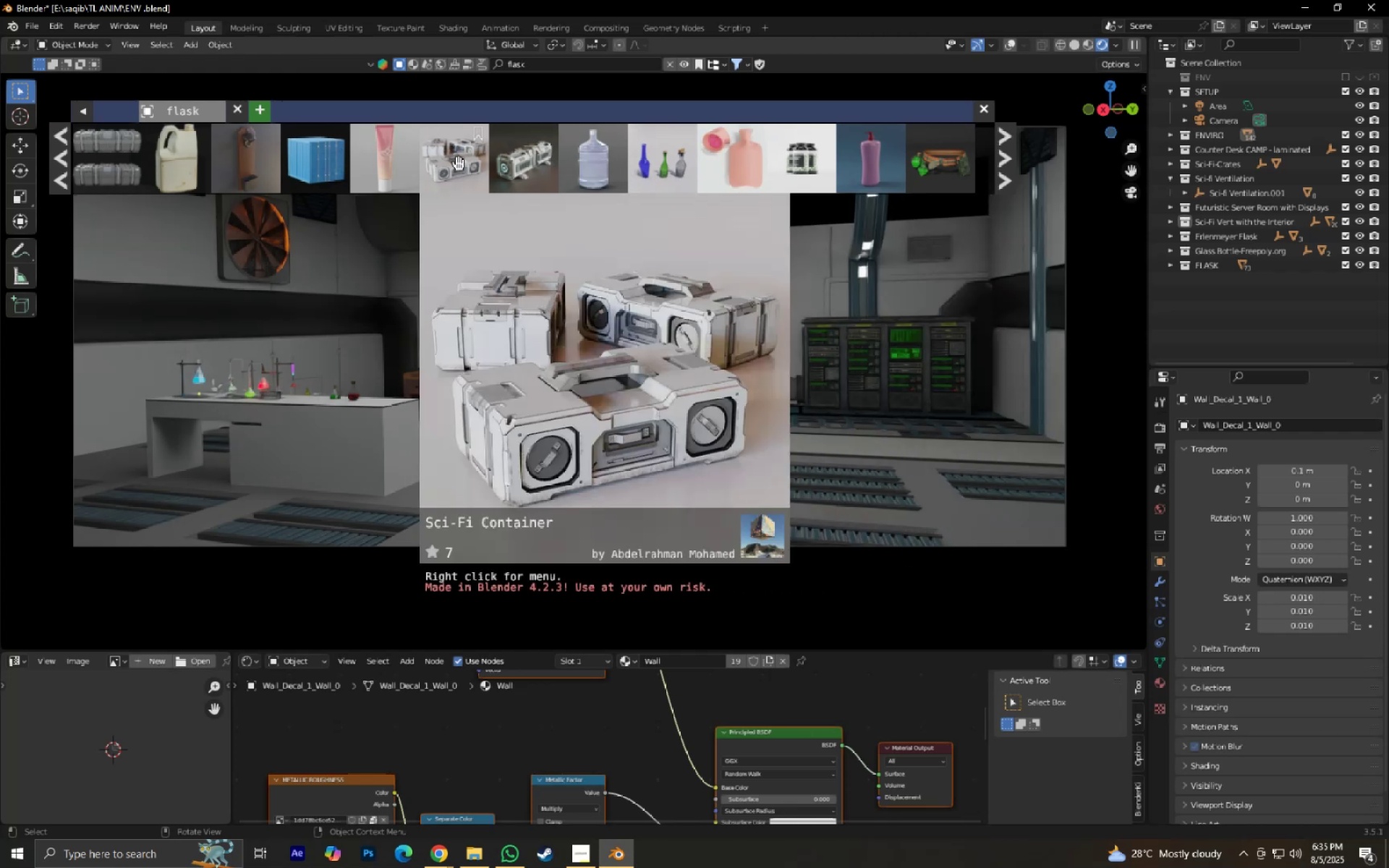 
wait(12.18)
 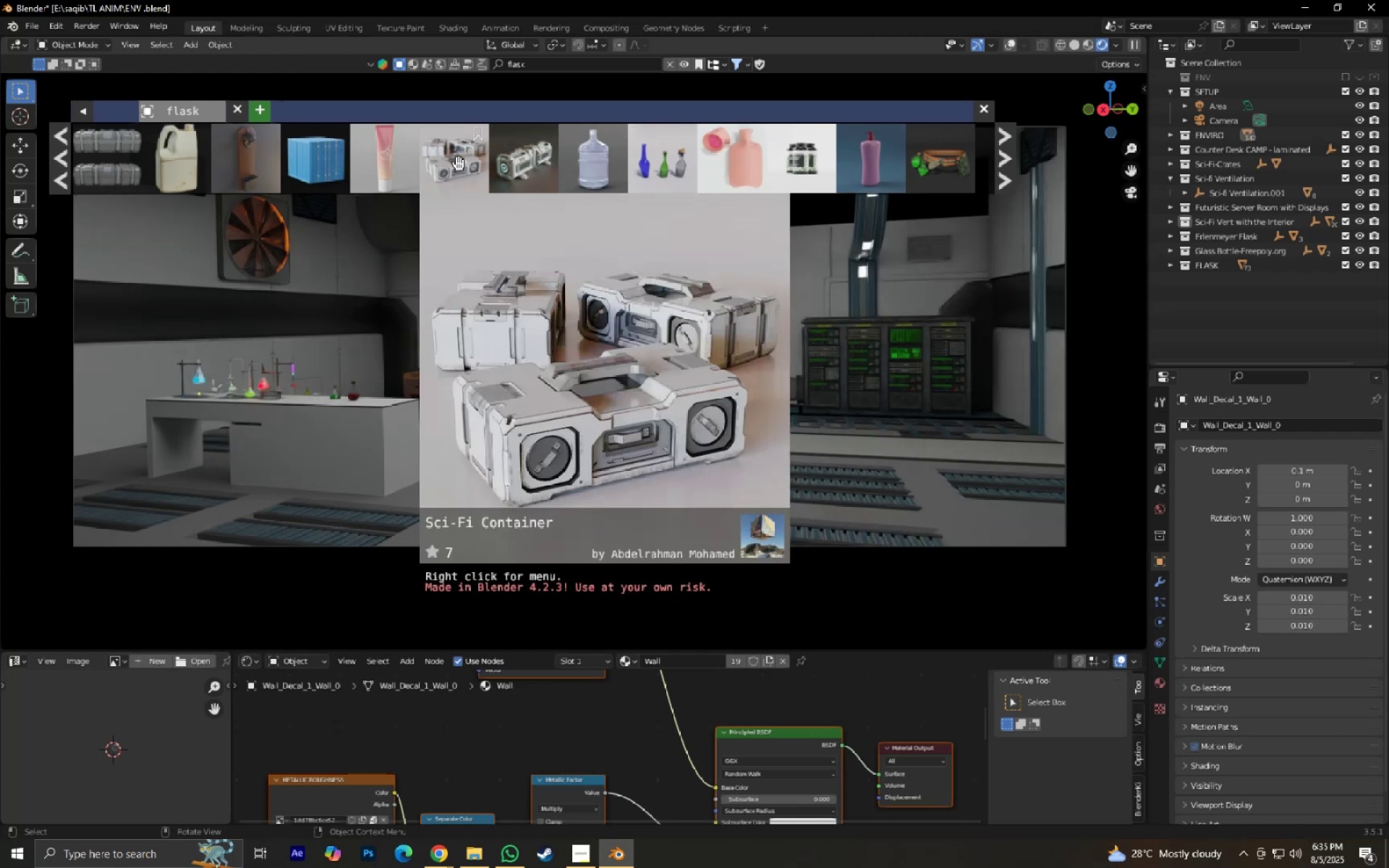 
left_click([982, 107])
 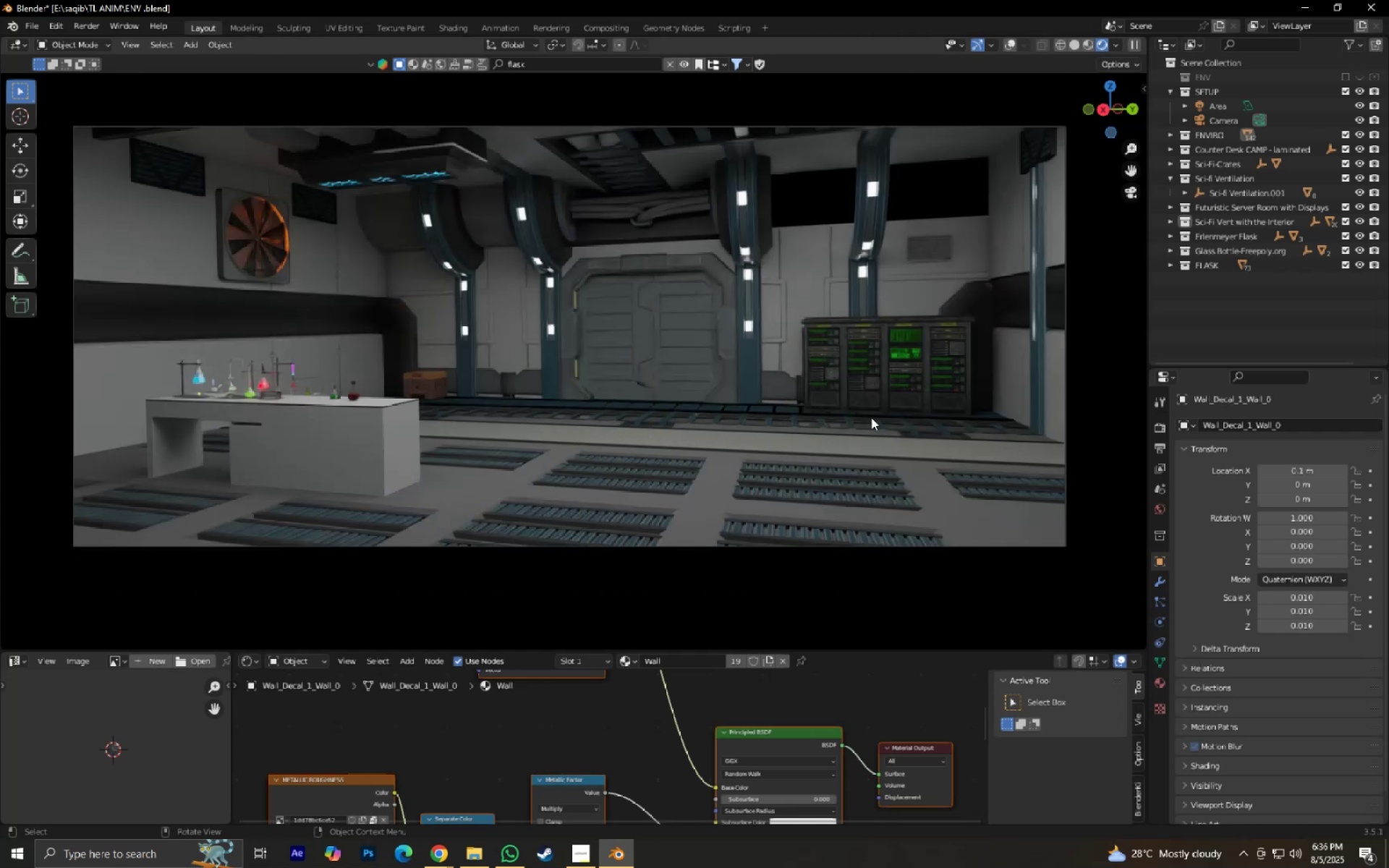 
left_click([885, 383])
 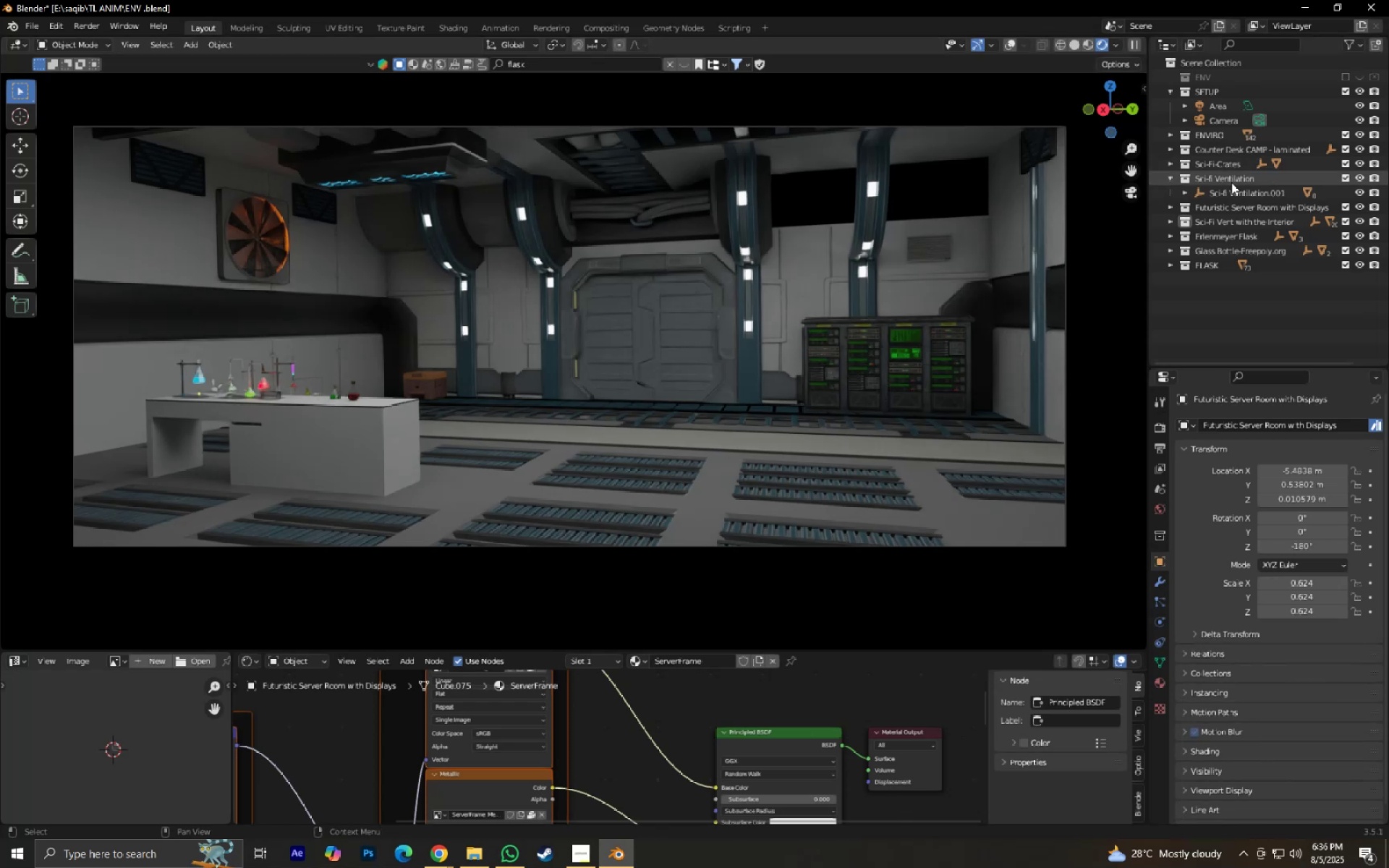 
left_click([1236, 187])
 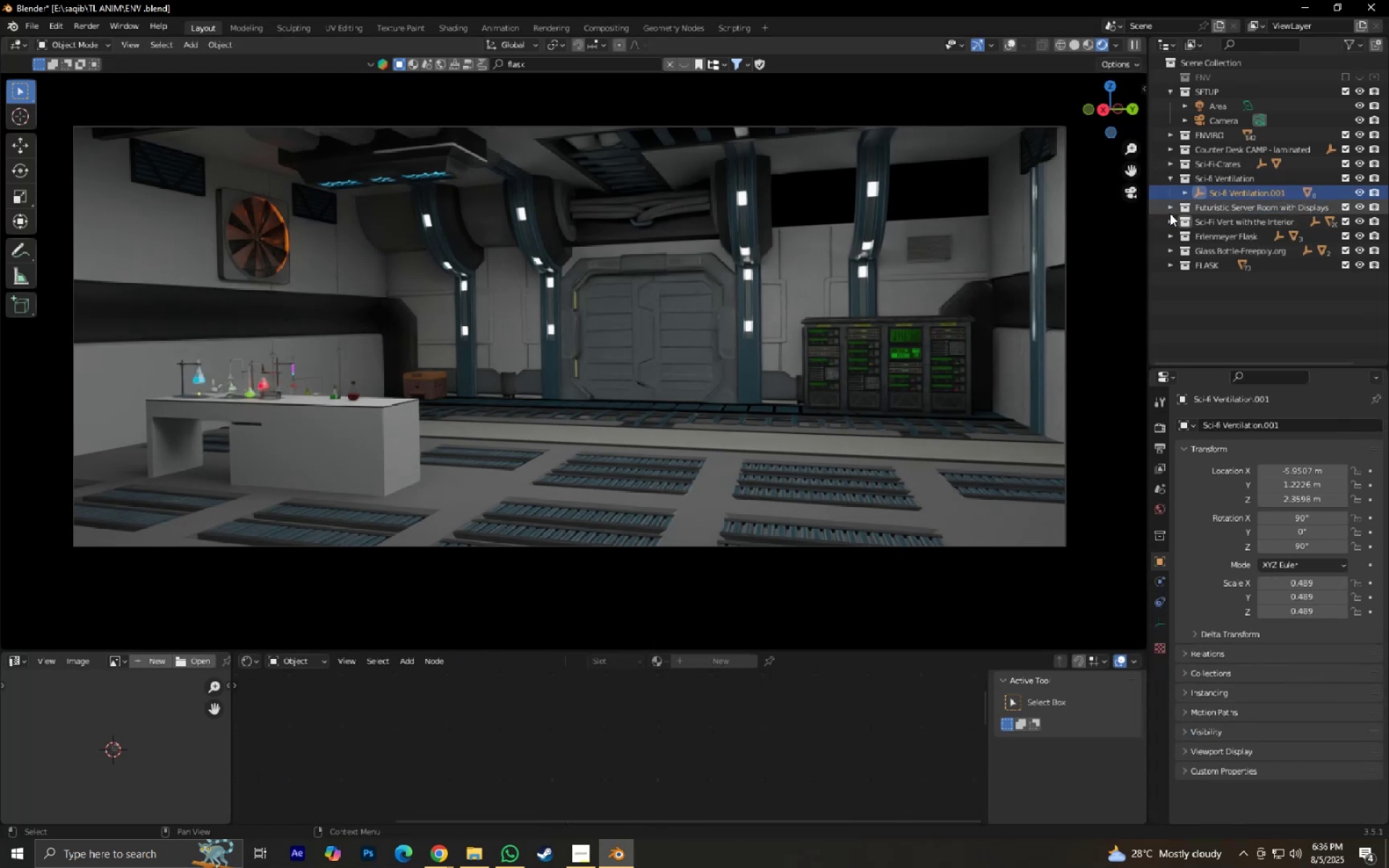 
left_click([1268, 228])
 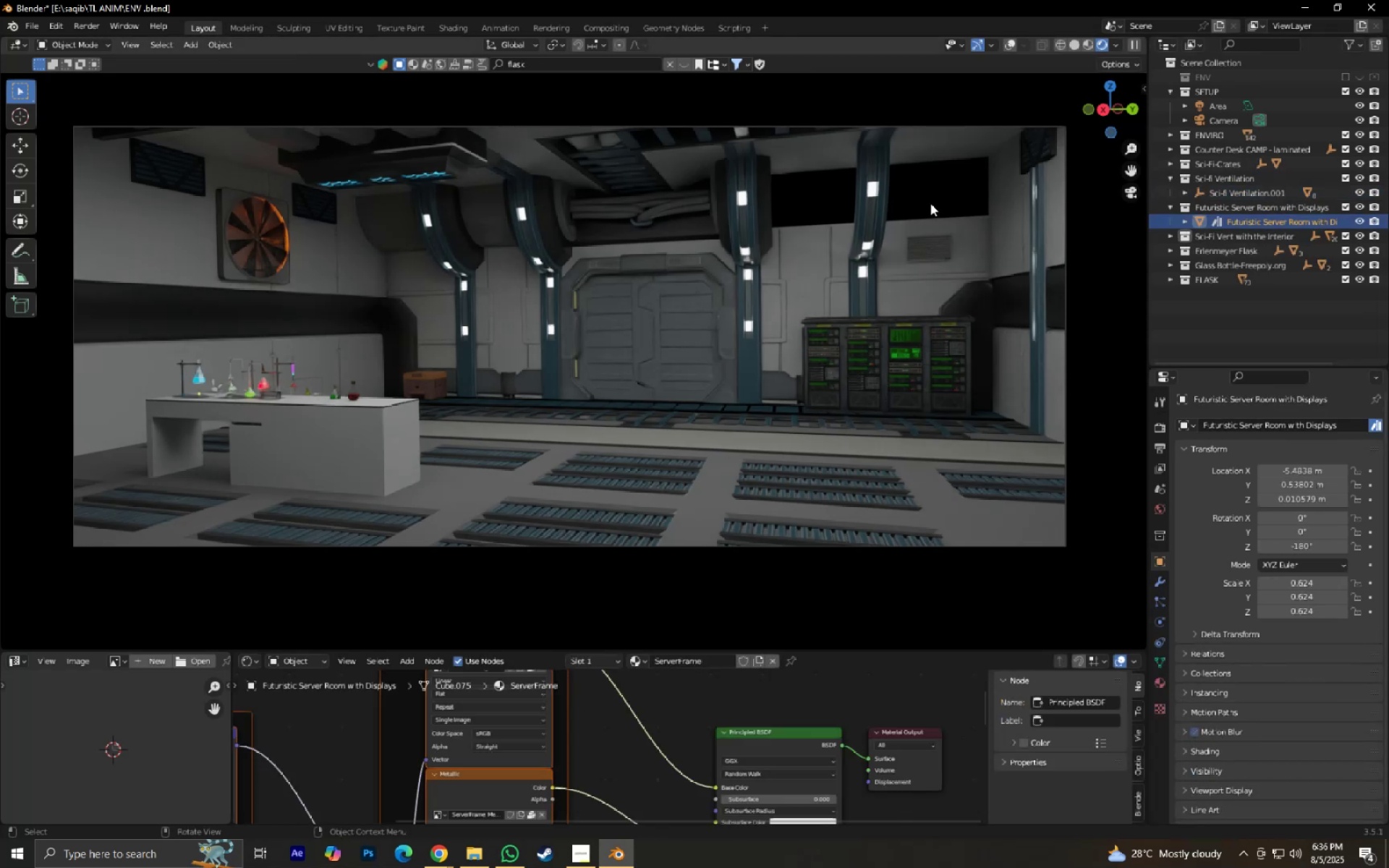 
key(S)
 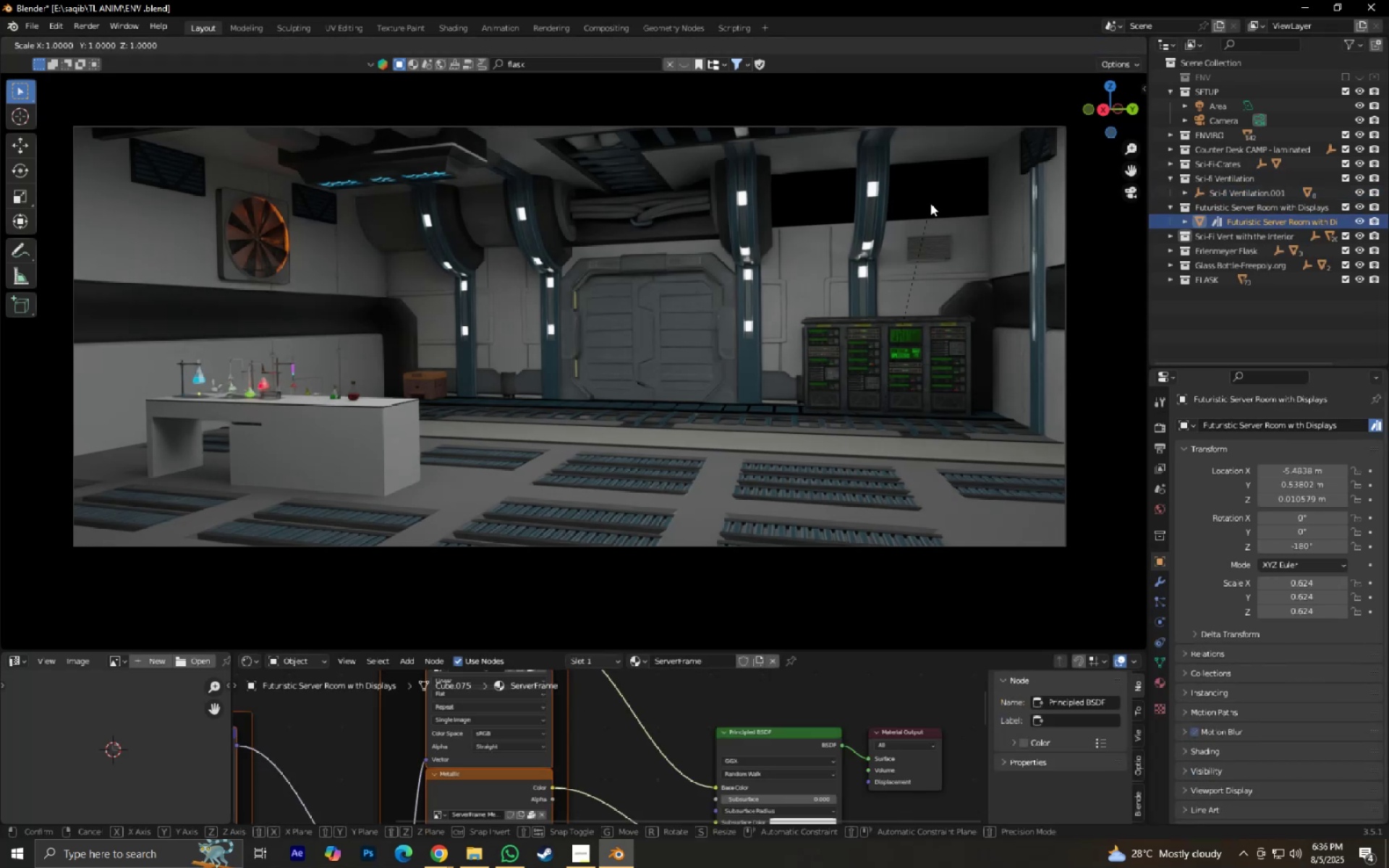 
hold_key(key=ShiftLeft, duration=0.42)
left_click([931, 224])
 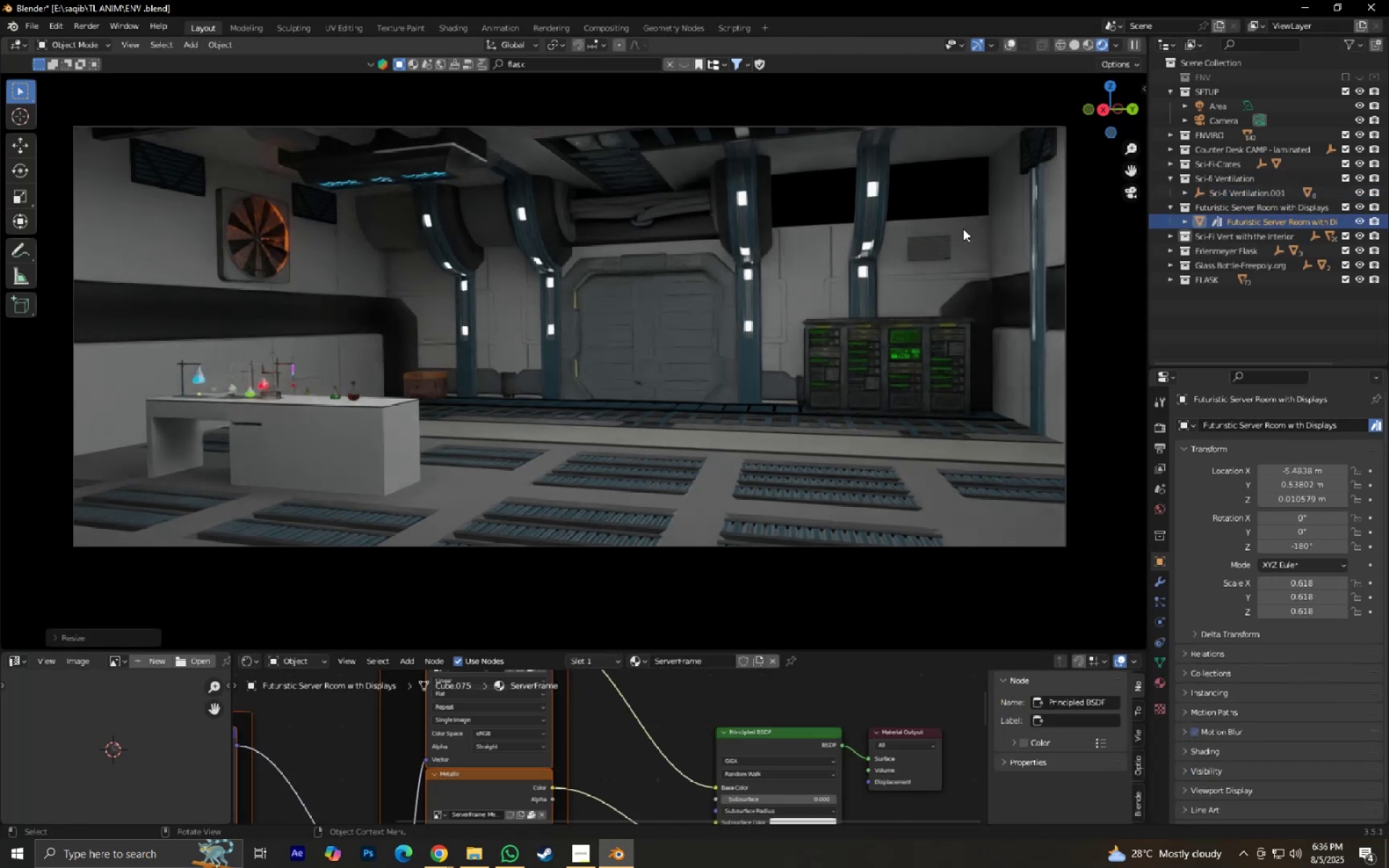 
hold_key(key=ShiftLeft, duration=0.94)
 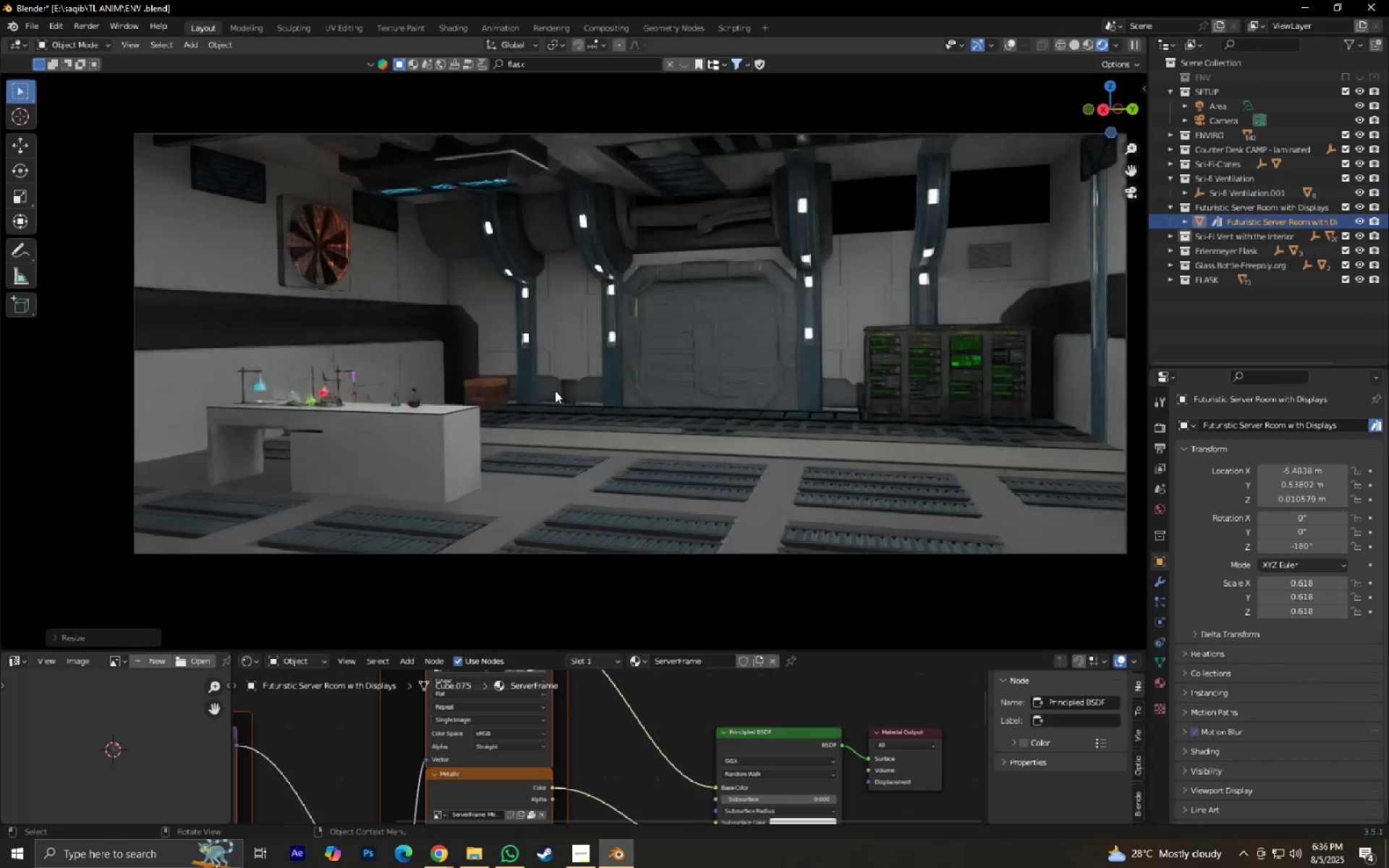 
scroll: coordinate [555, 391], scroll_direction: up, amount: 1.0
 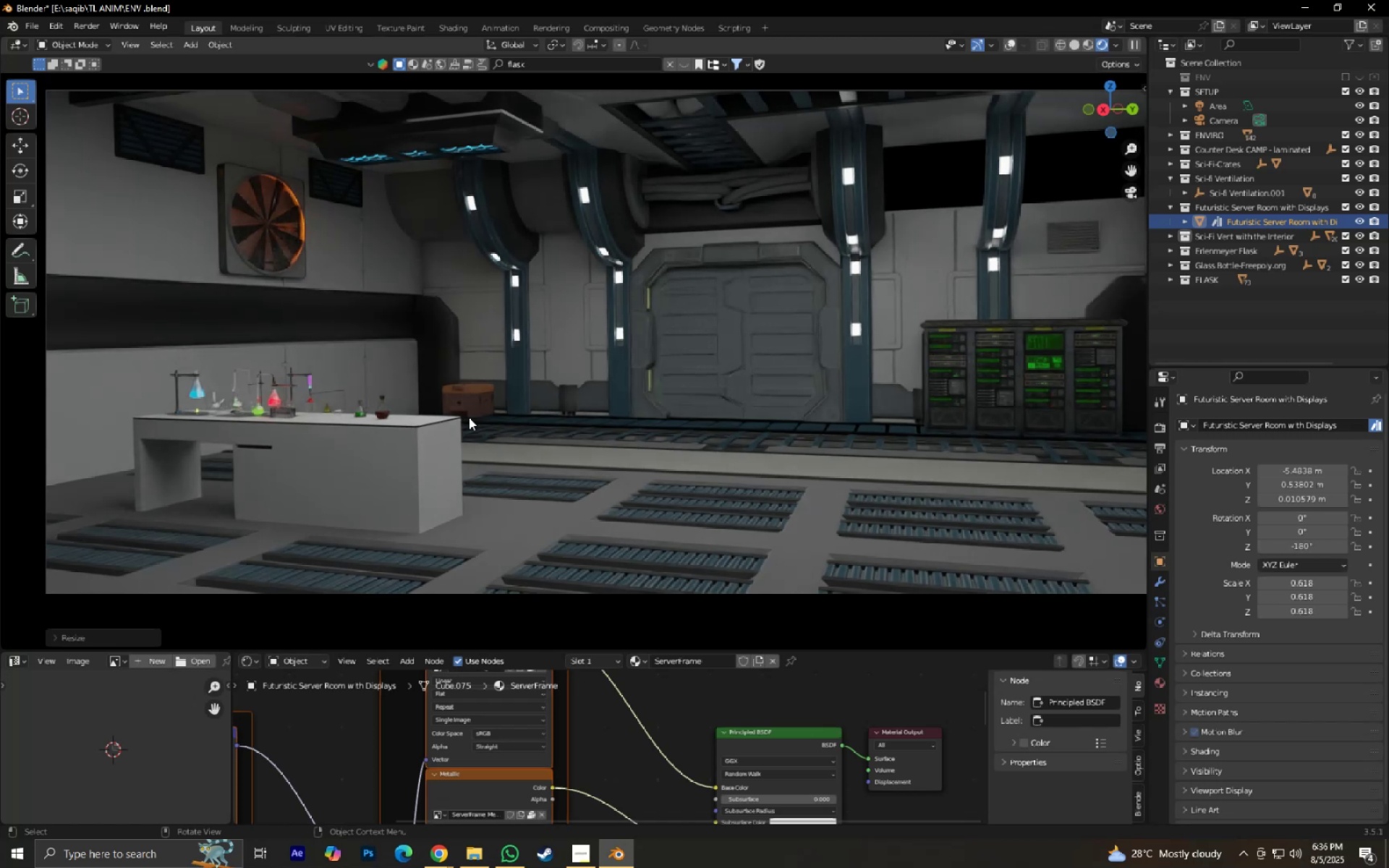 
wait(5.02)
 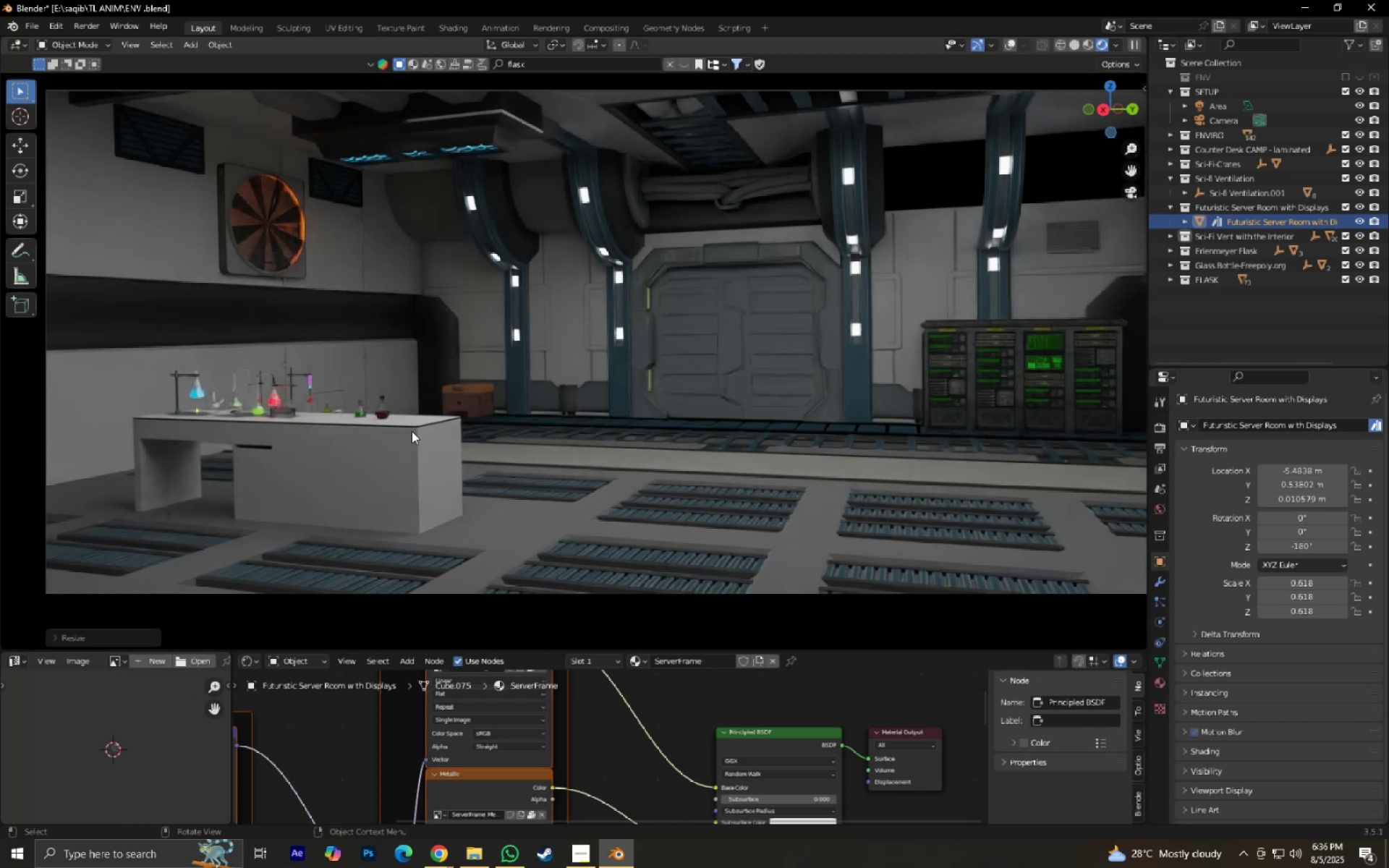 
left_click([449, 417])
 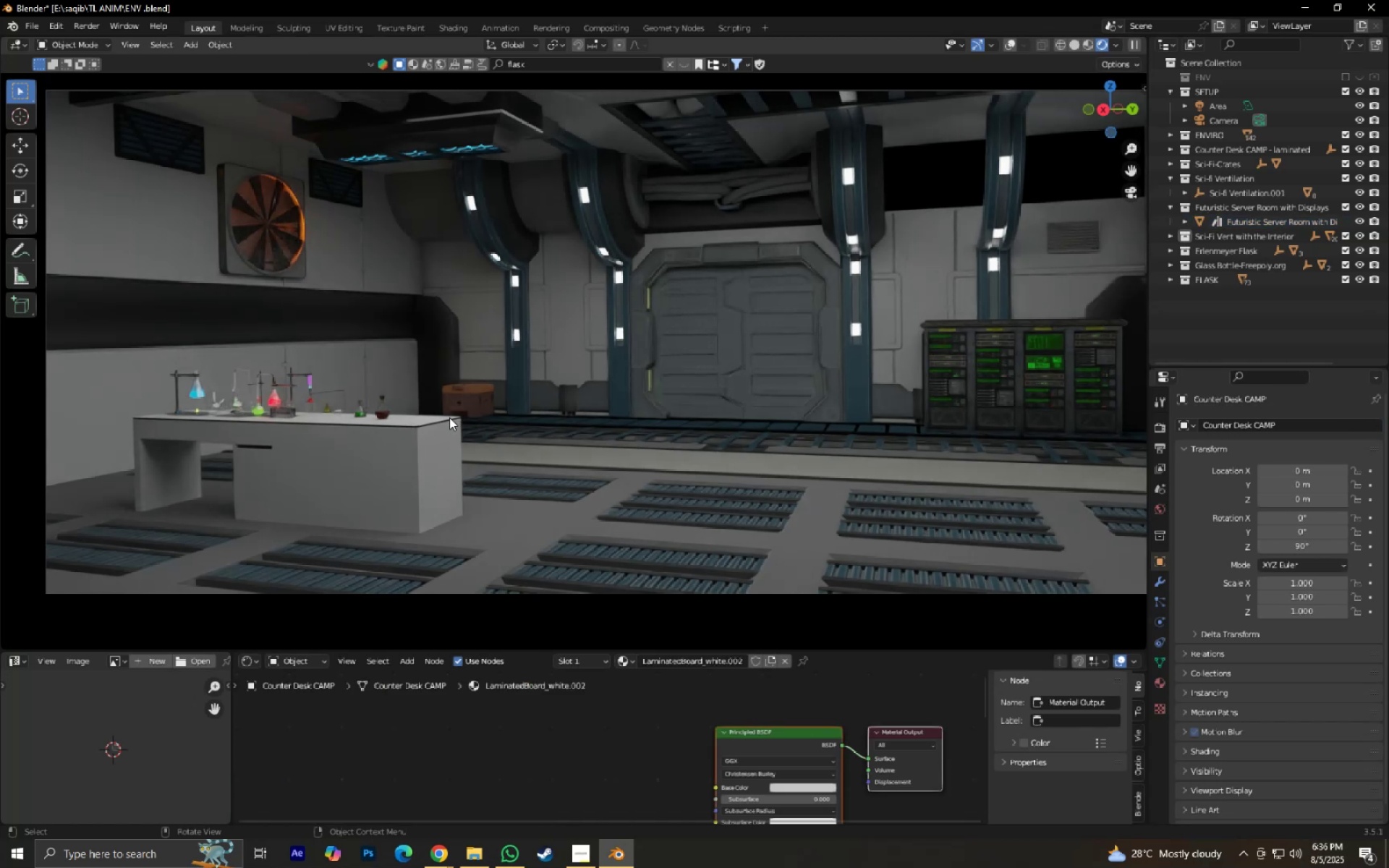 
key(NumpadDecimal)
 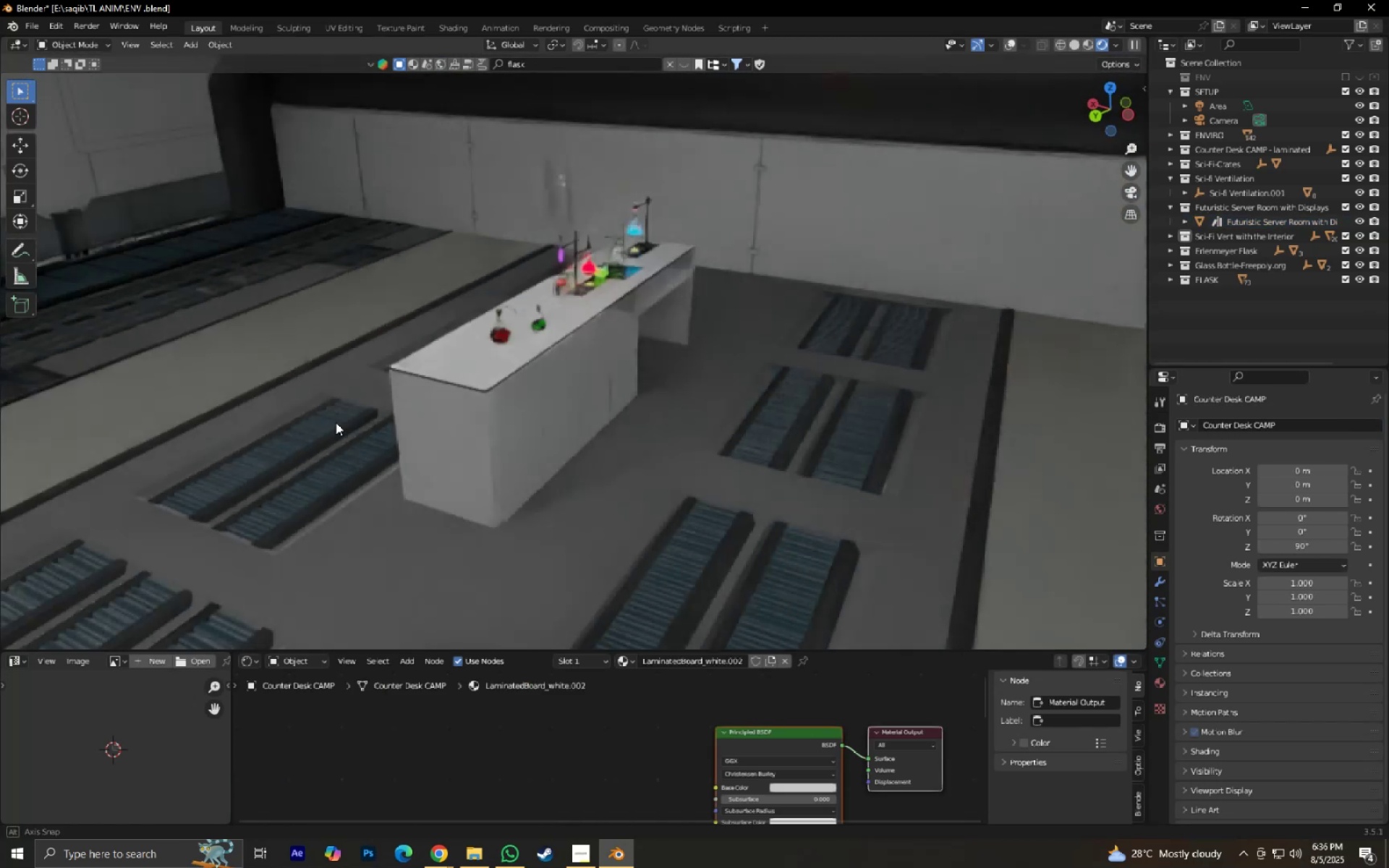 
key(Numpad0)
 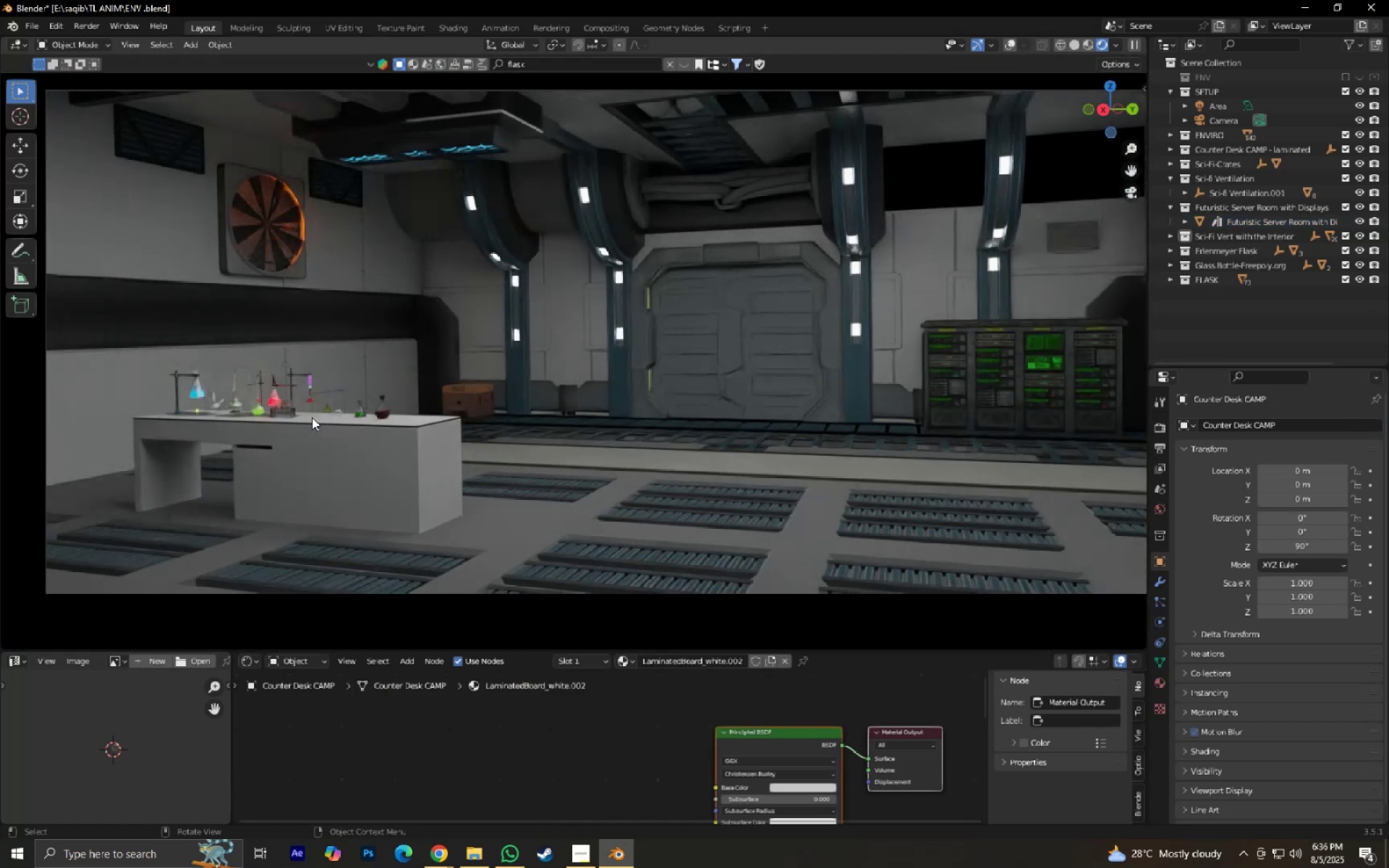 
scroll: coordinate [312, 417], scroll_direction: down, amount: 1.0
 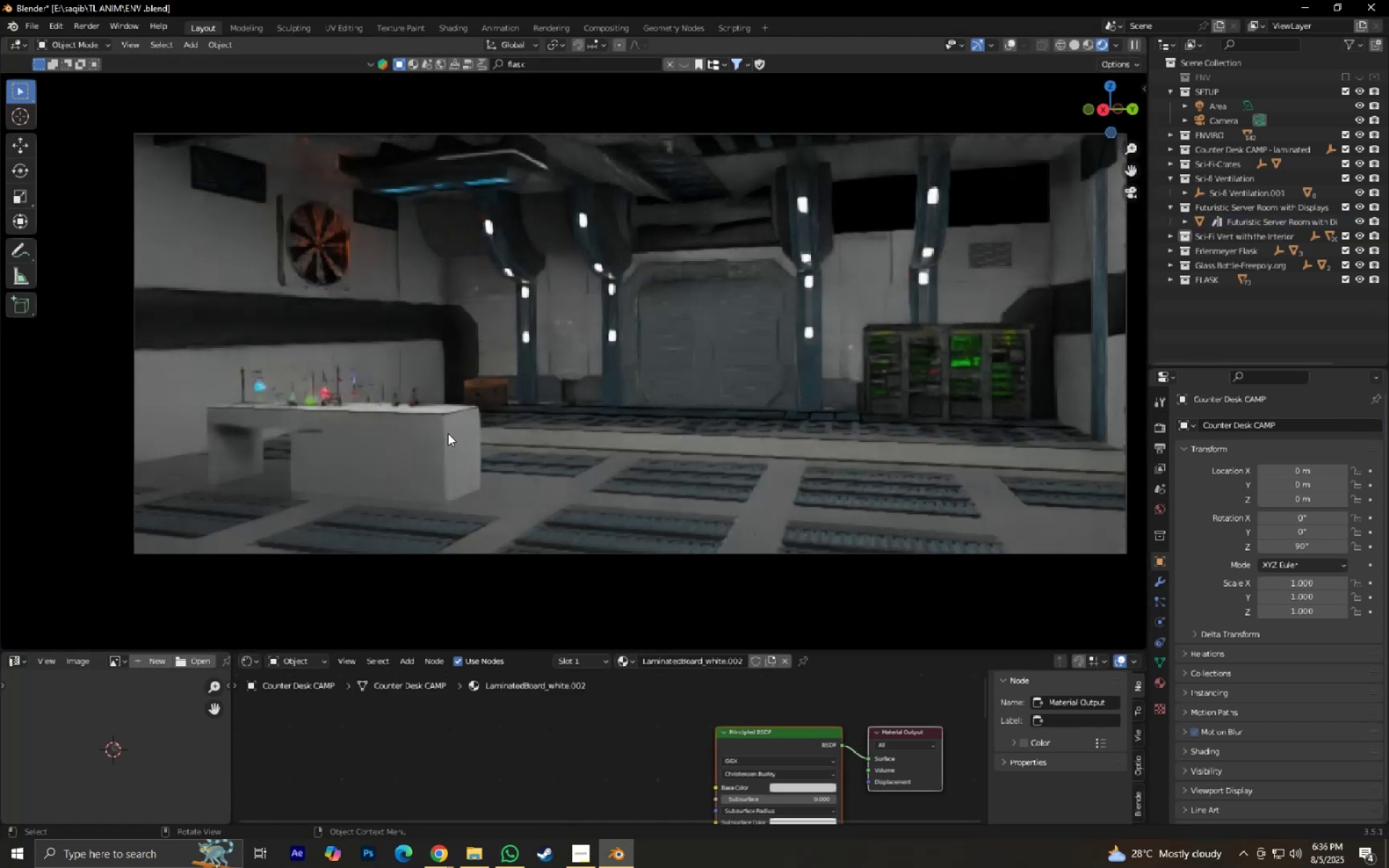 
hold_key(key=ShiftLeft, duration=0.31)
 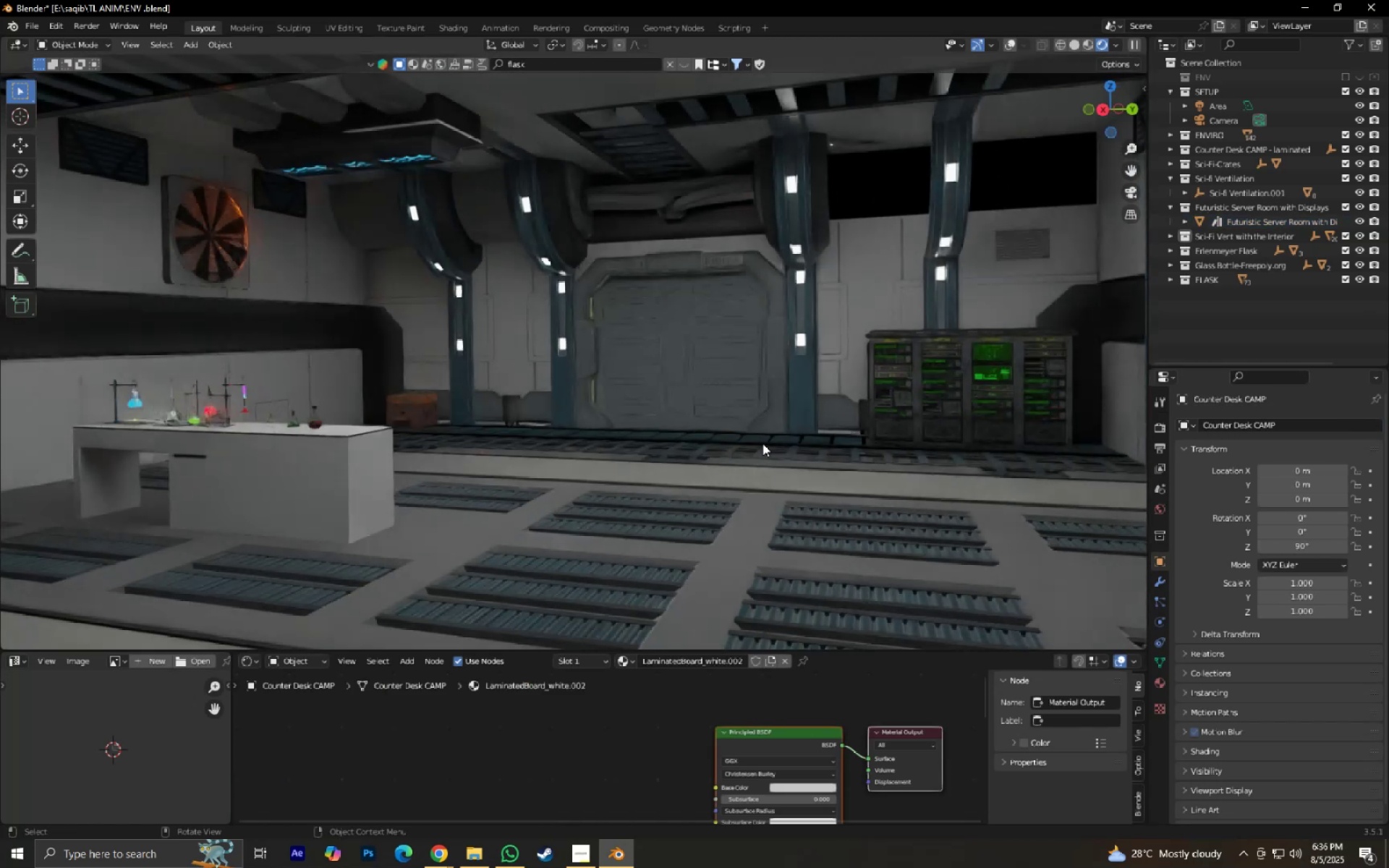 
hold_key(key=ShiftLeft, duration=0.34)
 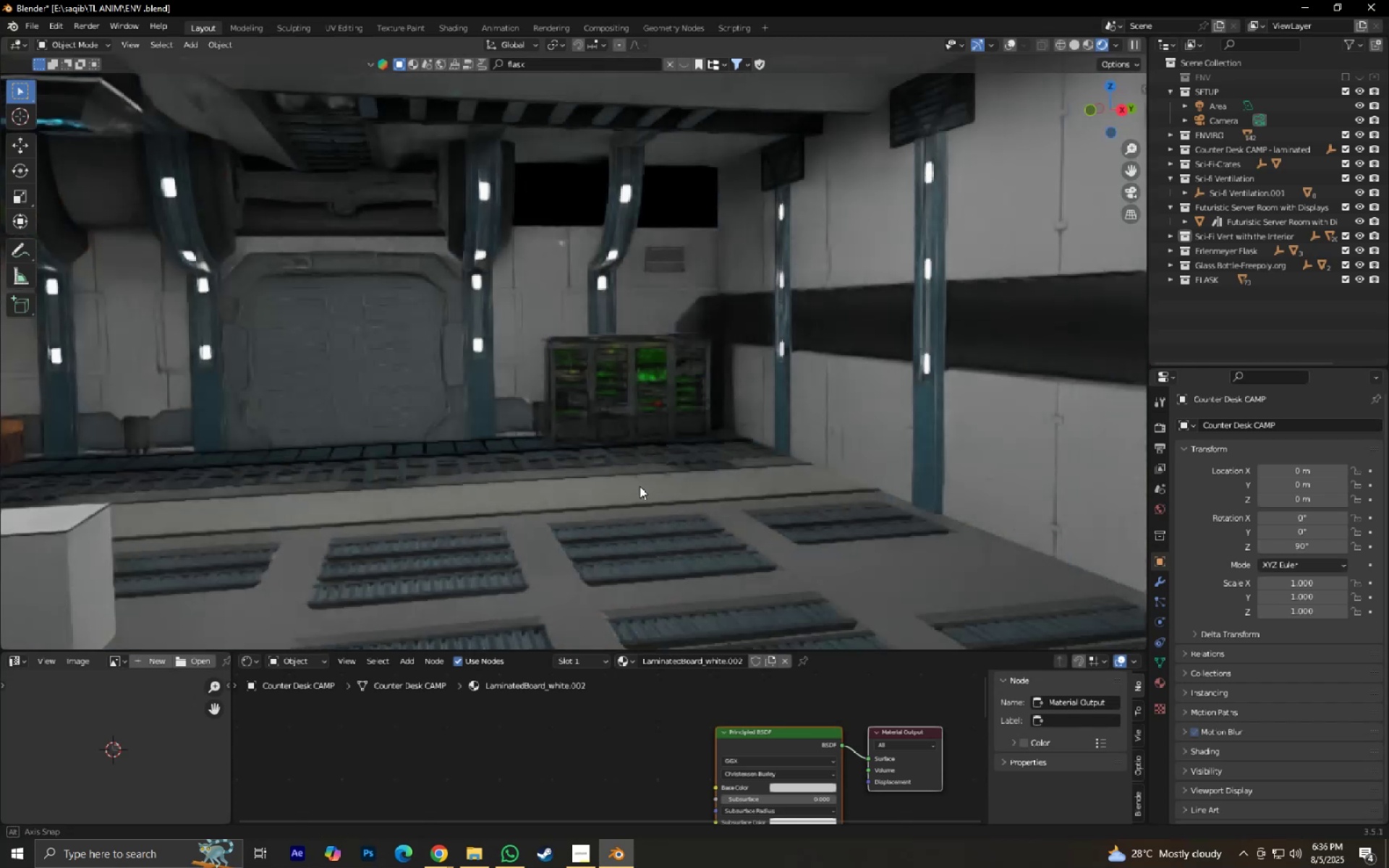 
hold_key(key=ShiftLeft, duration=0.45)
 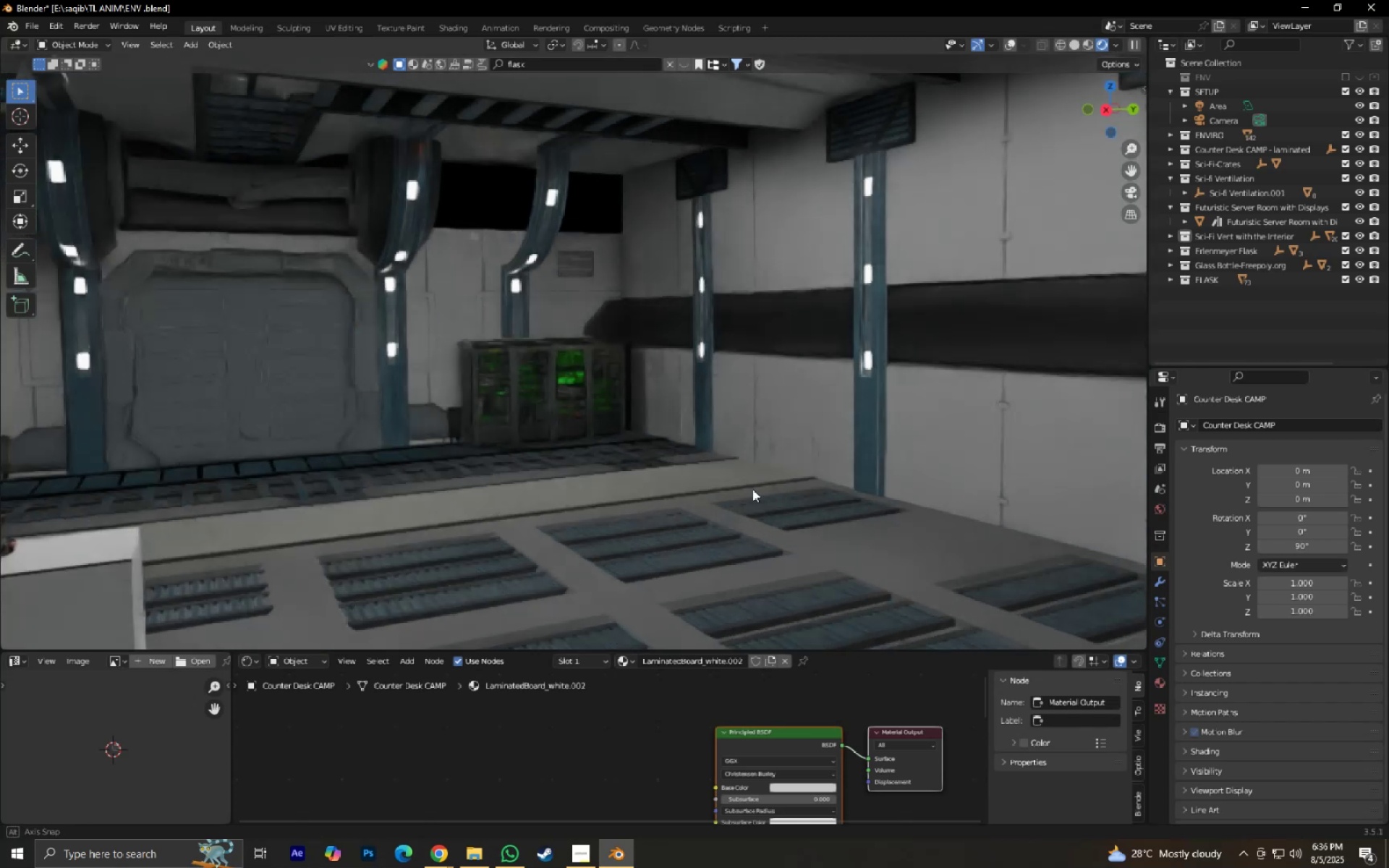 
hold_key(key=ShiftLeft, duration=0.39)
 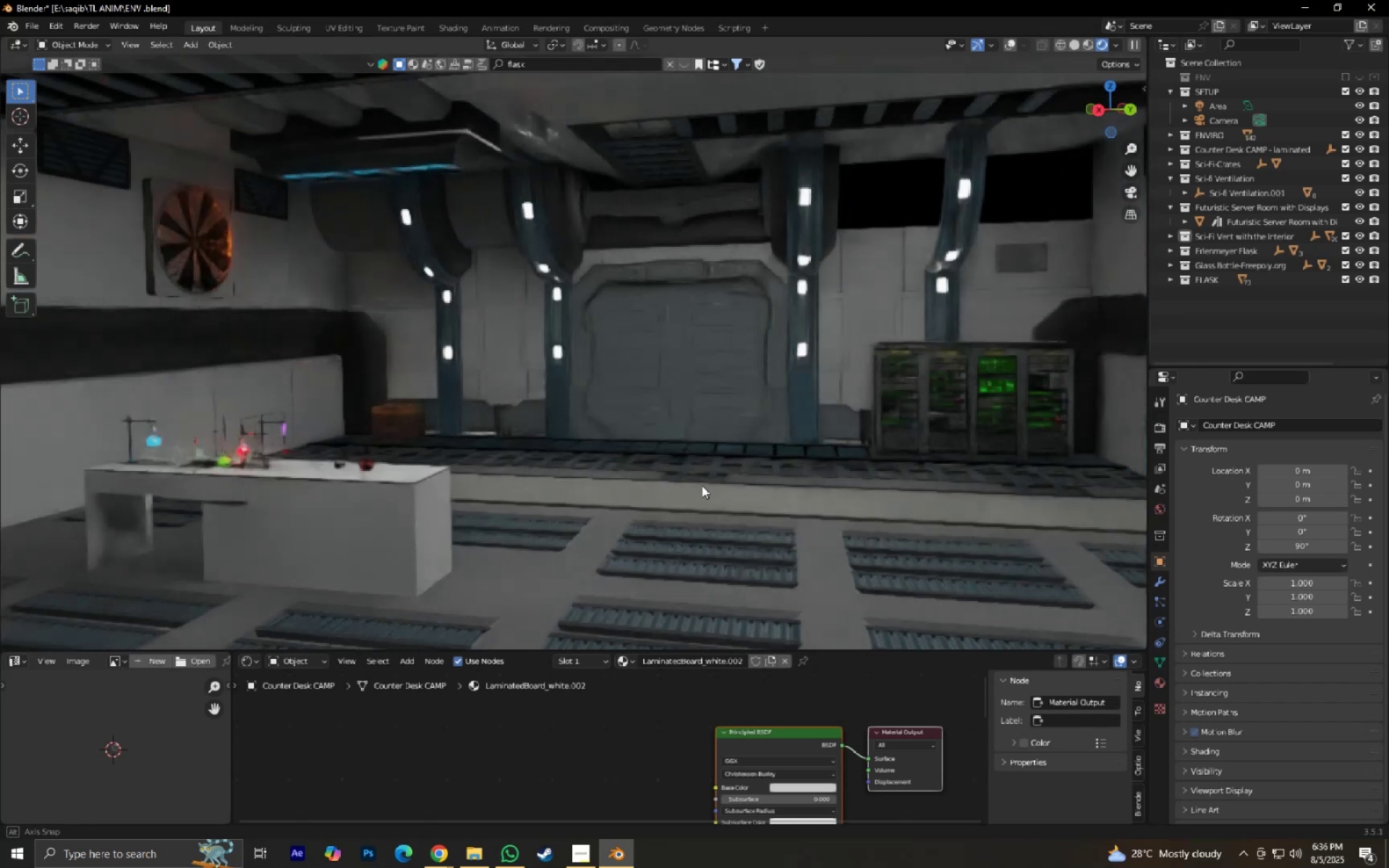 
hold_key(key=ShiftLeft, duration=0.43)
 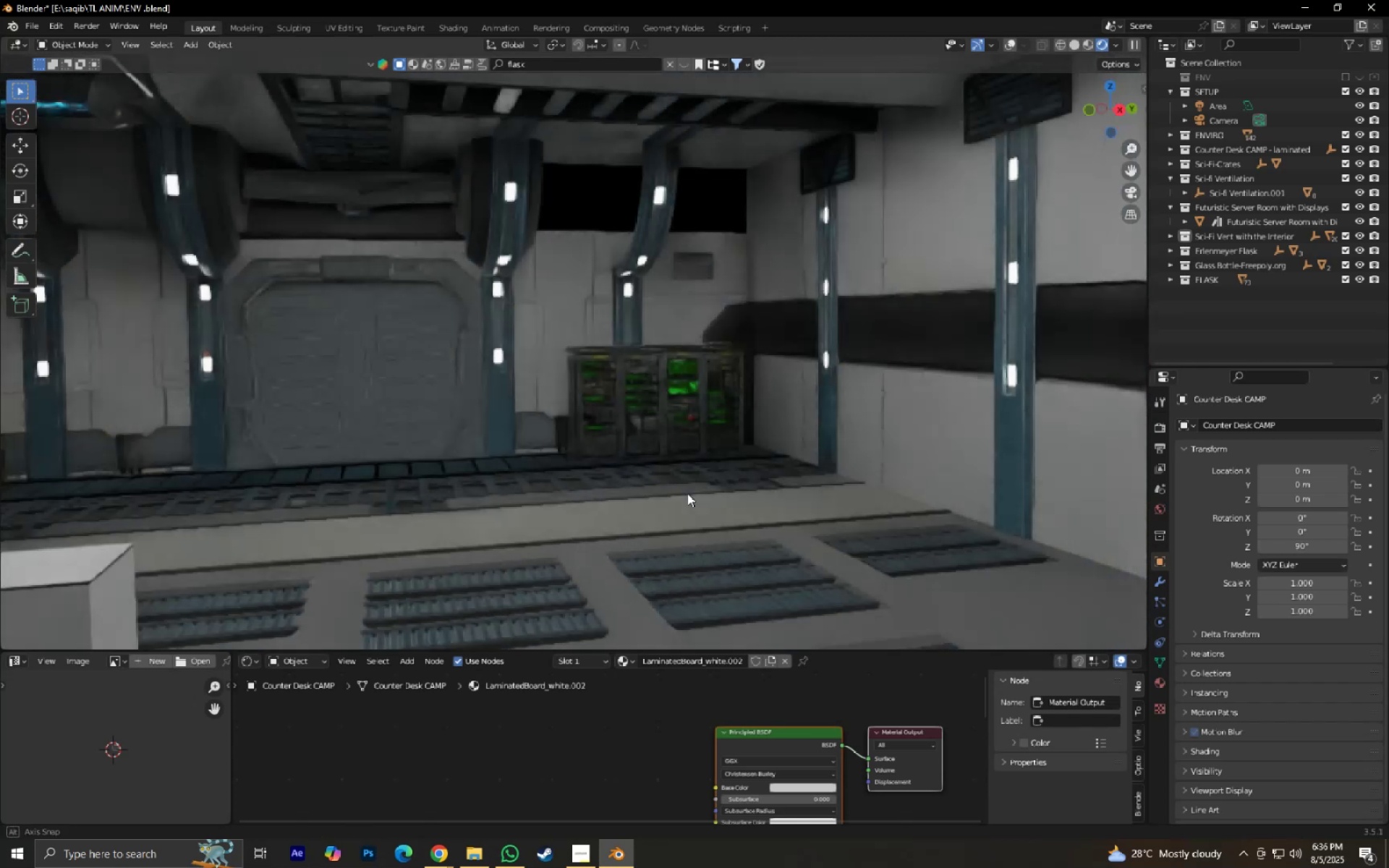 
hold_key(key=ShiftLeft, duration=0.35)
 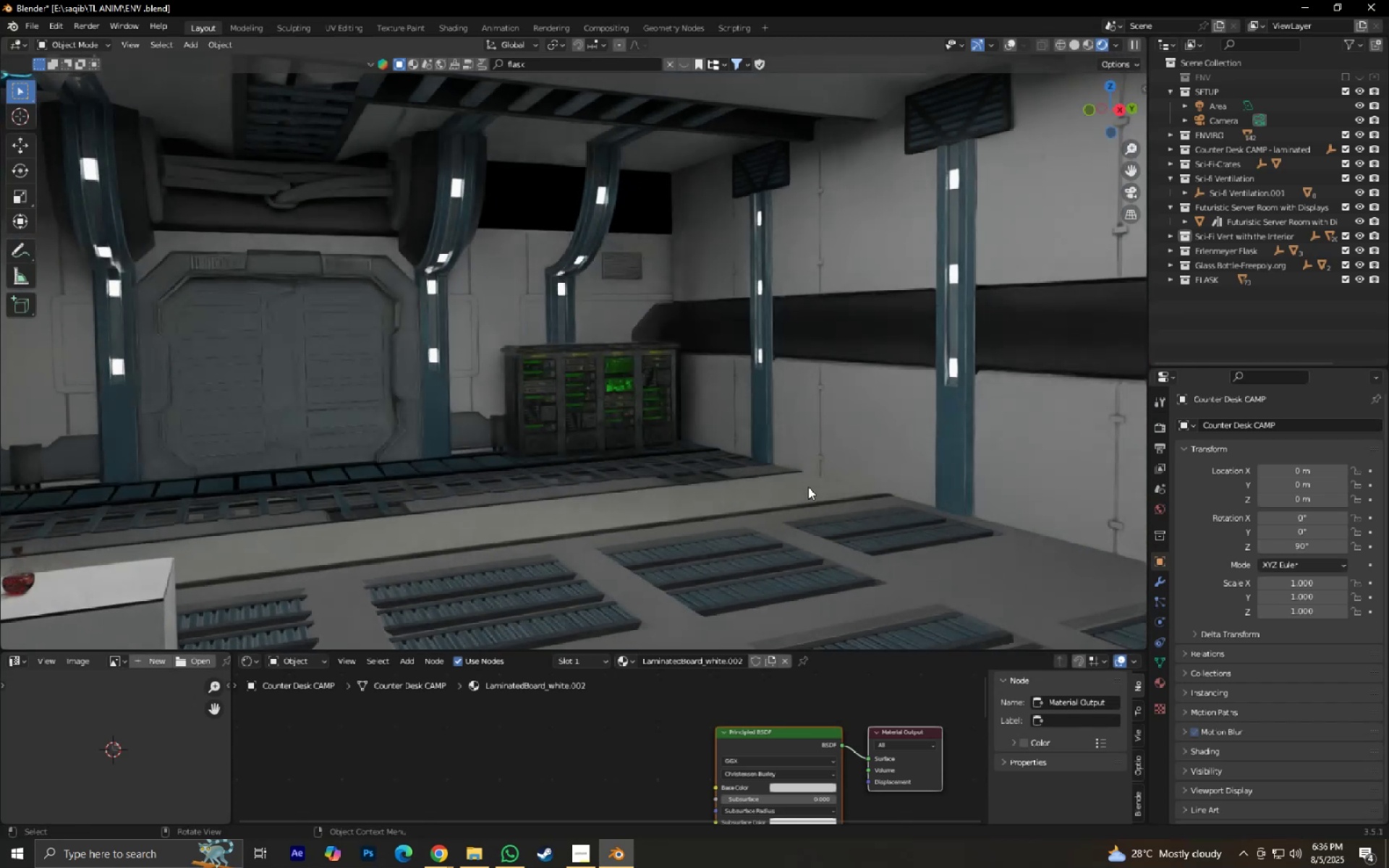 
key(Numpad0)
 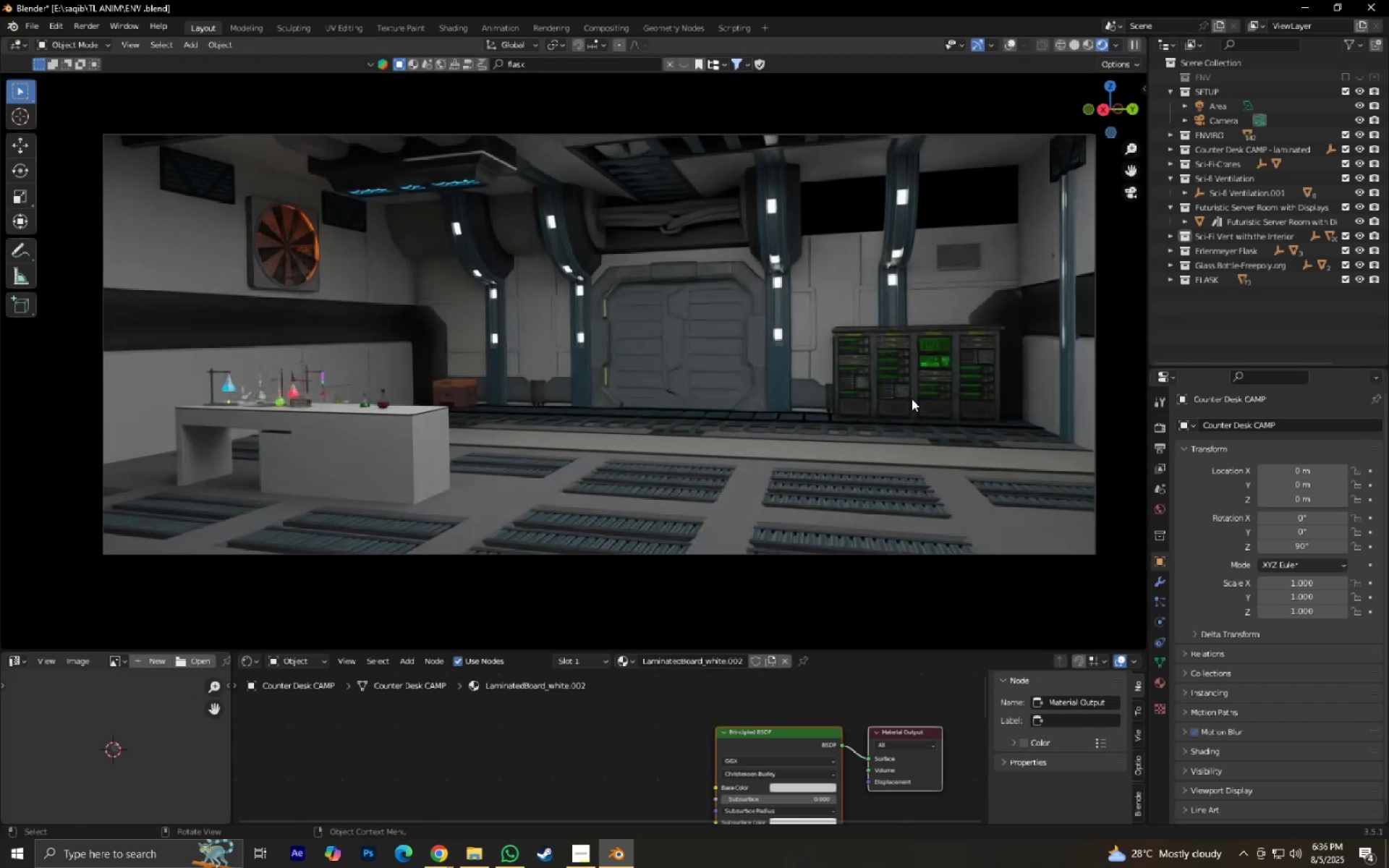 
wait(6.42)
 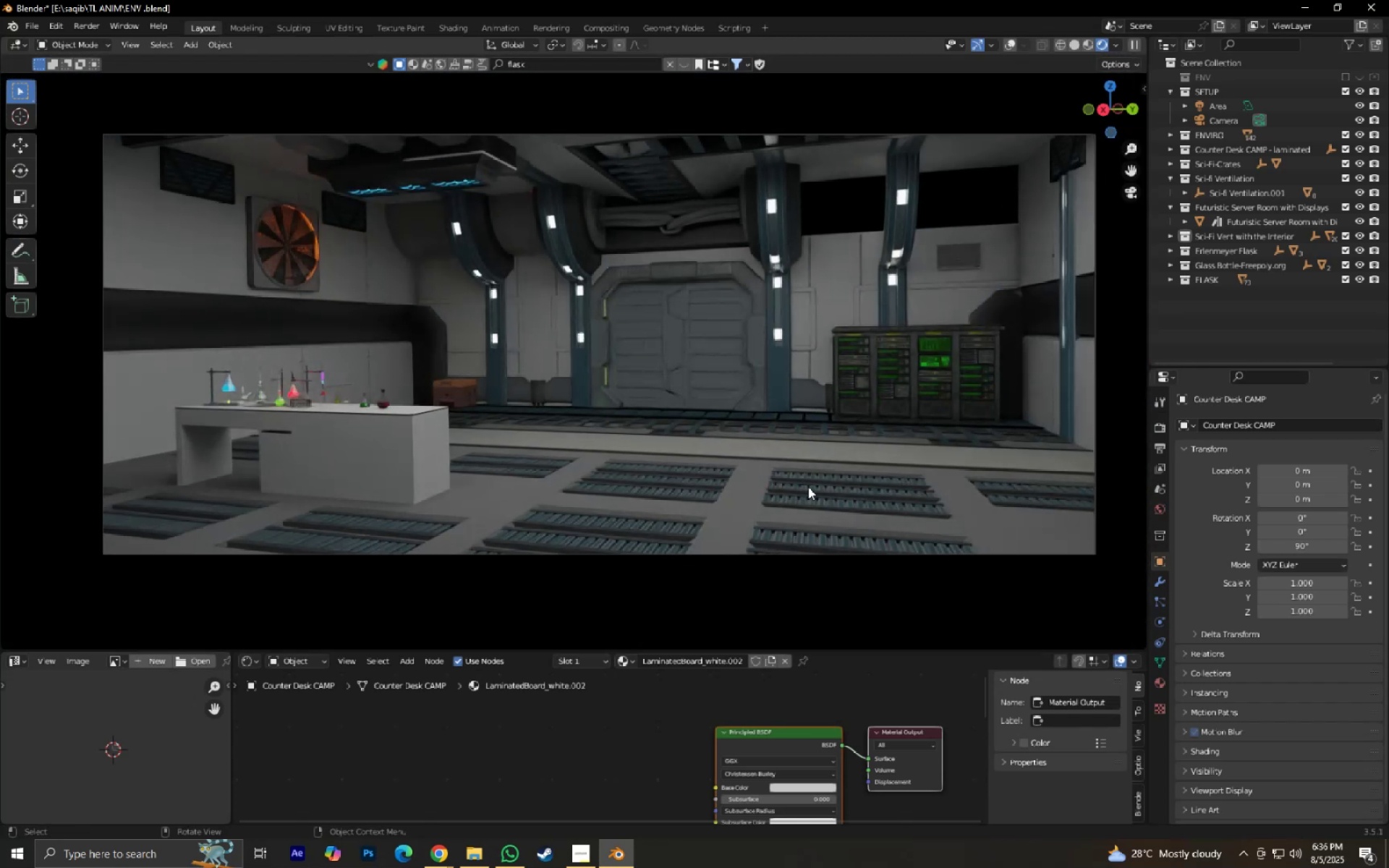 
left_click([457, 179])
 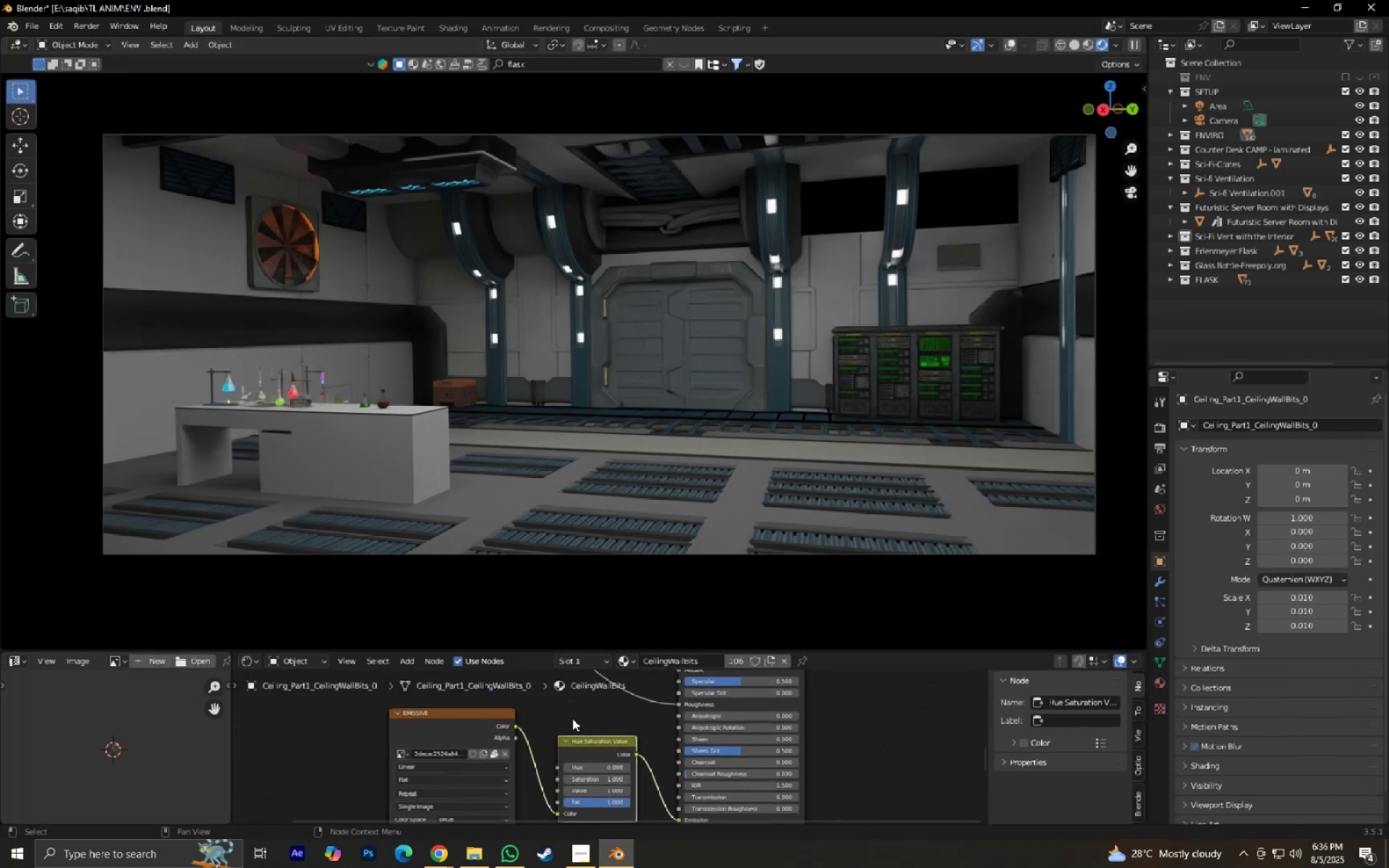 
scroll: coordinate [631, 723], scroll_direction: up, amount: 3.0
 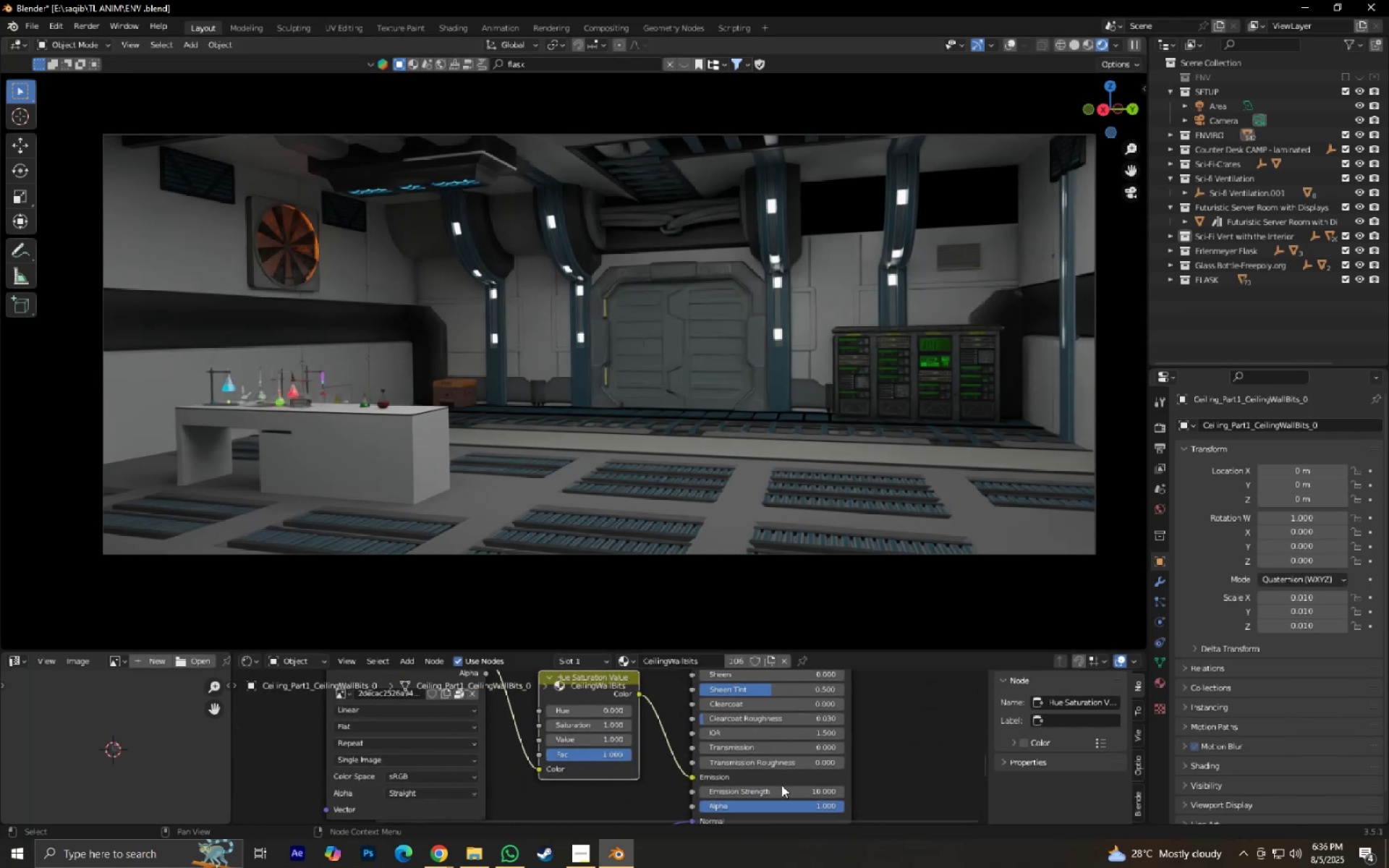 
left_click([787, 793])
 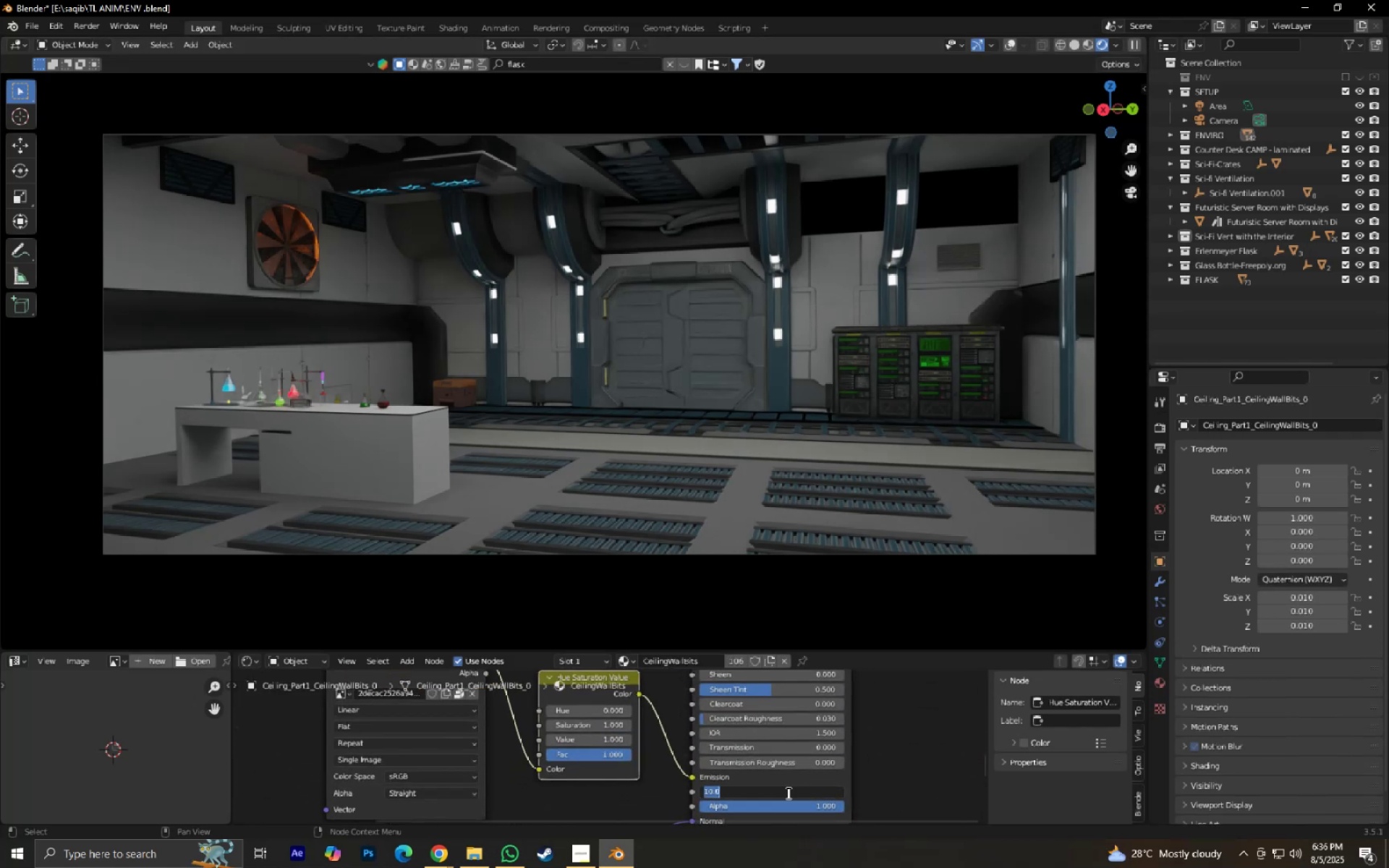 
key(Numpad1)
 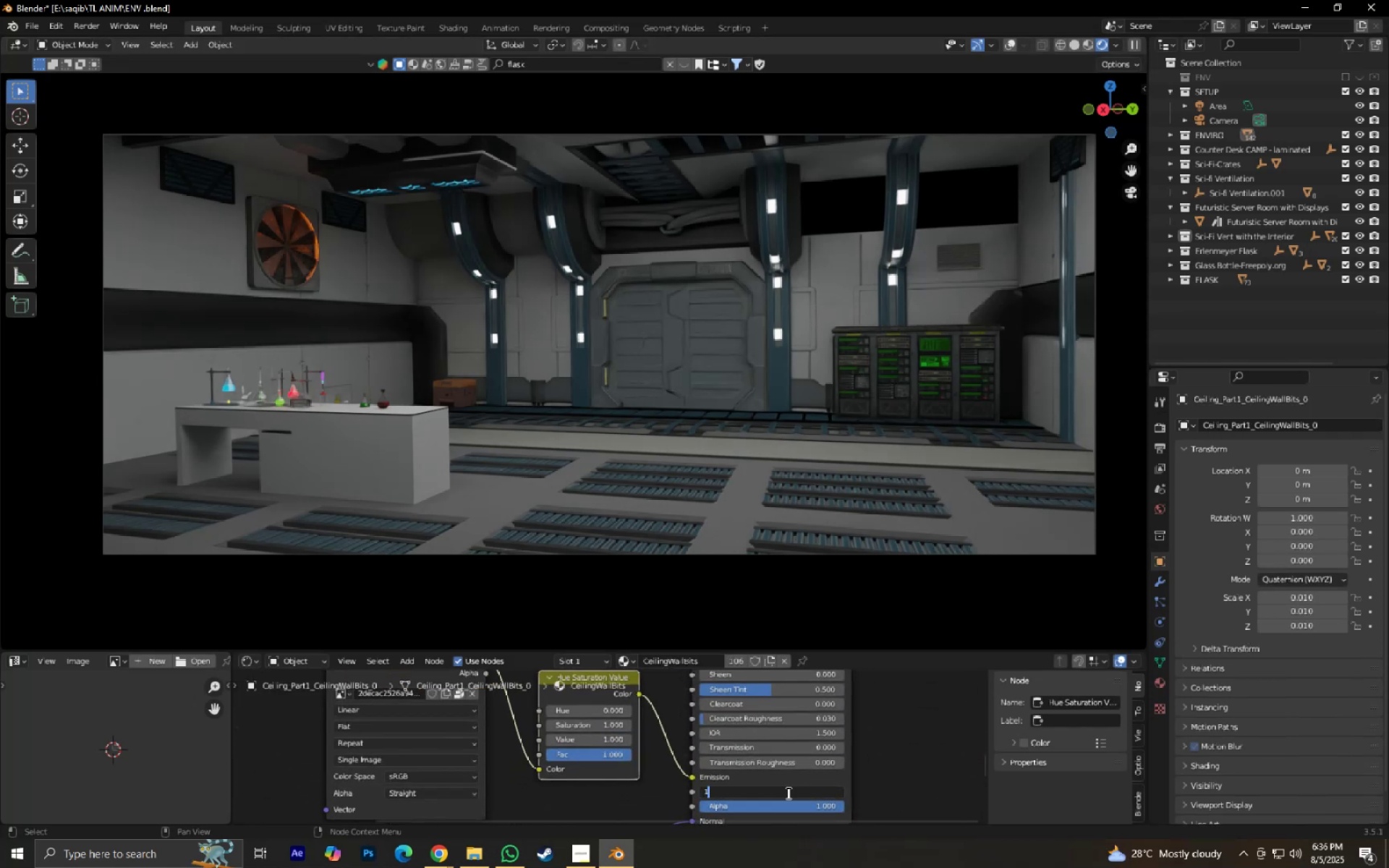 
key(Numpad5)
 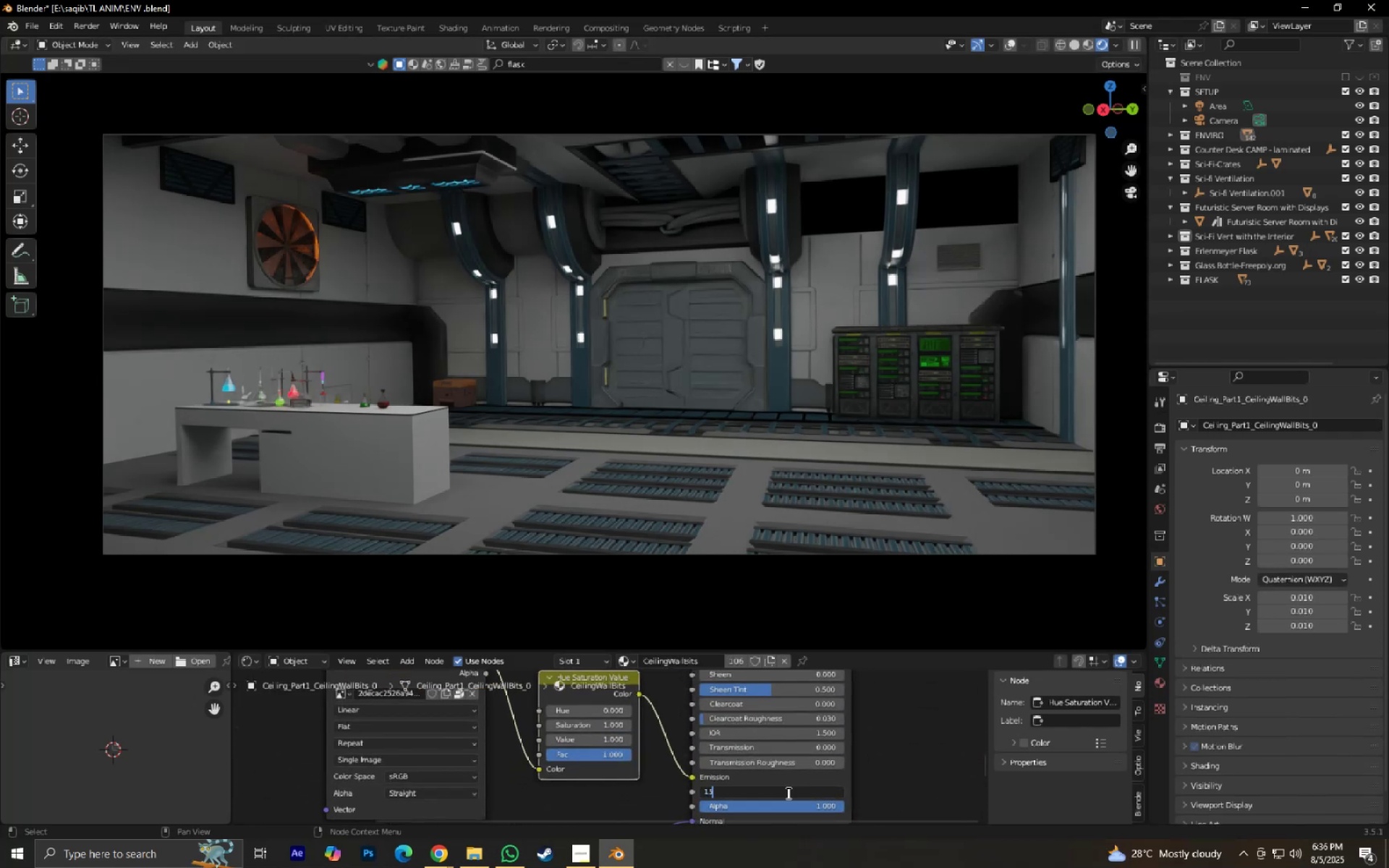 
key(NumpadEnter)
 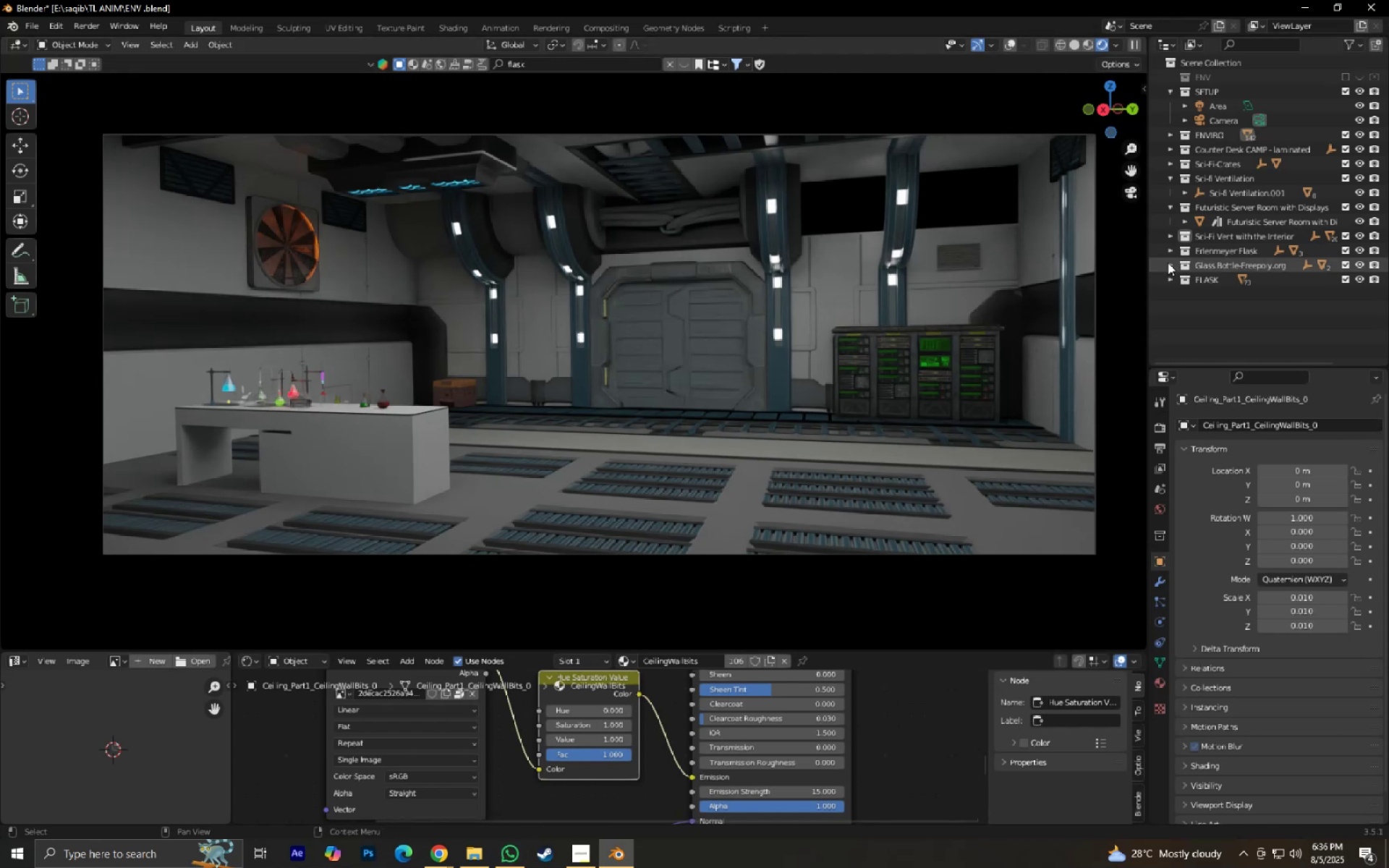 
wait(12.5)
 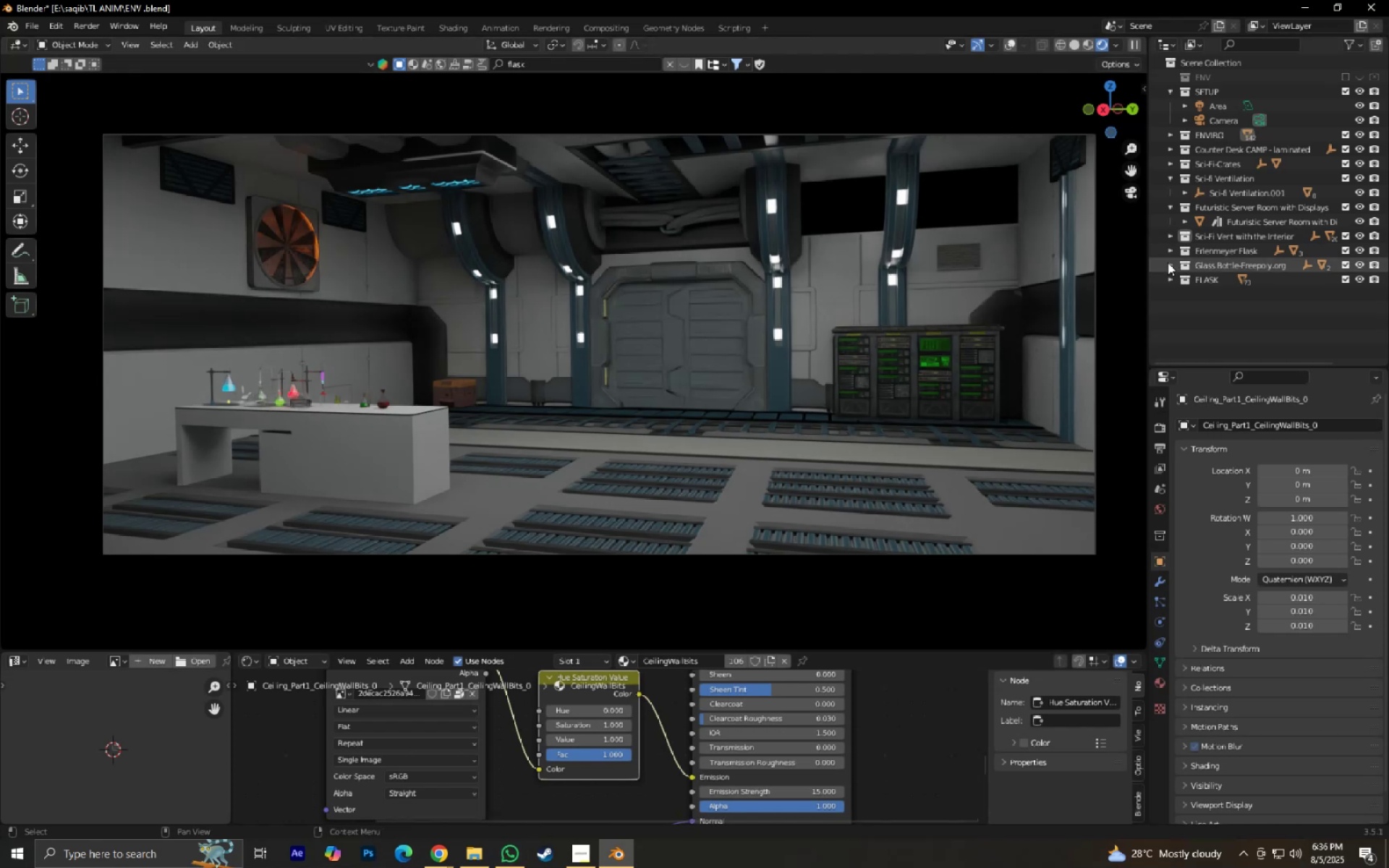 
left_click([619, 68])
 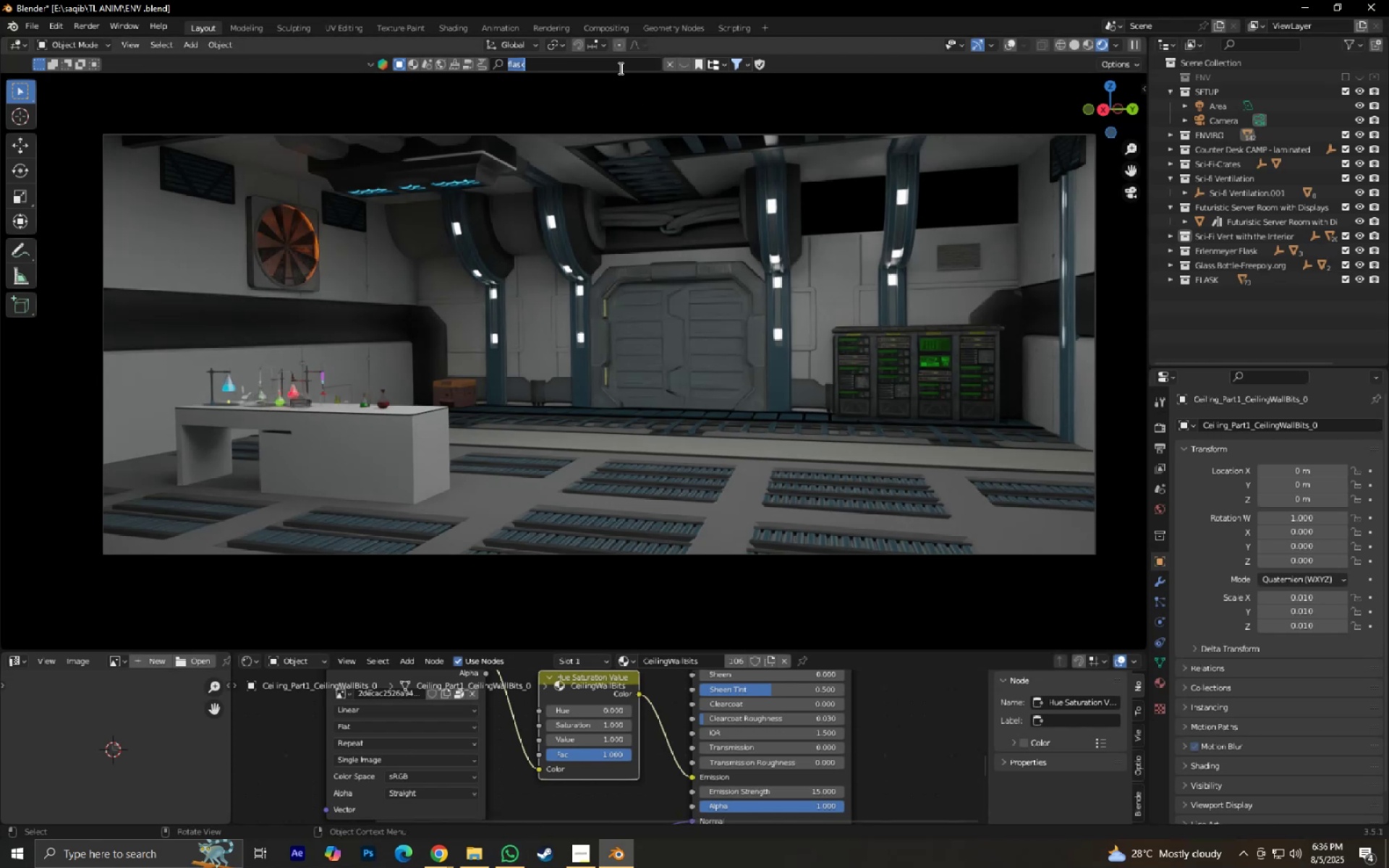 
type(lab)
 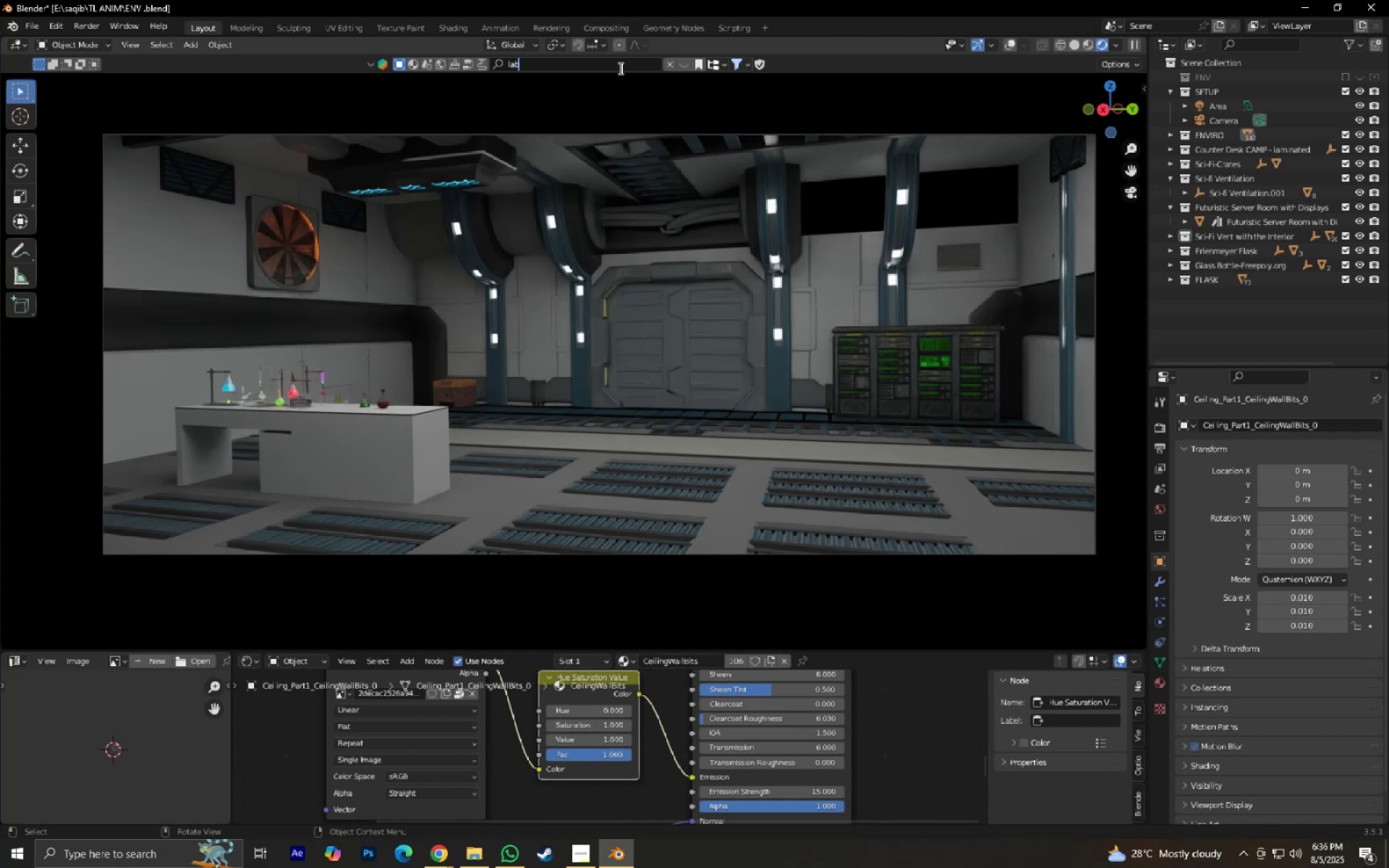 
key(Enter)
 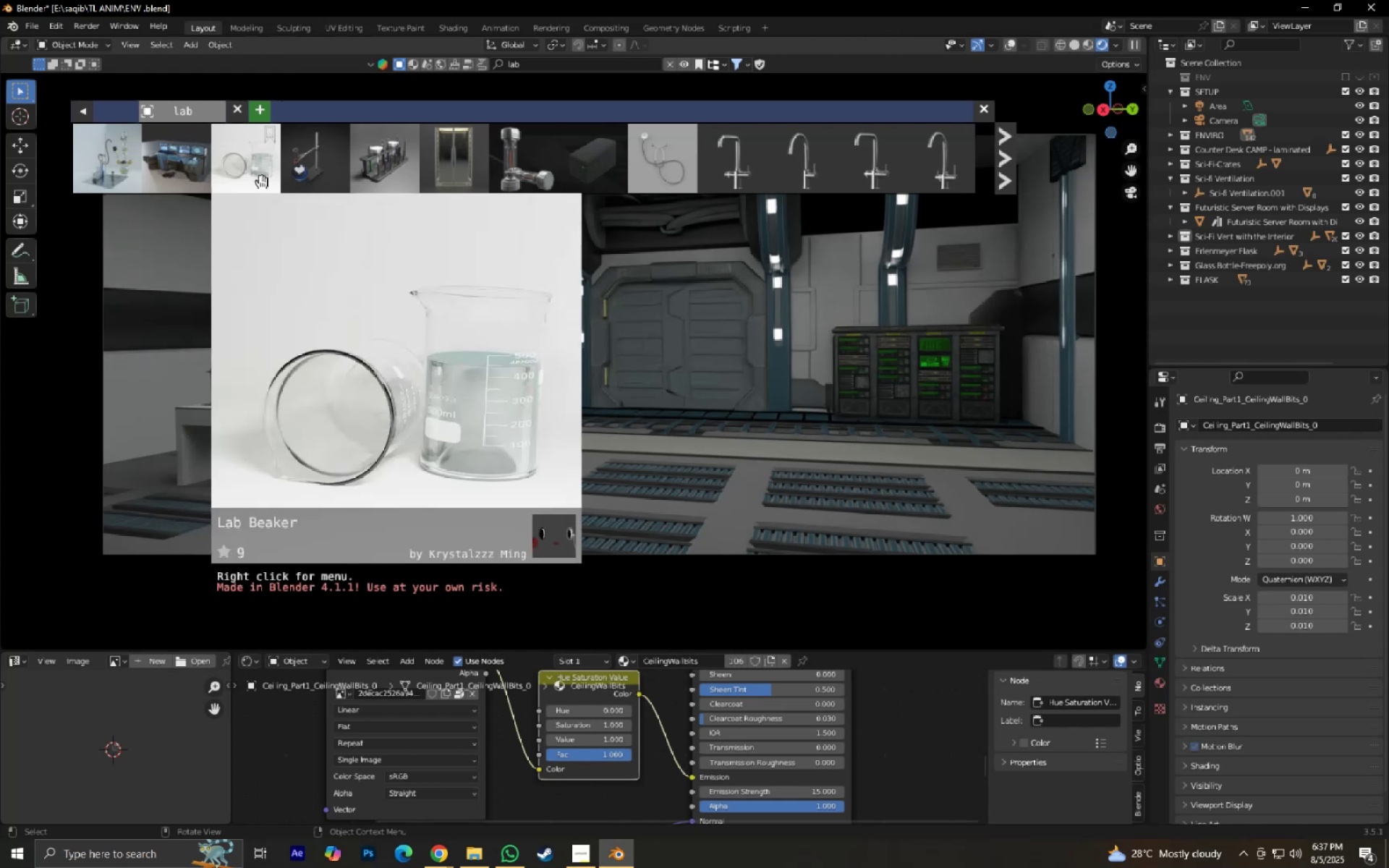 
wait(14.51)
 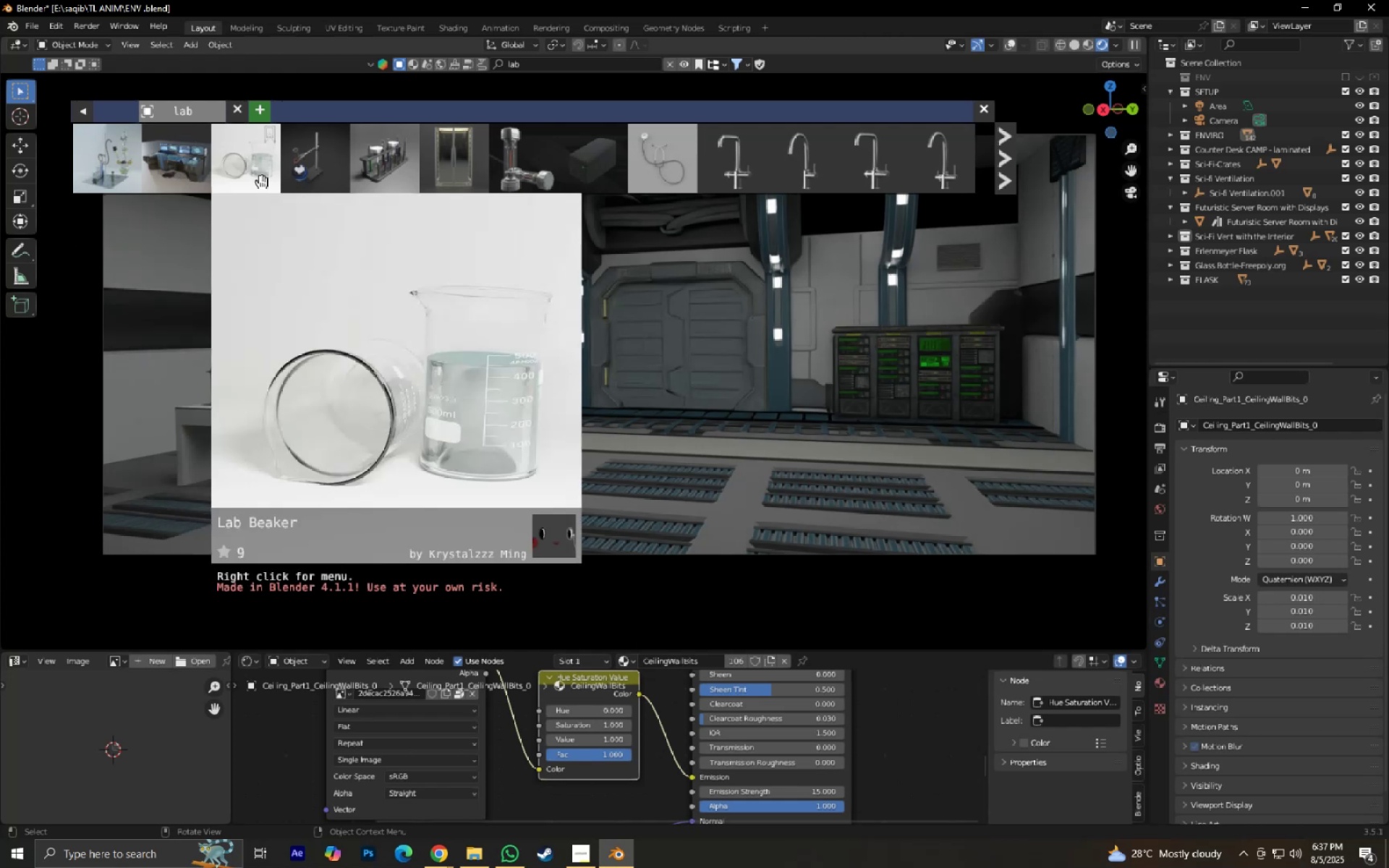 
left_click([409, 425])
 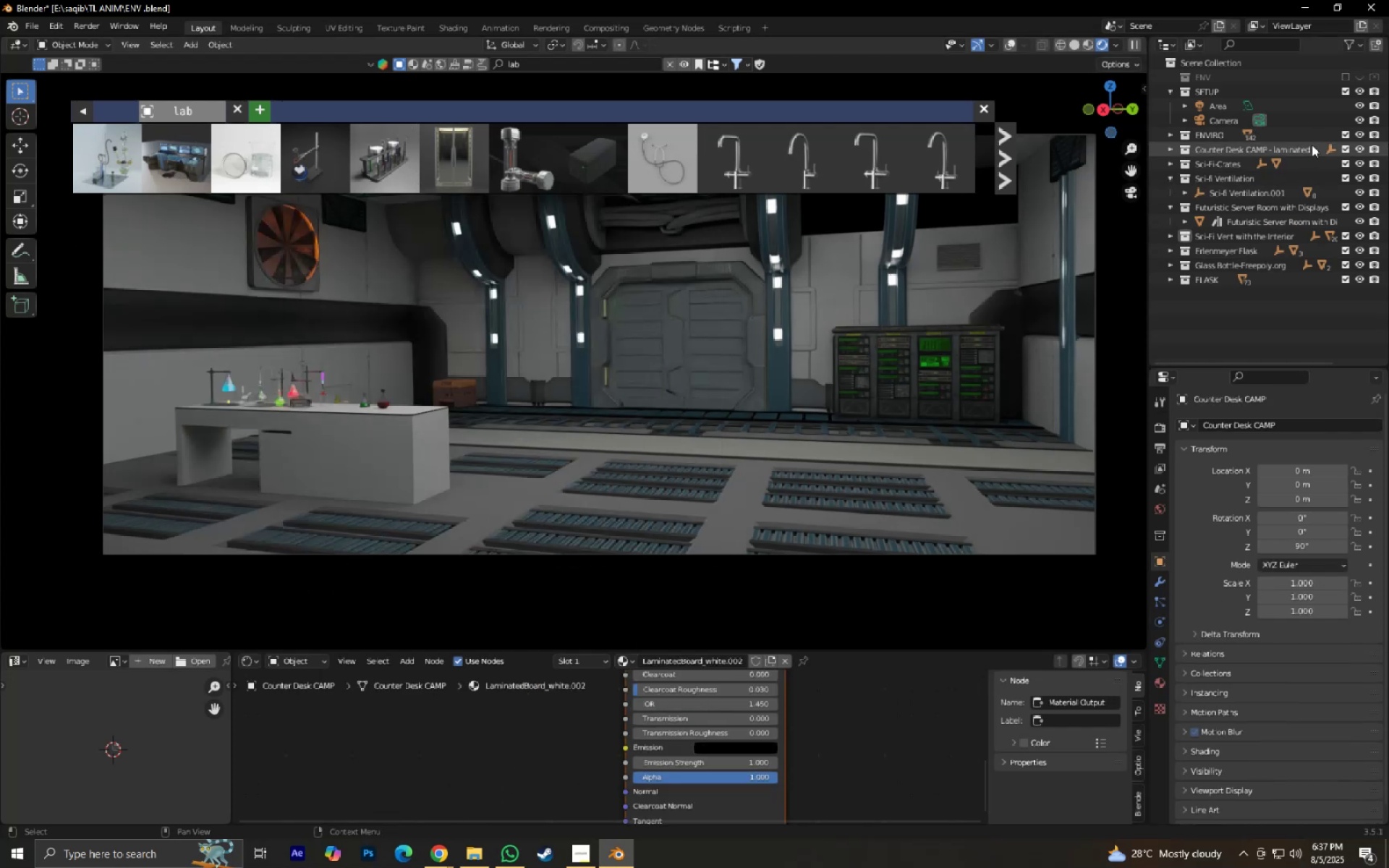 
left_click([1331, 151])
 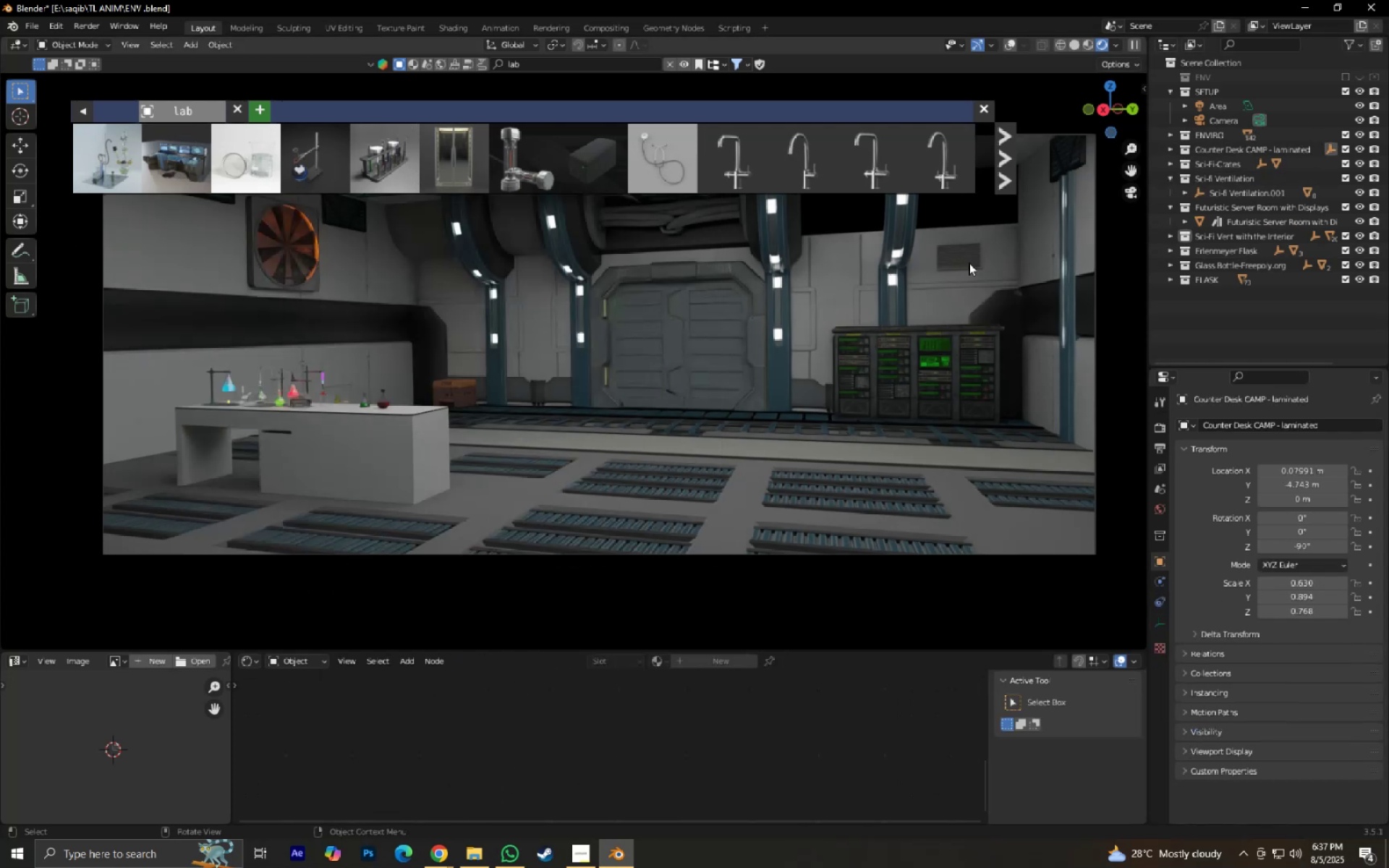 
type(sxy)
 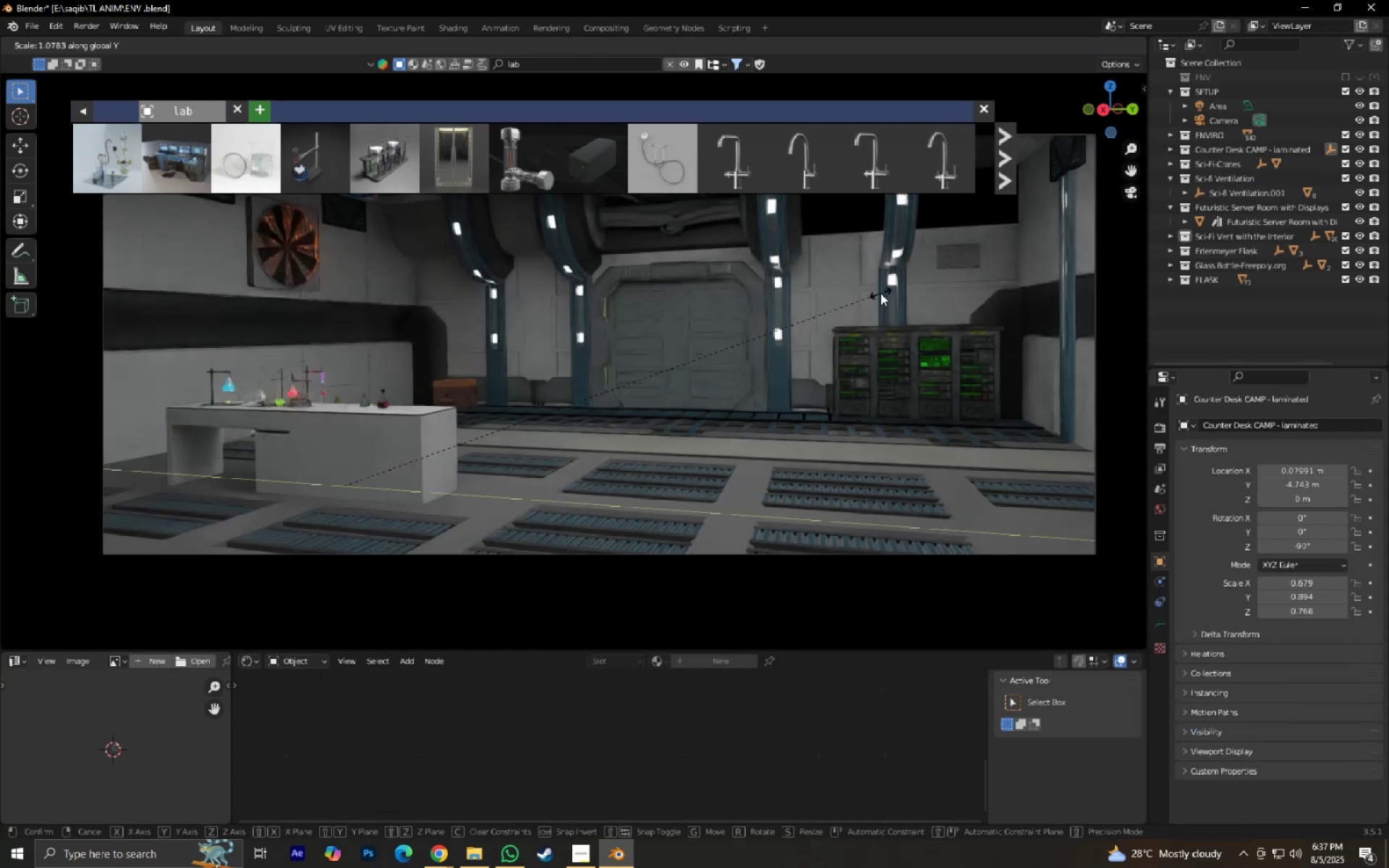 
left_click([961, 296])
 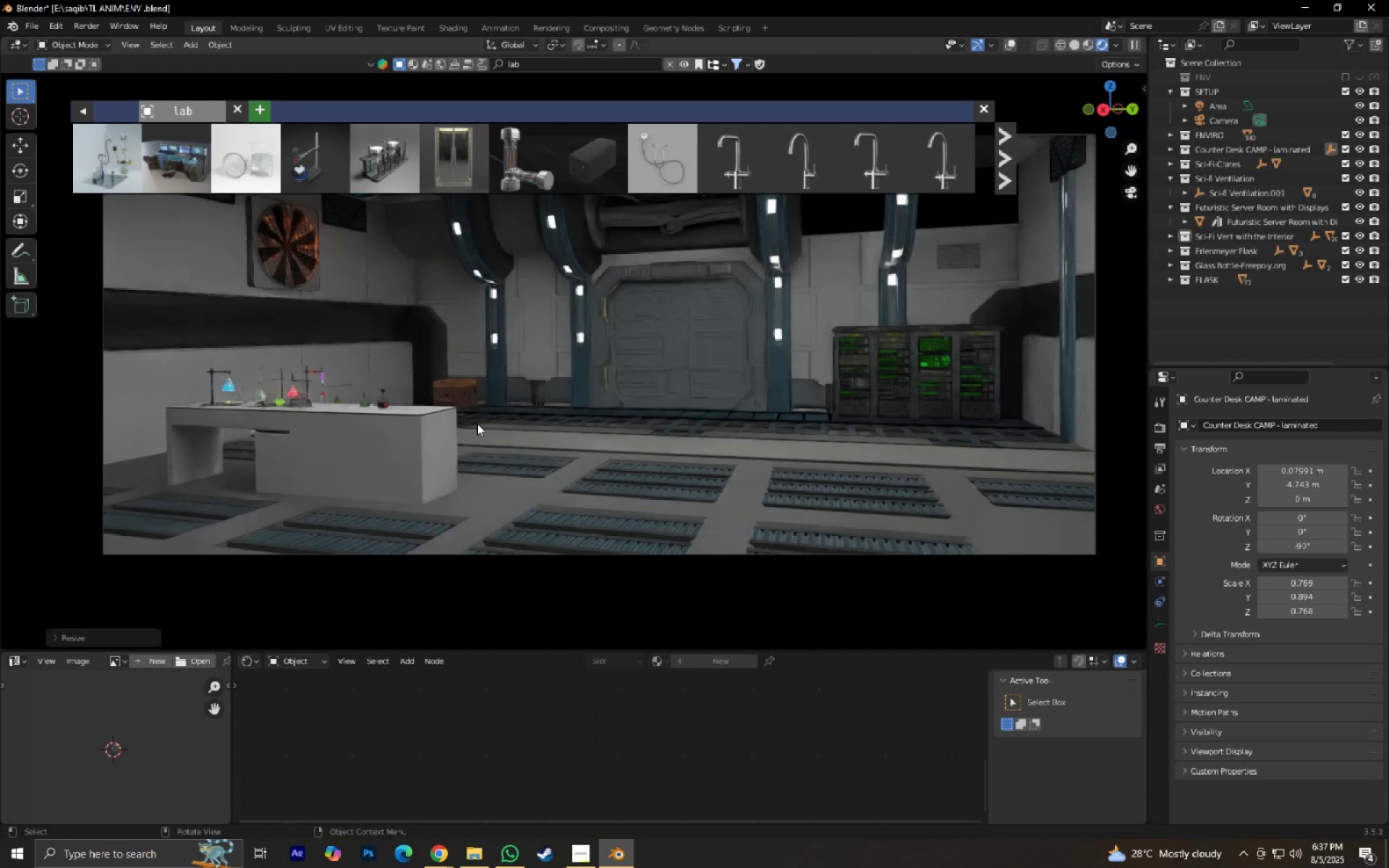 
type(sy)
 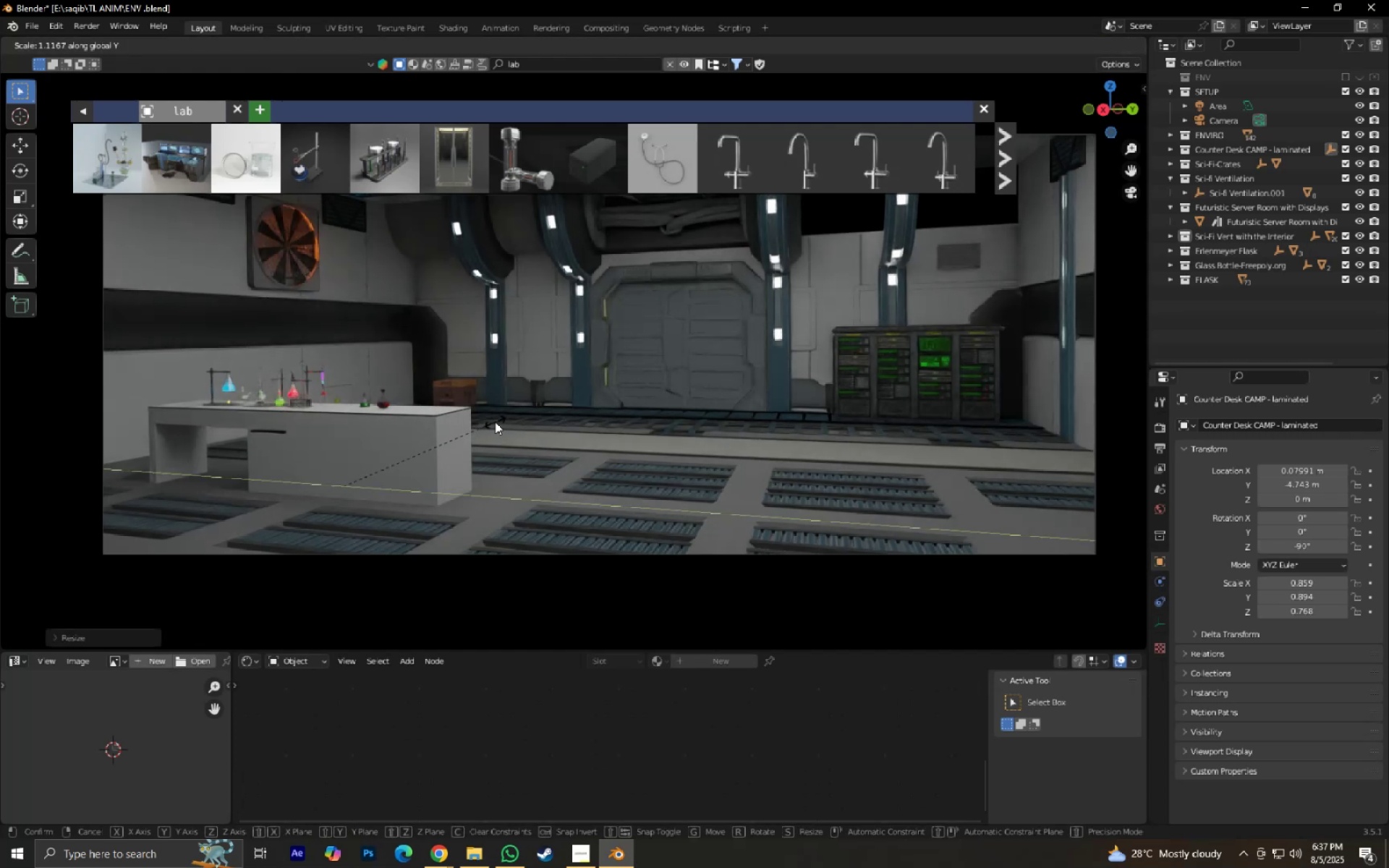 
left_click([495, 422])
 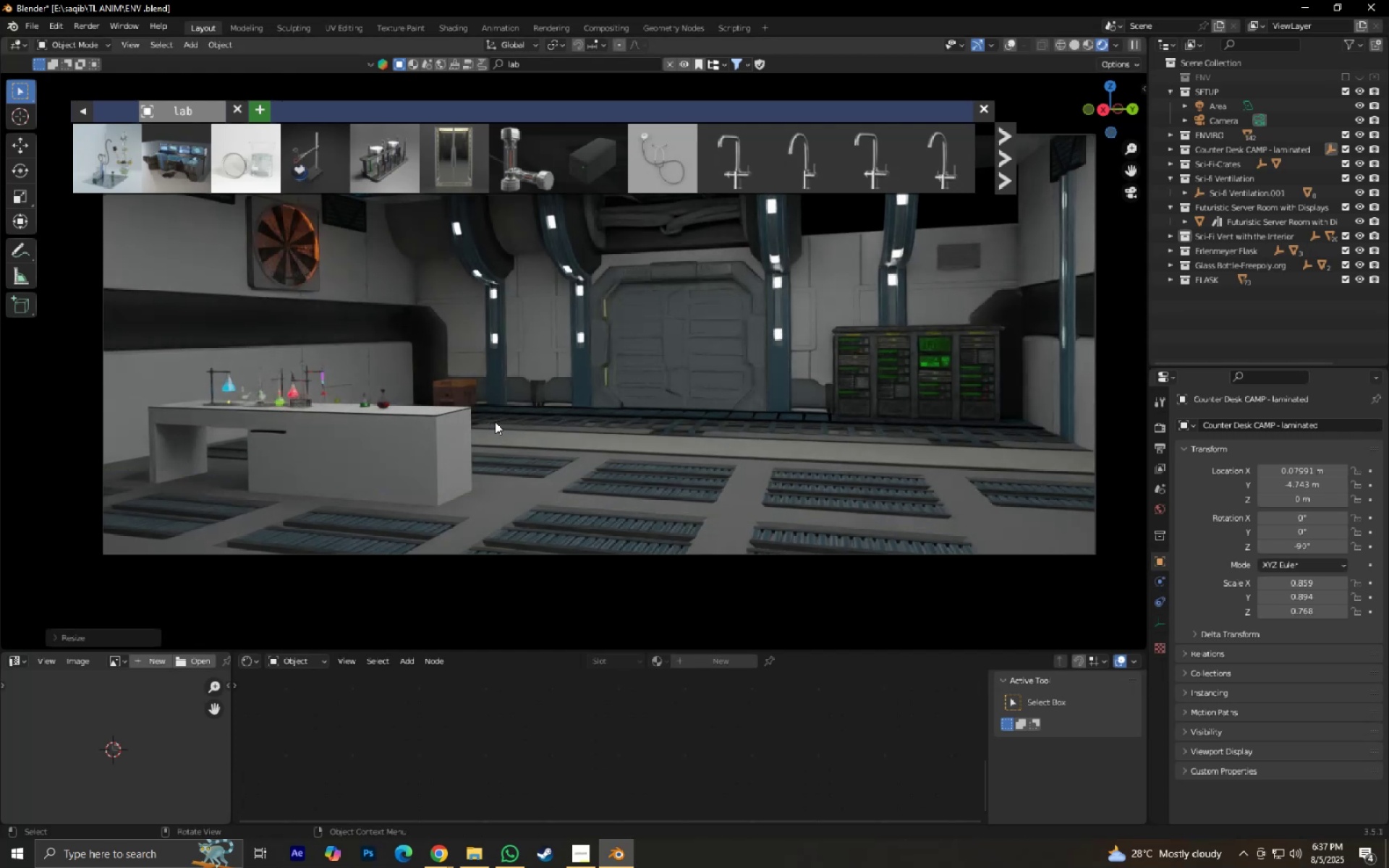 
type(gy)
 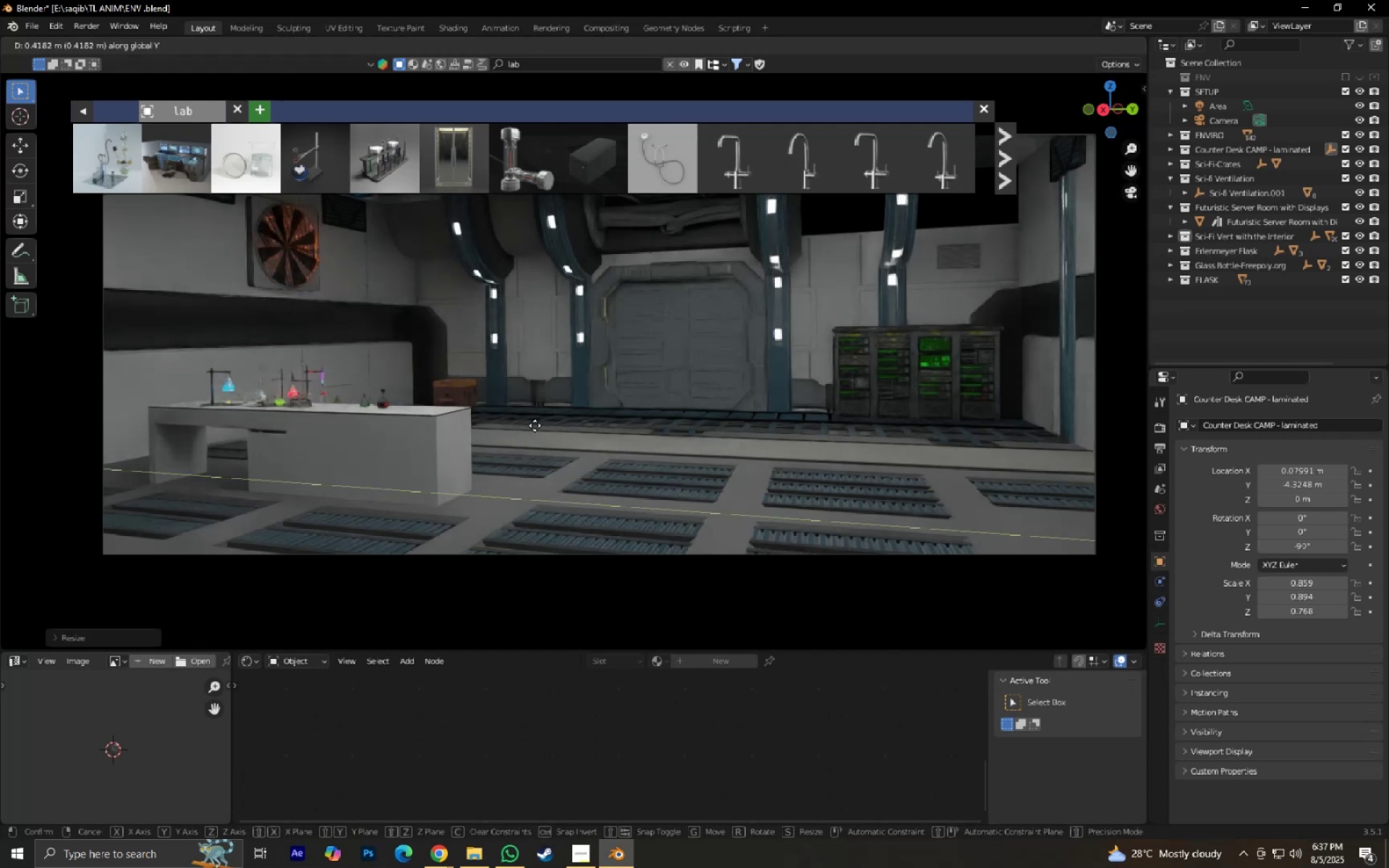 
left_click([535, 425])
 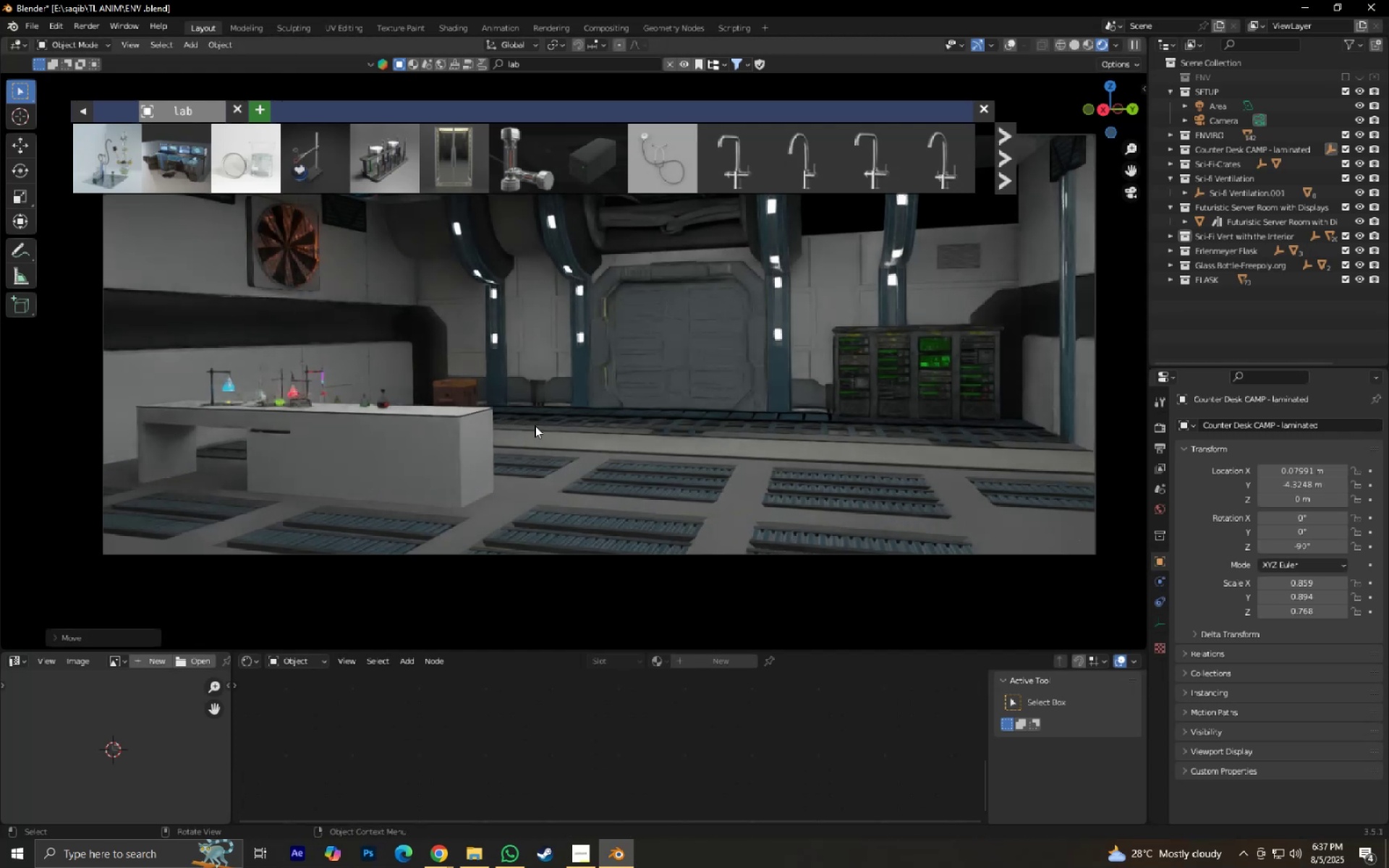 
hold_key(key=ShiftLeft, duration=0.86)
 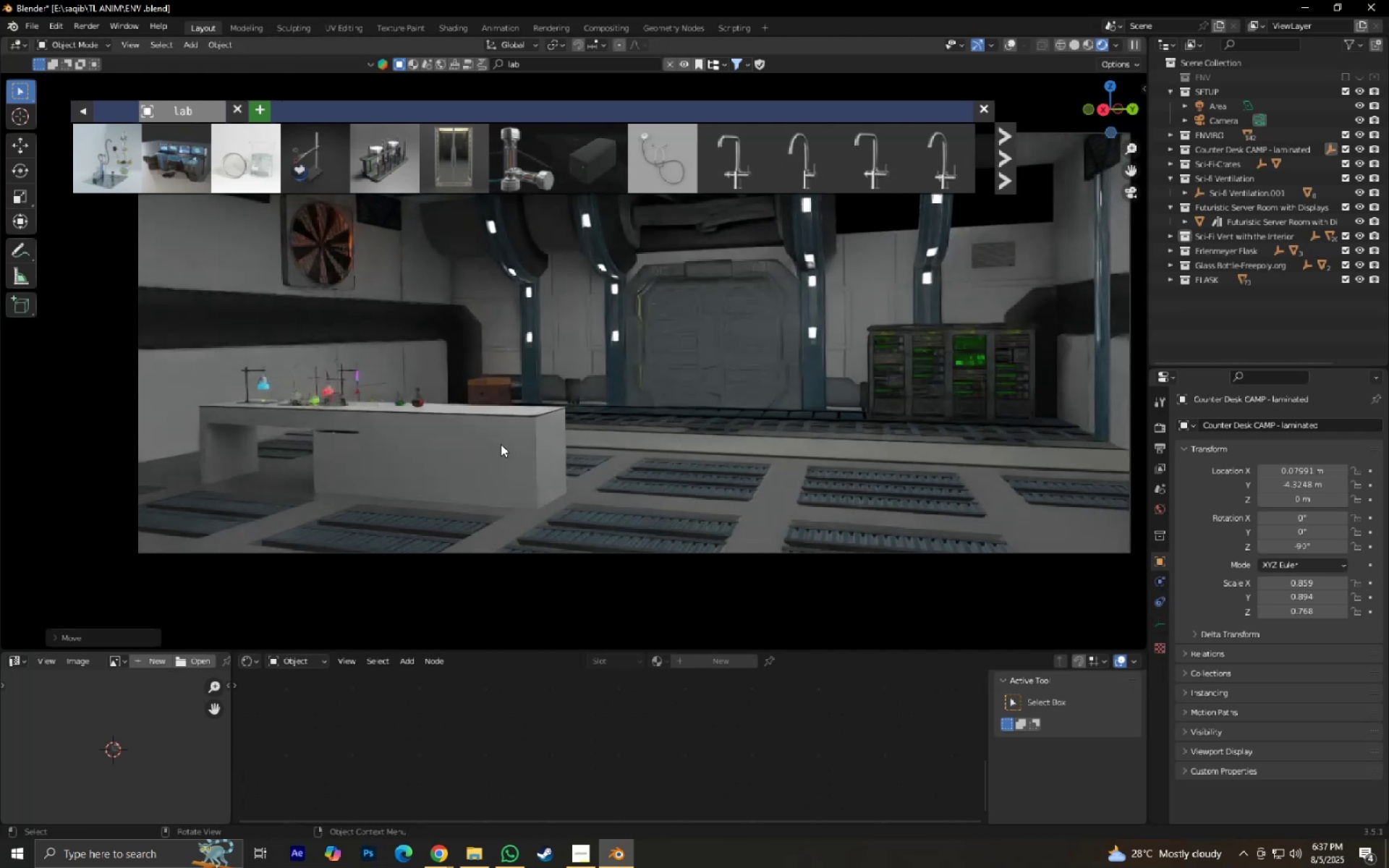 
hold_key(key=ShiftLeft, duration=0.38)
 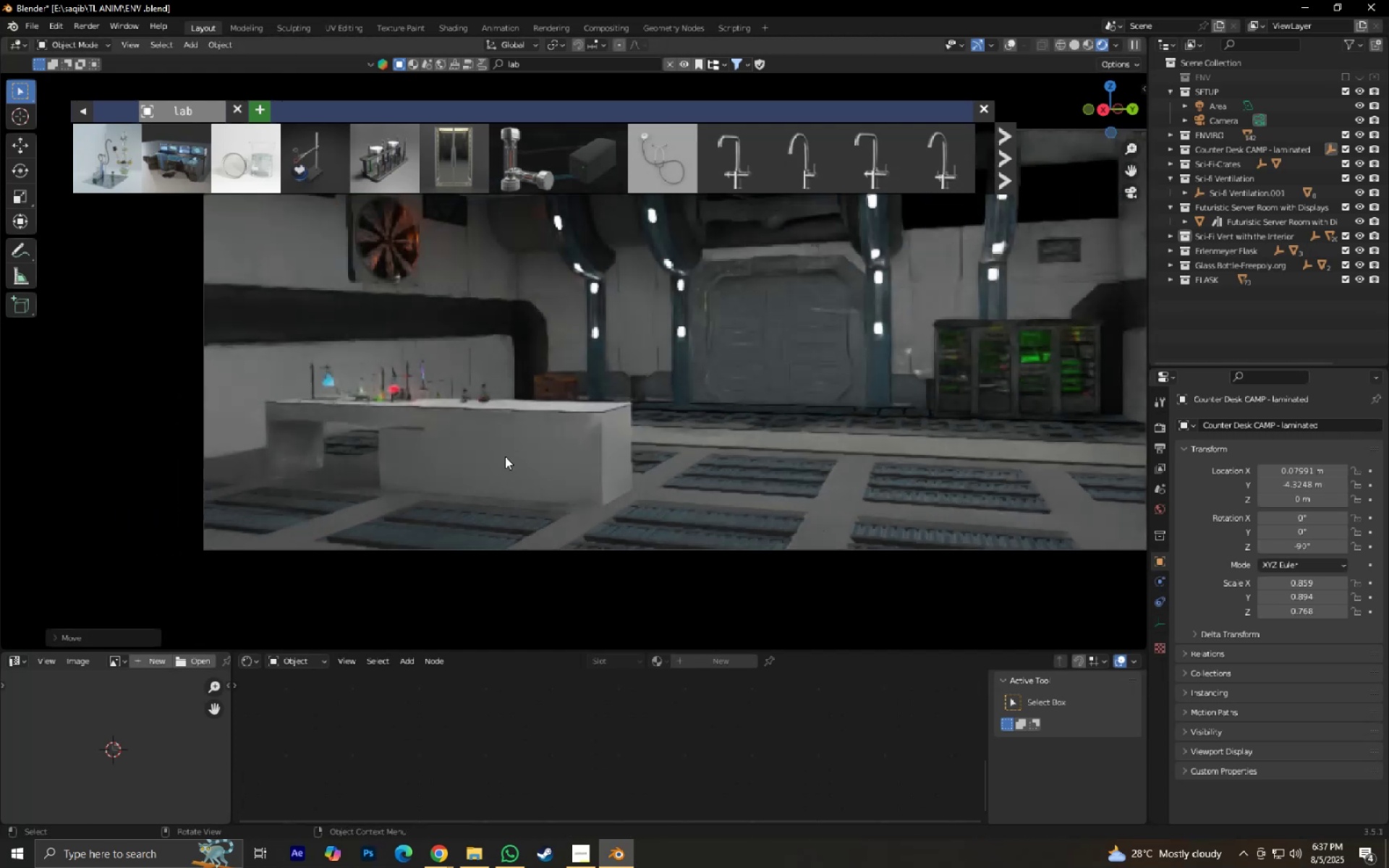 
scroll: coordinate [509, 461], scroll_direction: up, amount: 3.0
 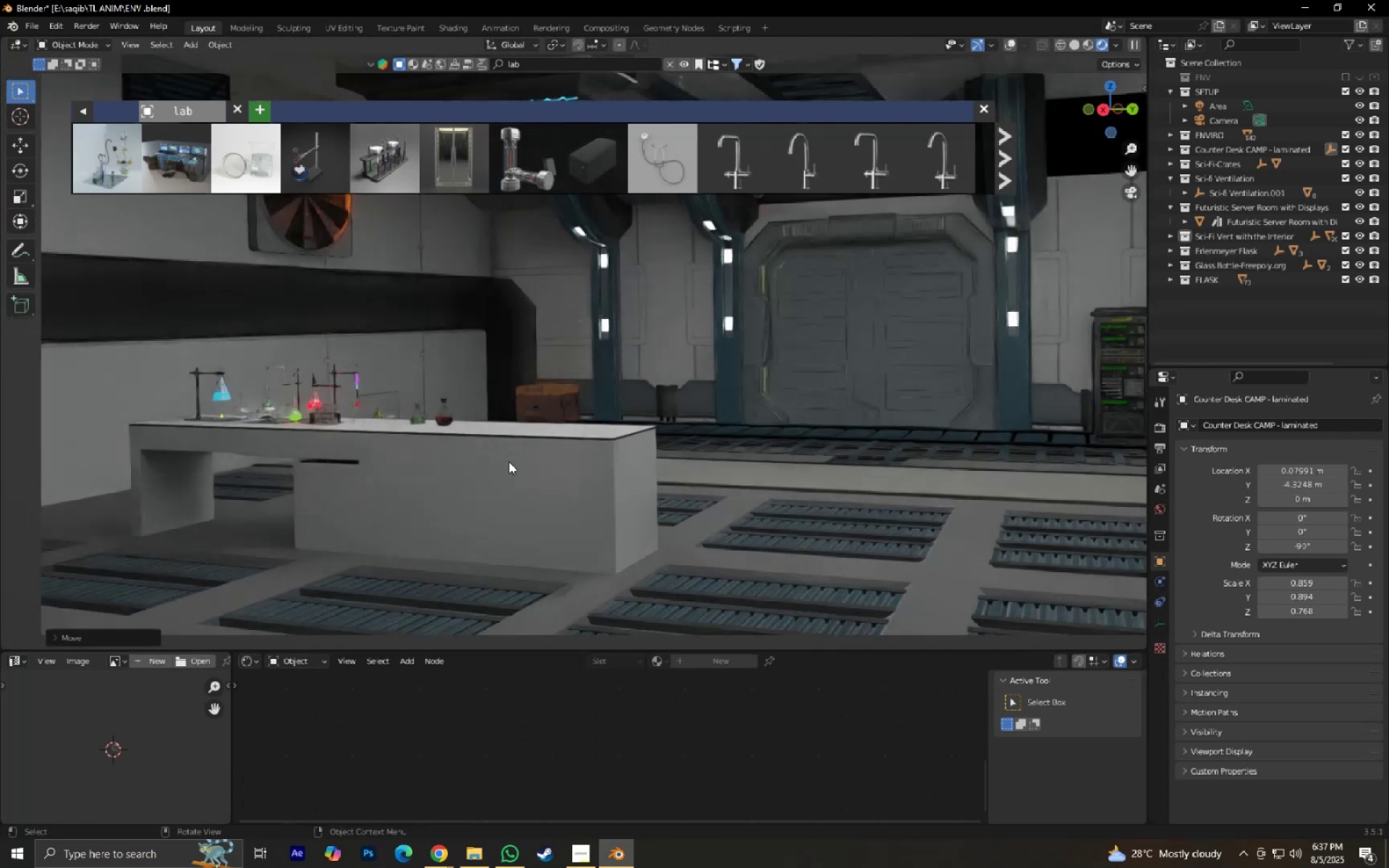 
hold_key(key=ShiftLeft, duration=0.43)
 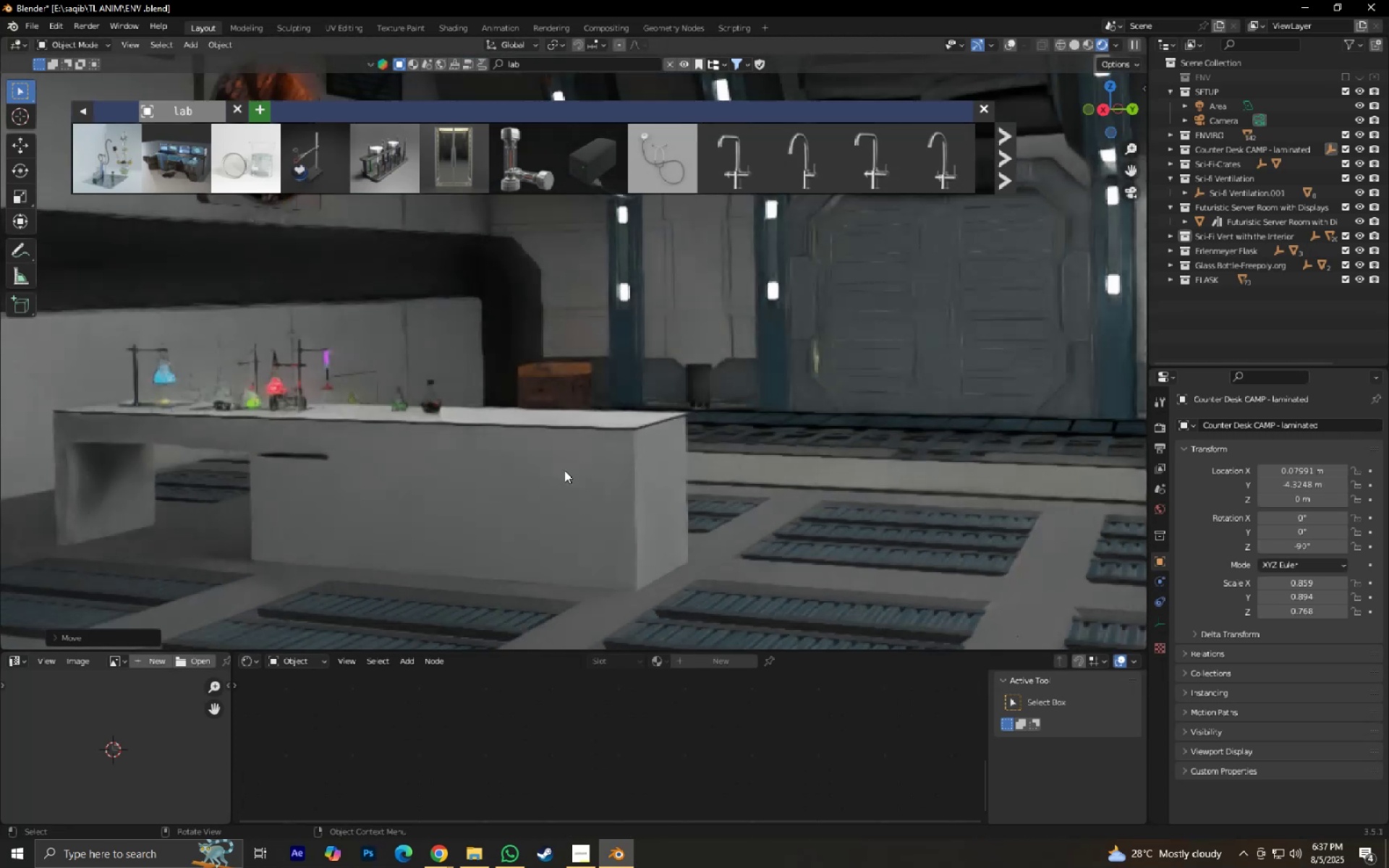 
scroll: coordinate [564, 470], scroll_direction: up, amount: 2.0
 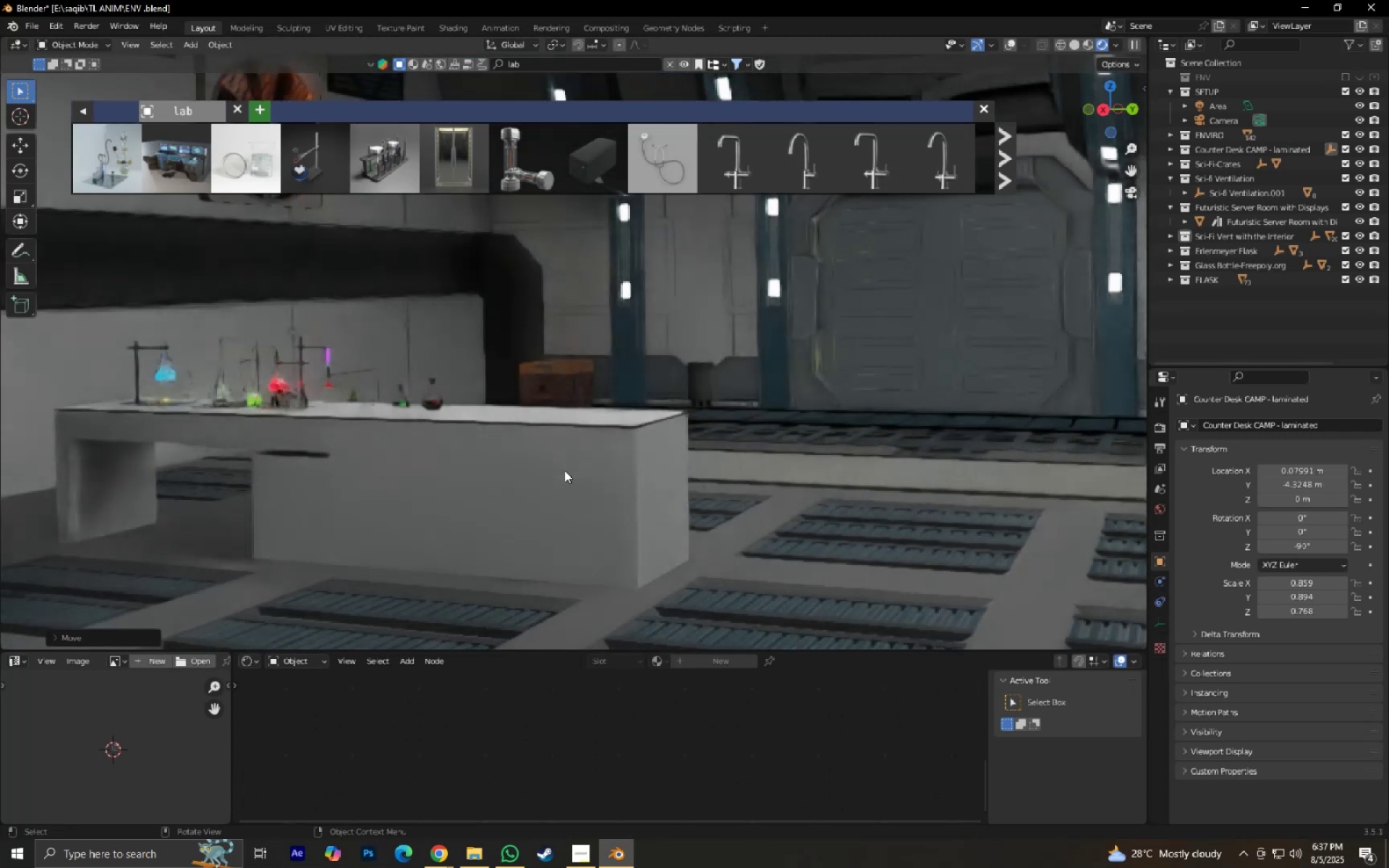 
key(Control+ControlLeft)
 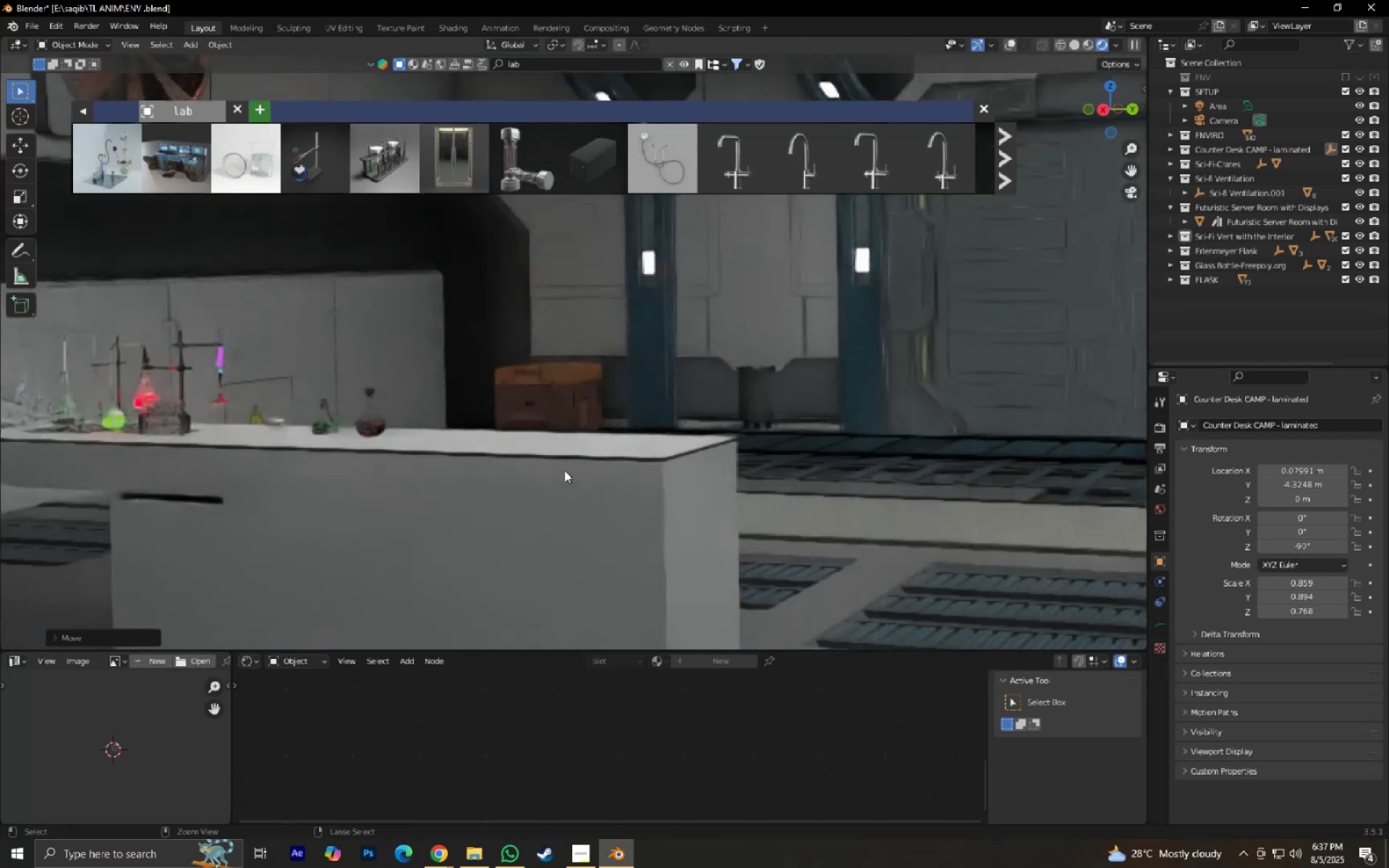 
key(Control+S)
 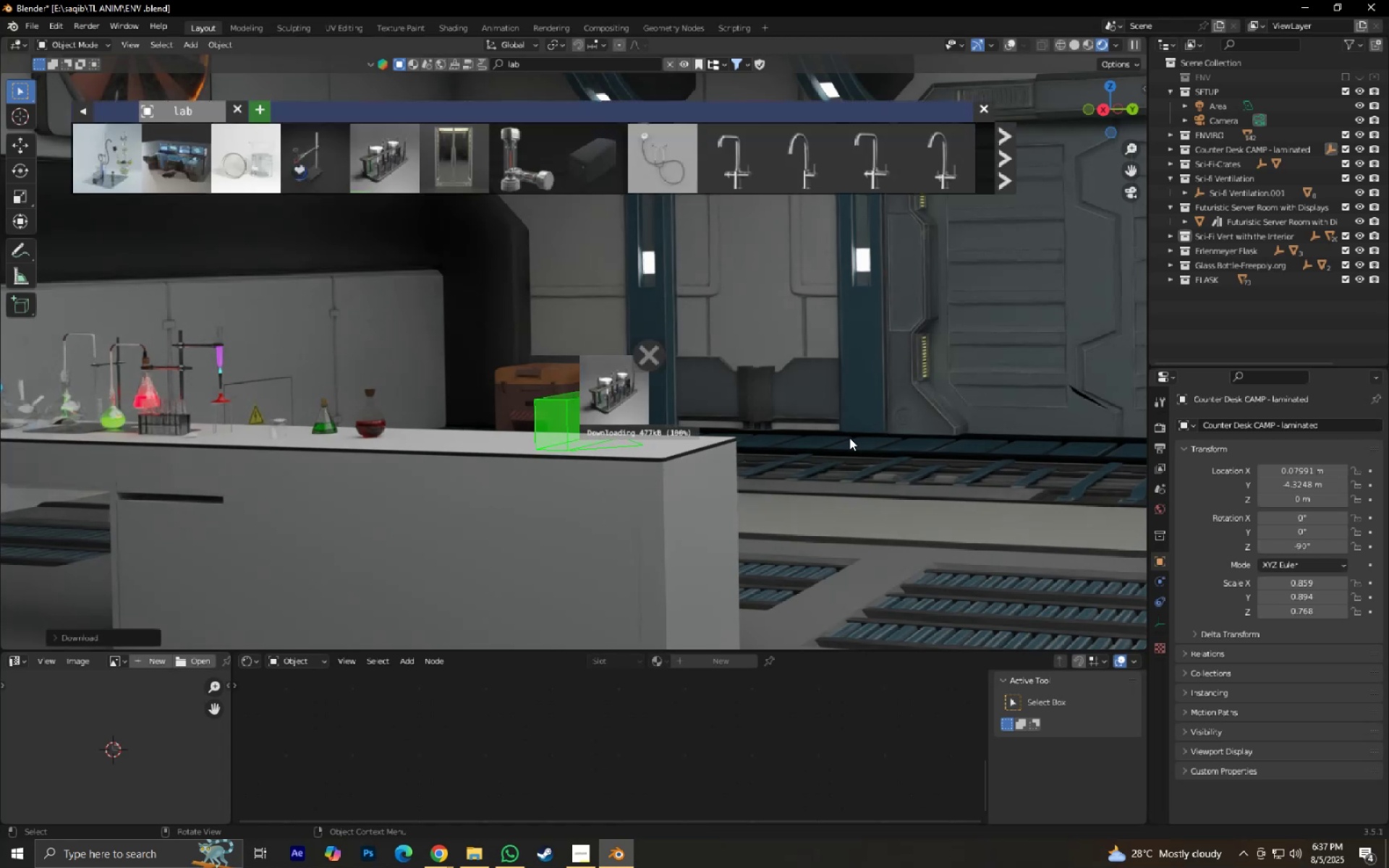 
wait(10.38)
 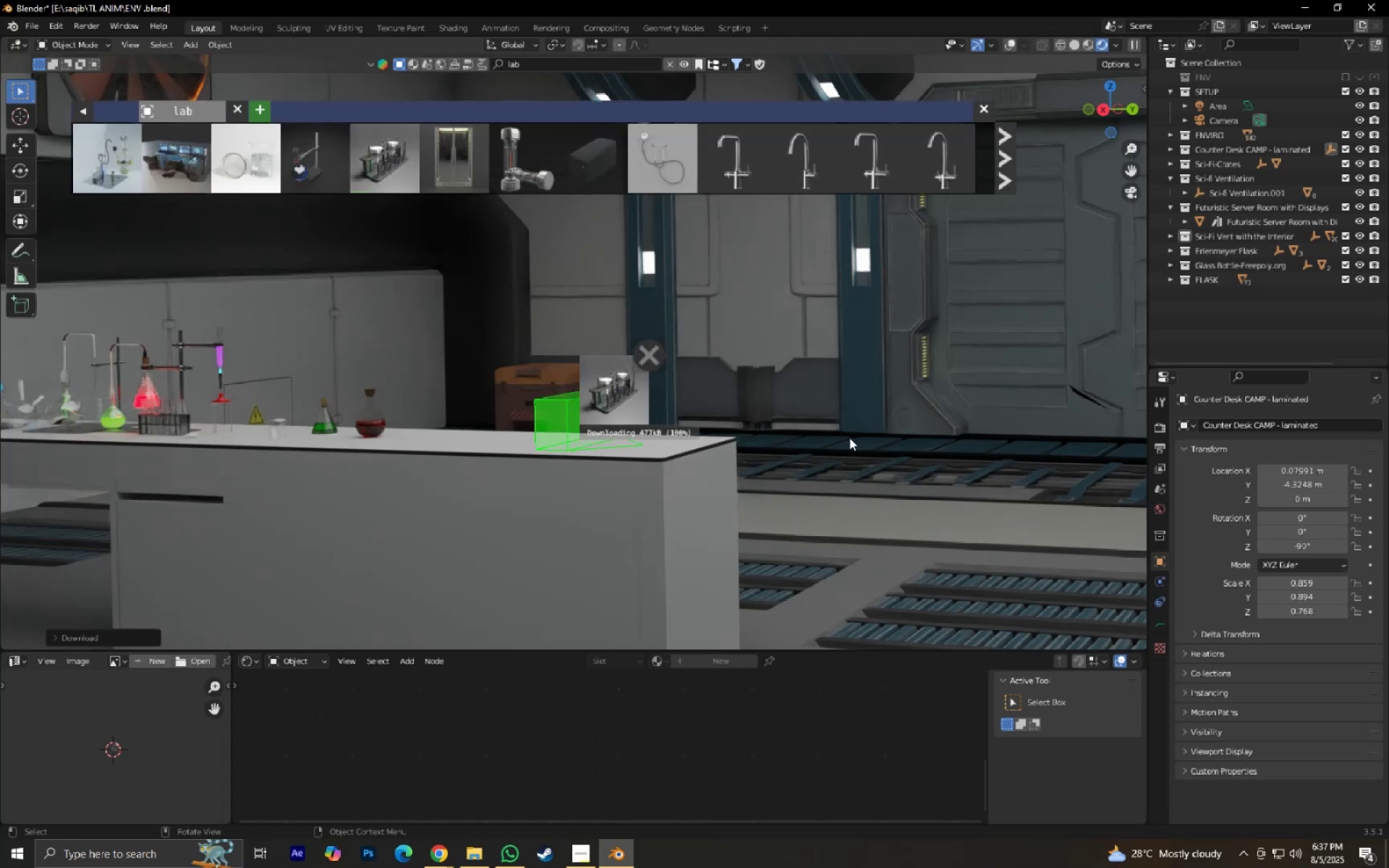 
left_click([591, 414])
 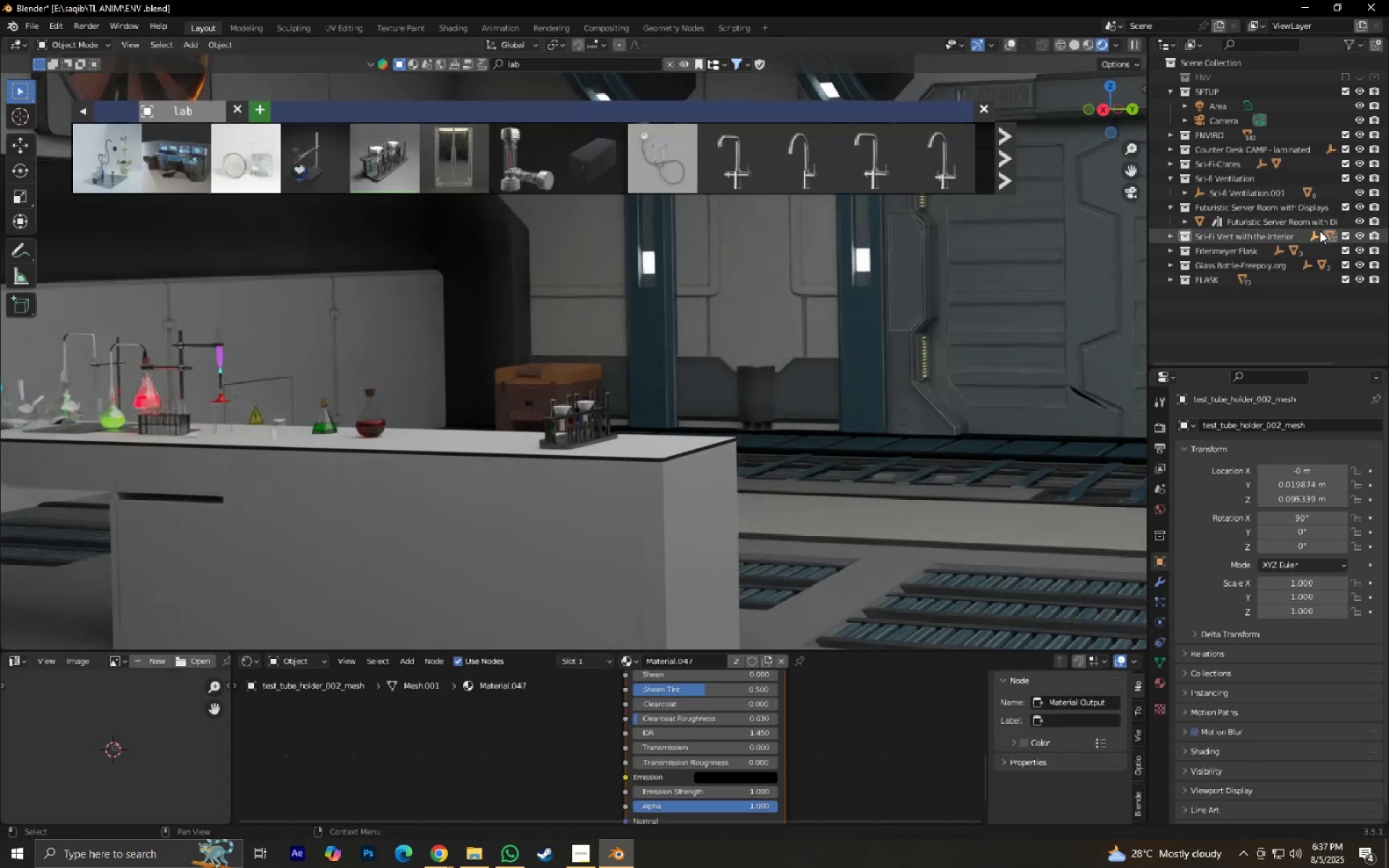 
left_click([1312, 234])
 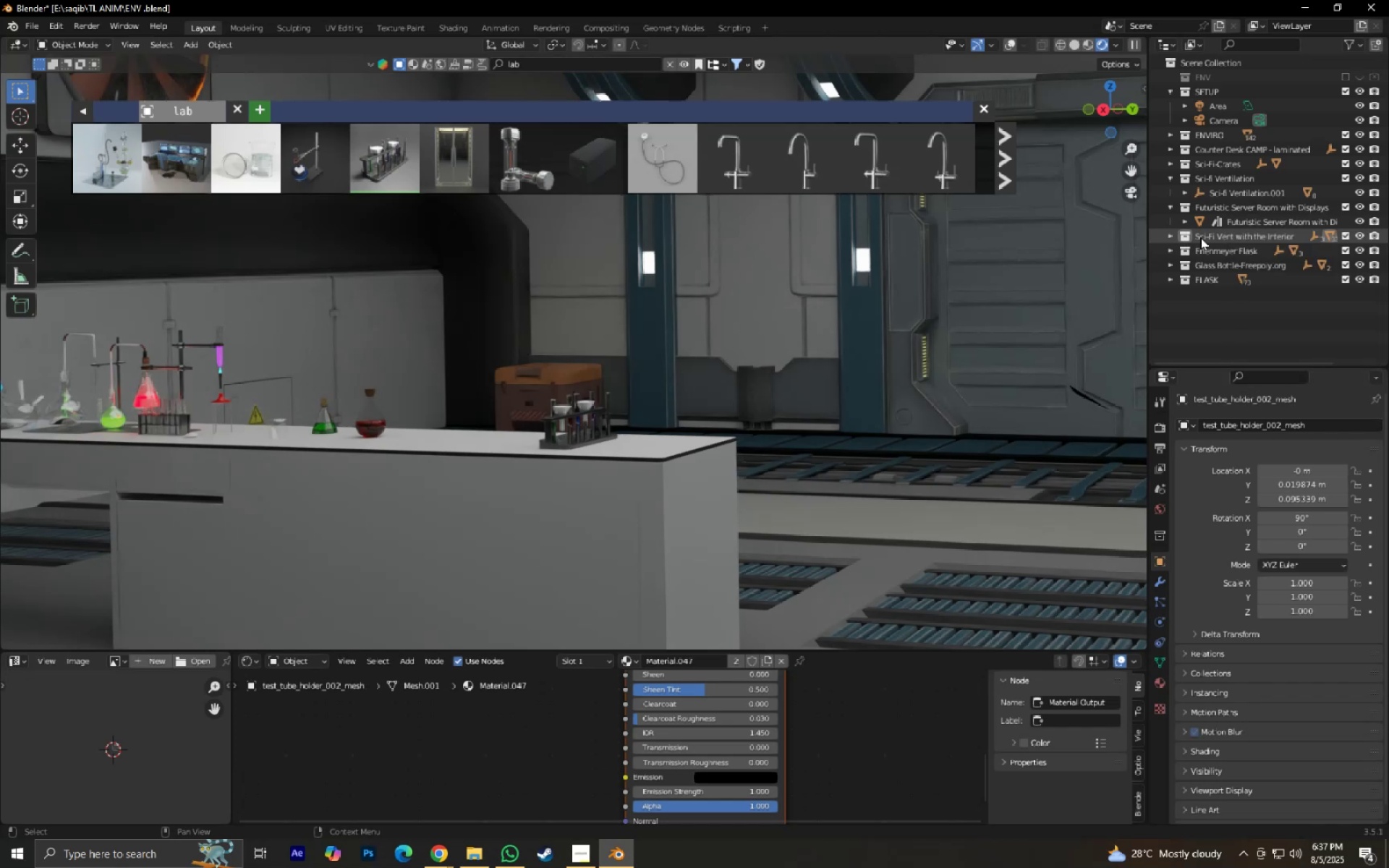 
double_click([1169, 237])
 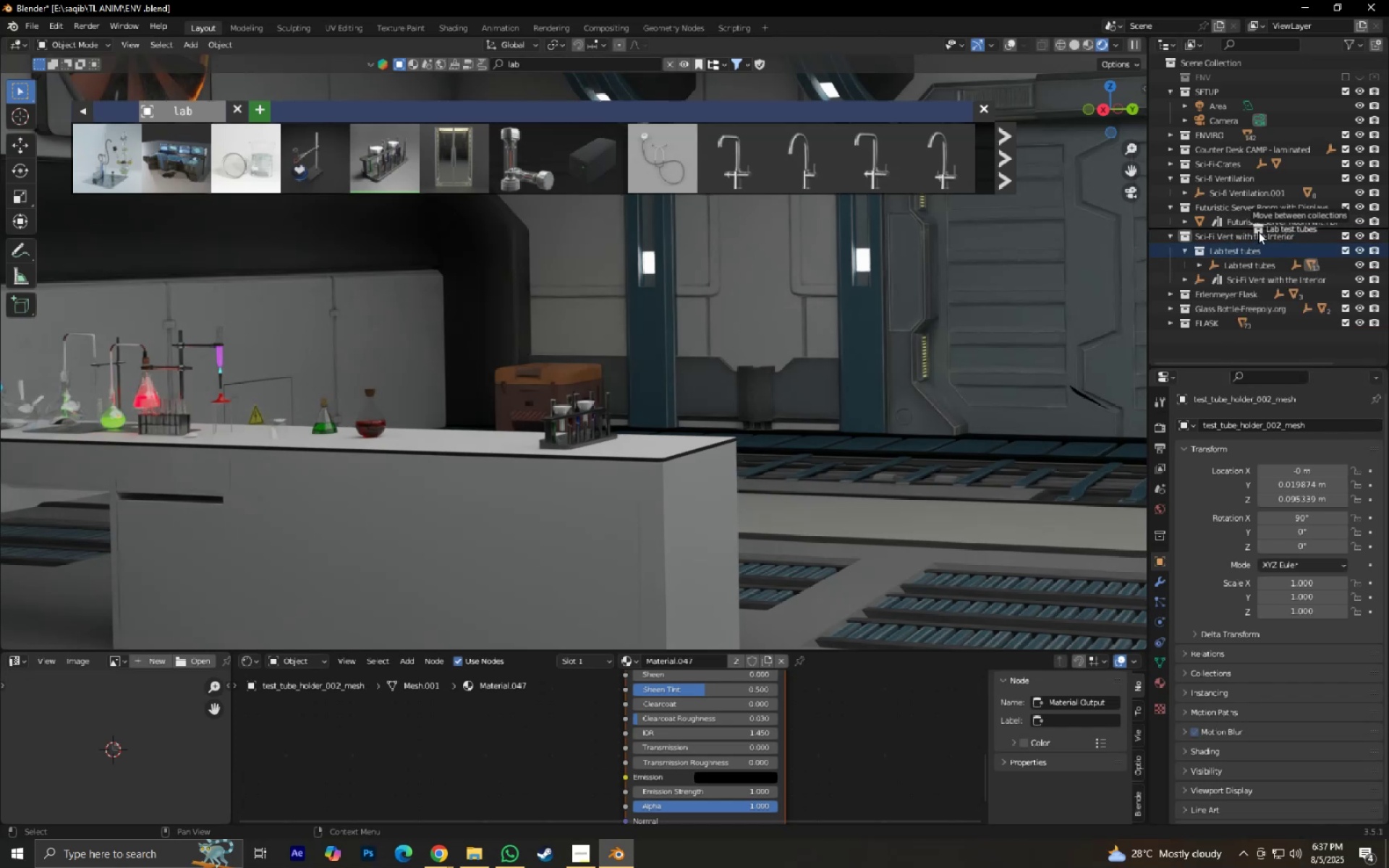 
left_click([1221, 252])
 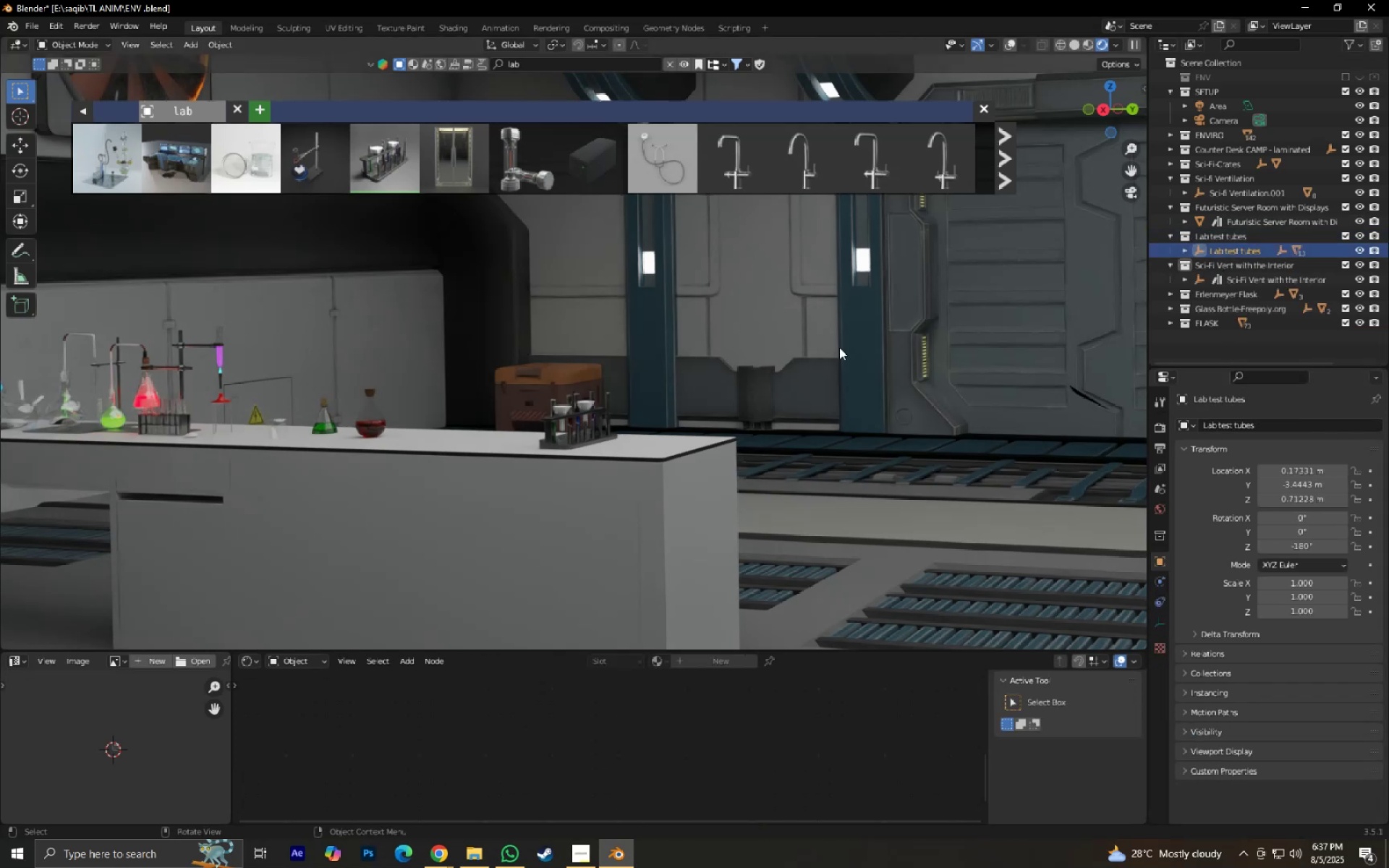 
type(rz90)
key(NumpadEnter)
type(.s)
 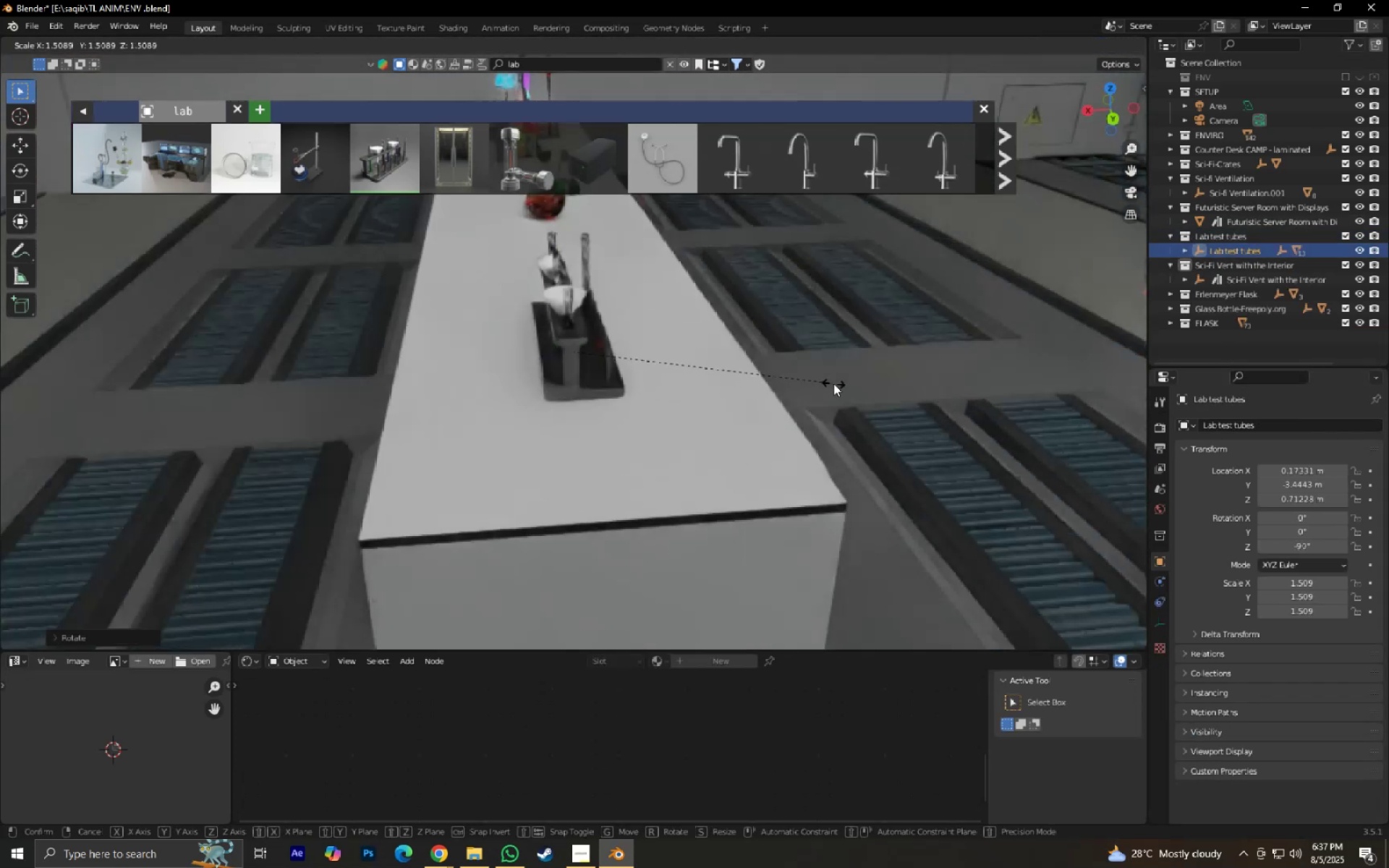 
scroll: coordinate [801, 380], scroll_direction: down, amount: 3.0
 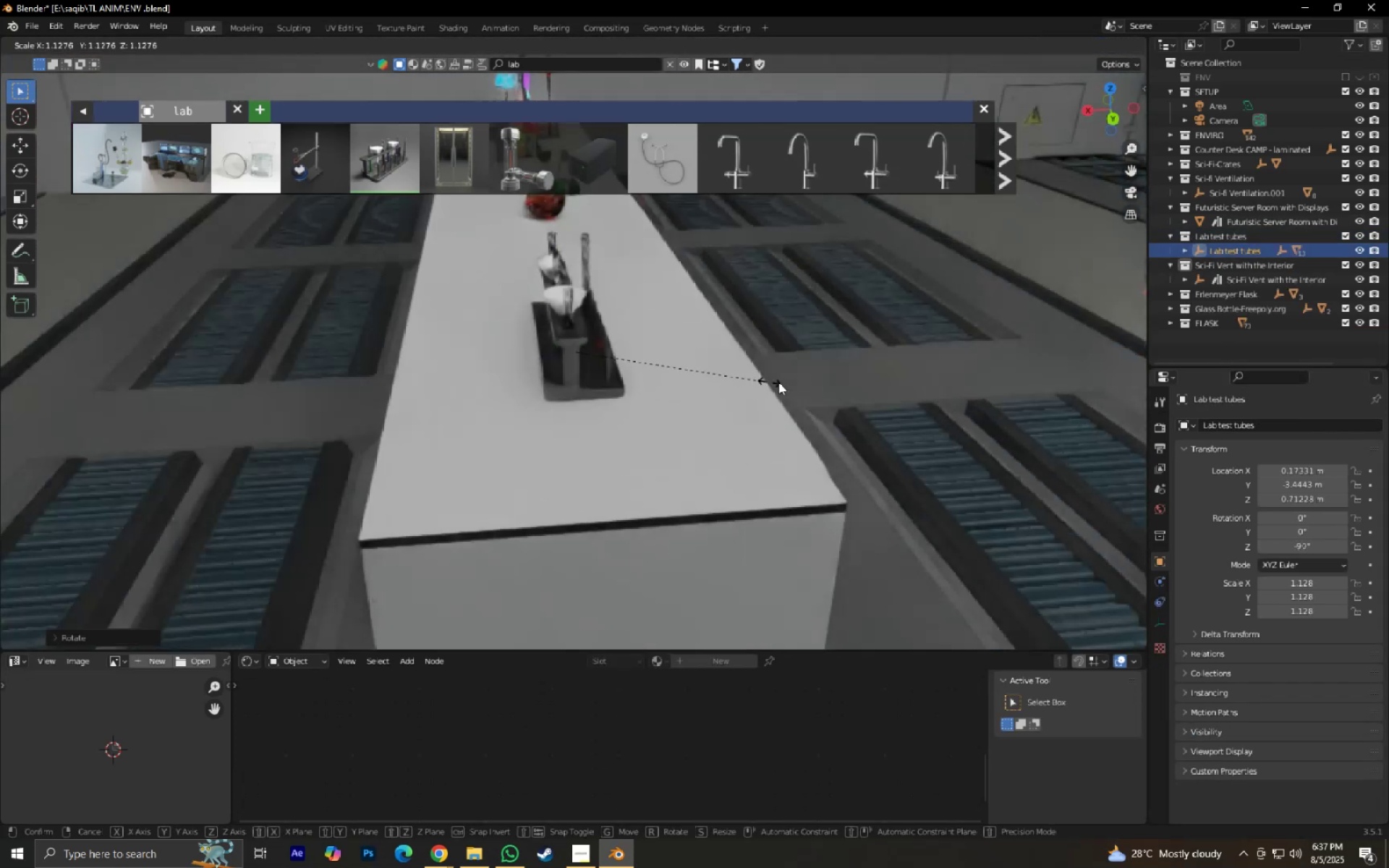 
left_click([833, 383])
 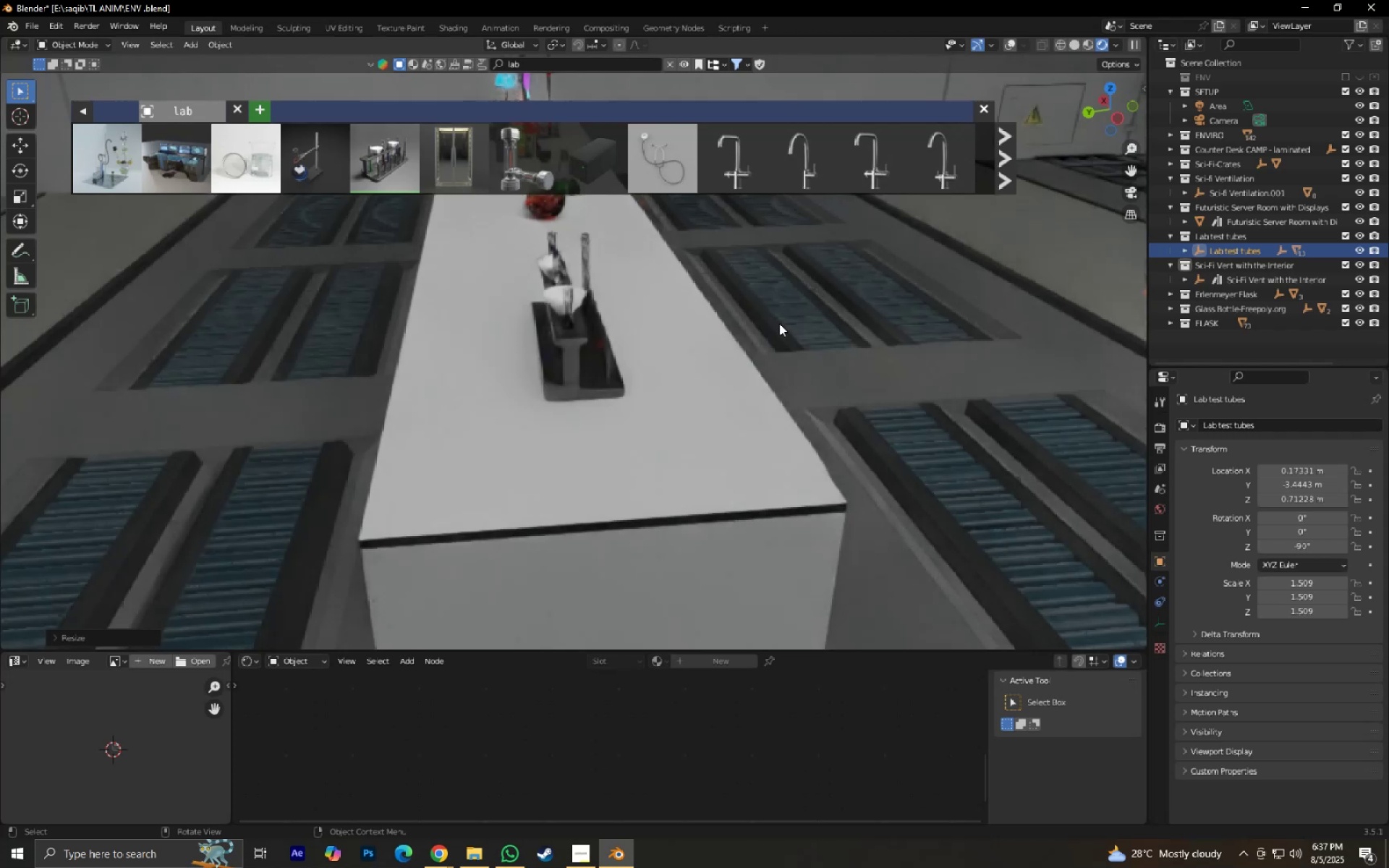 
scroll: coordinate [820, 326], scroll_direction: down, amount: 3.0
 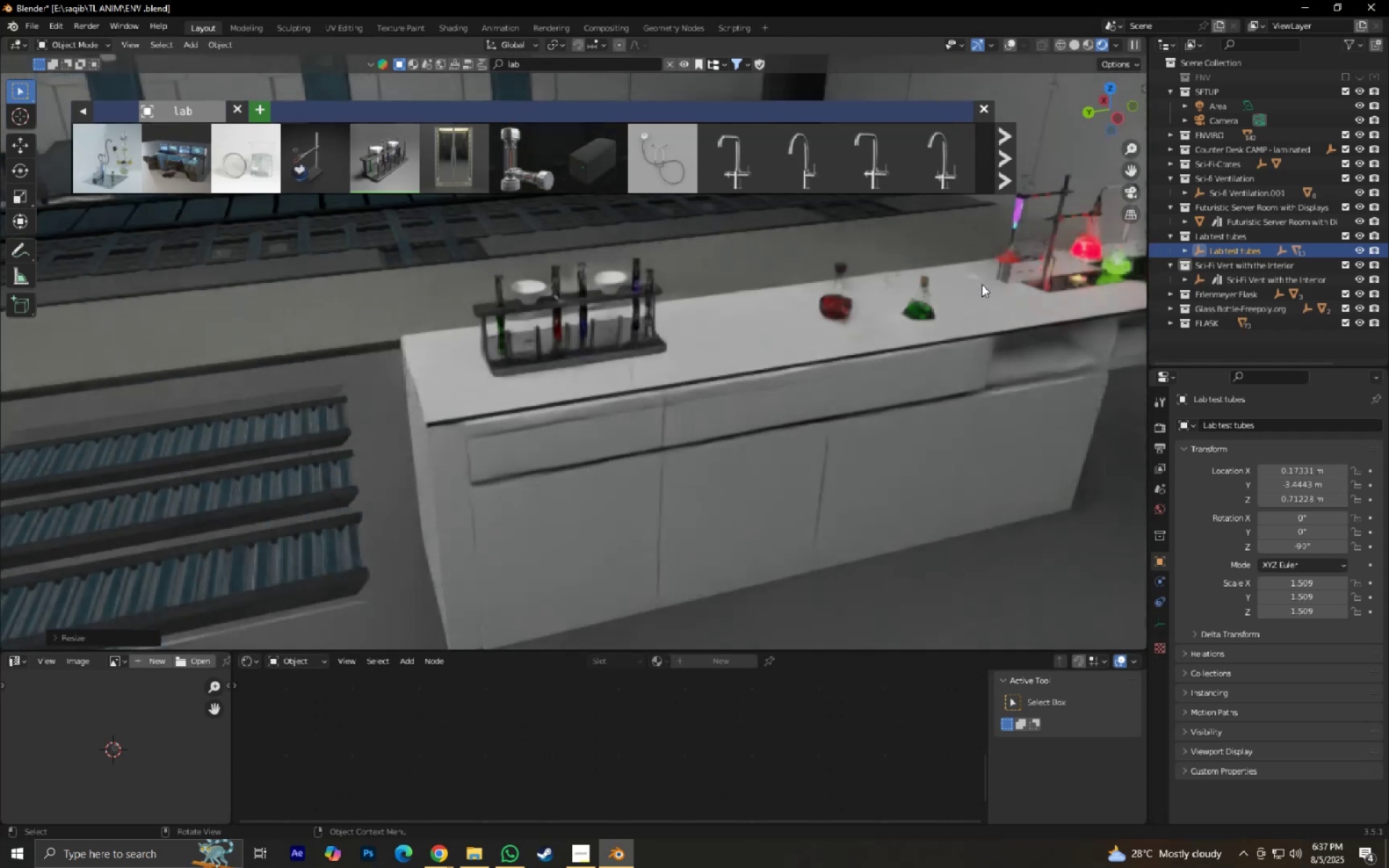 
key(S)
 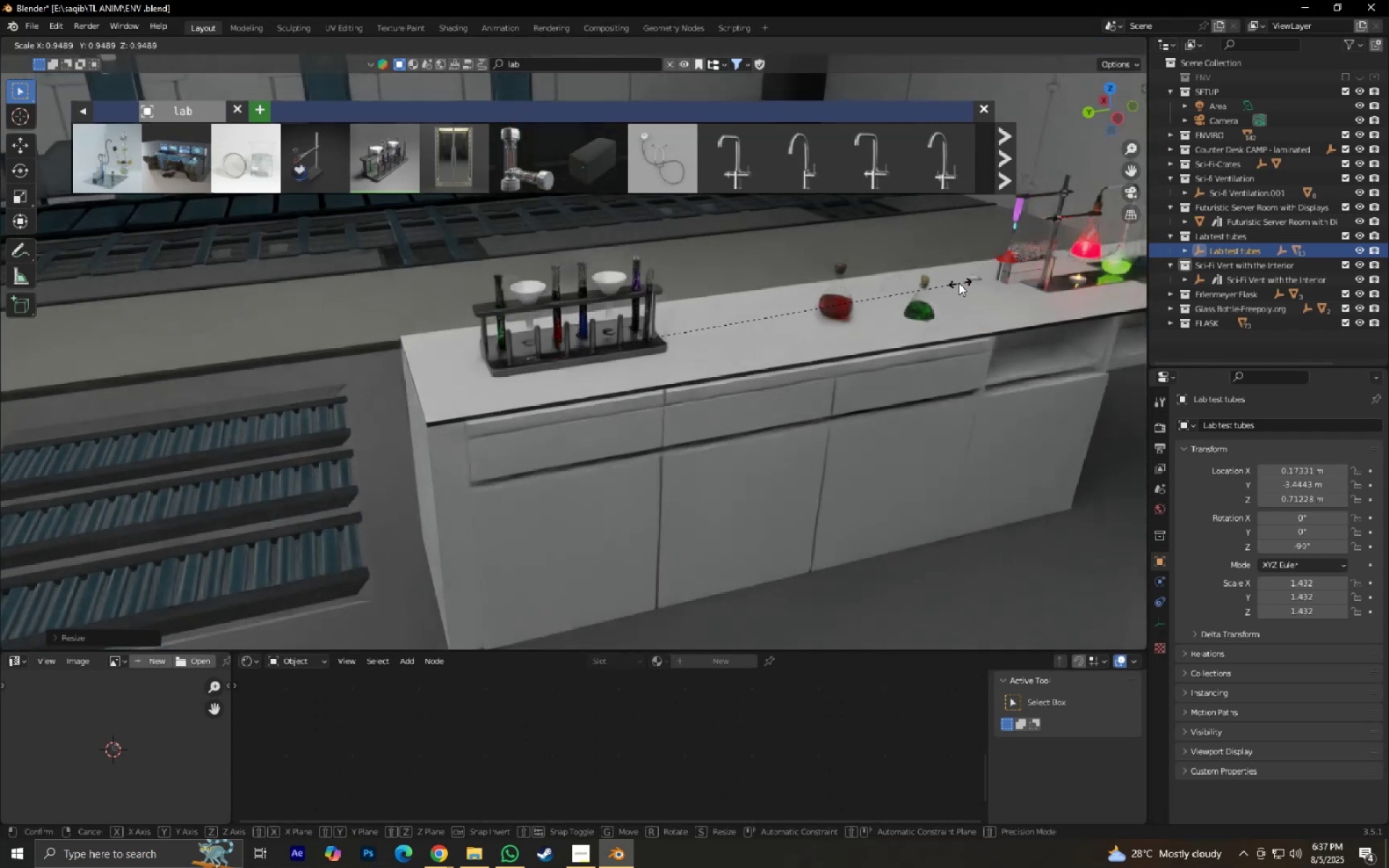 
left_click([959, 283])
 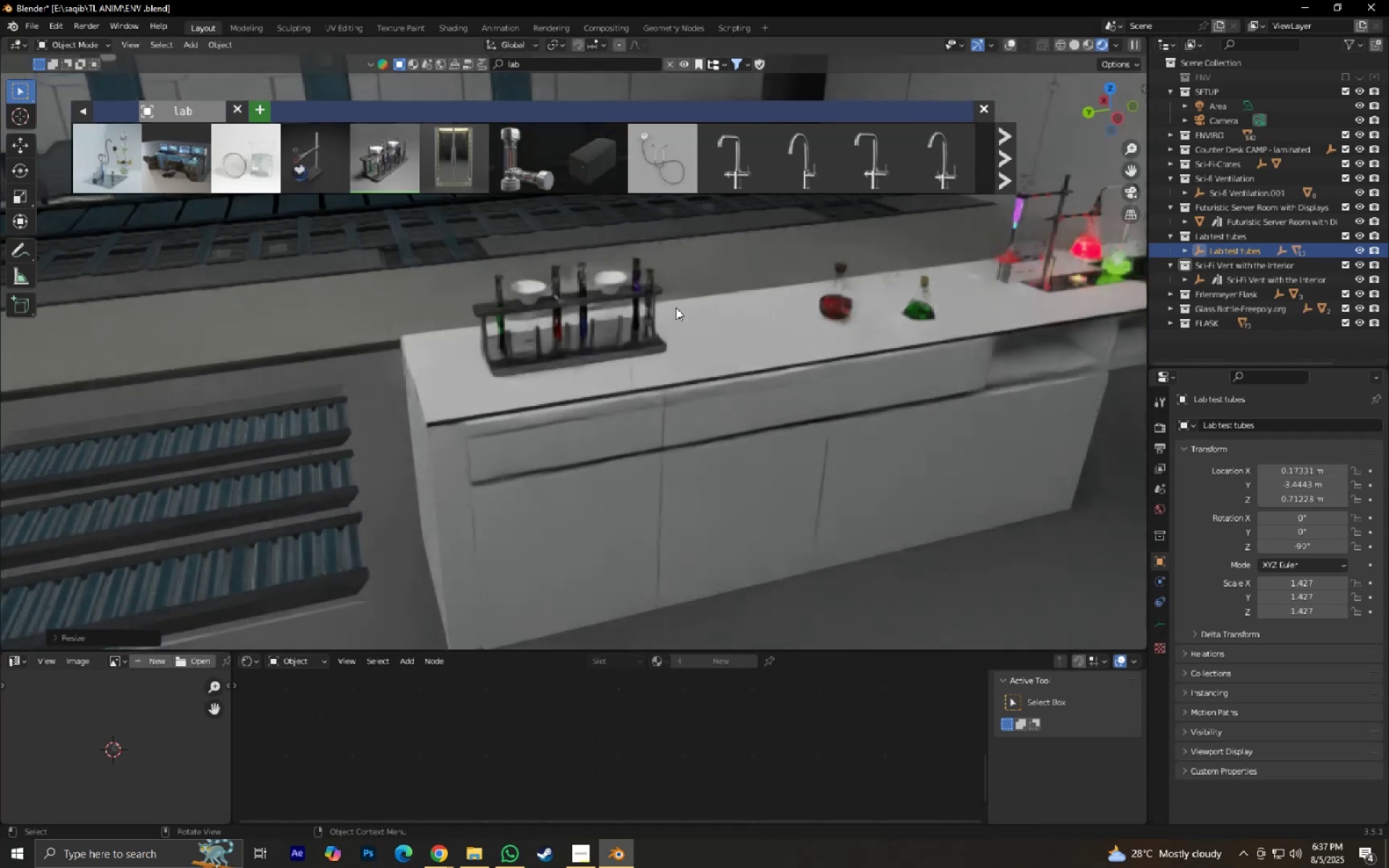 
type(gy)
 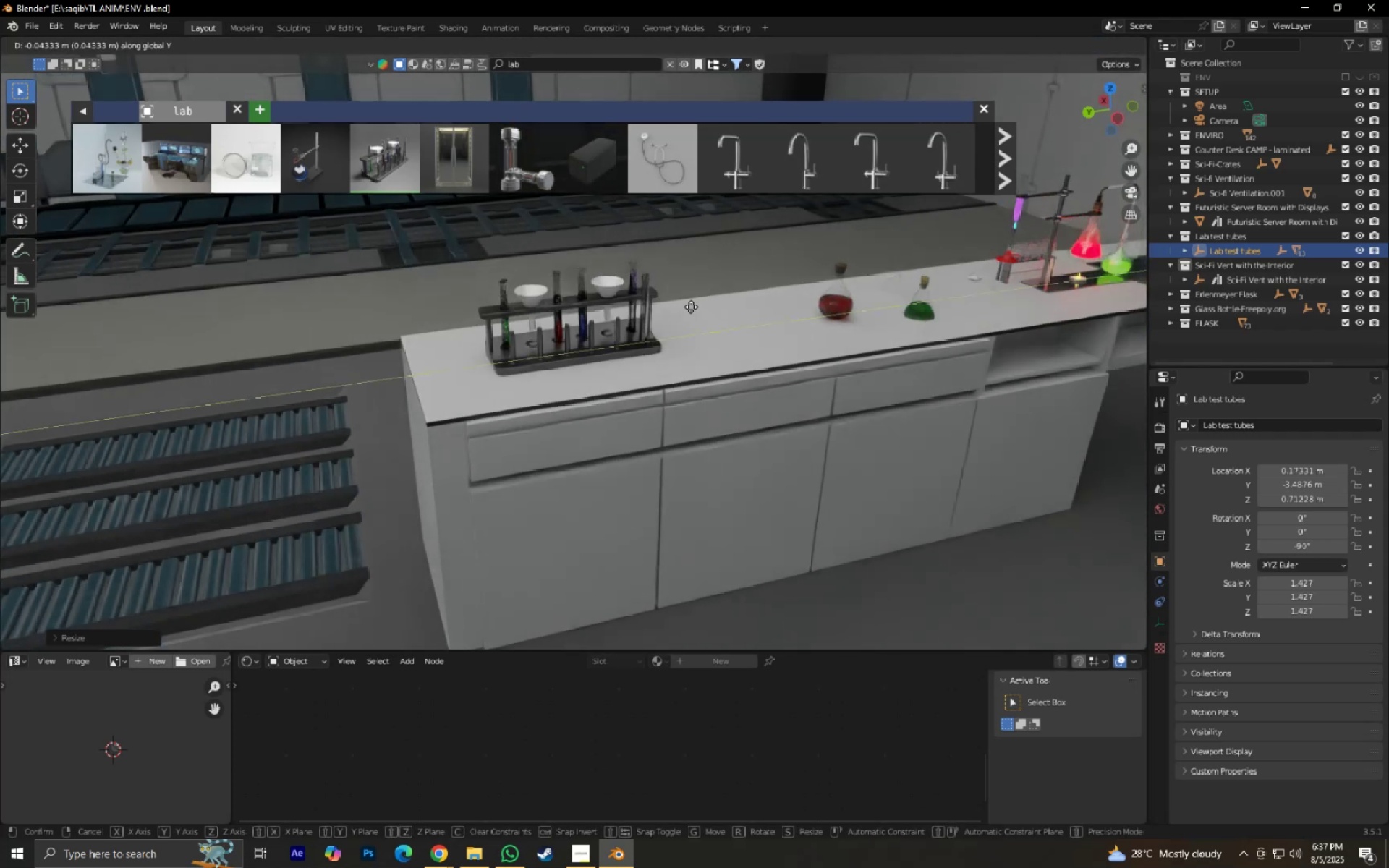 
left_click([691, 307])
 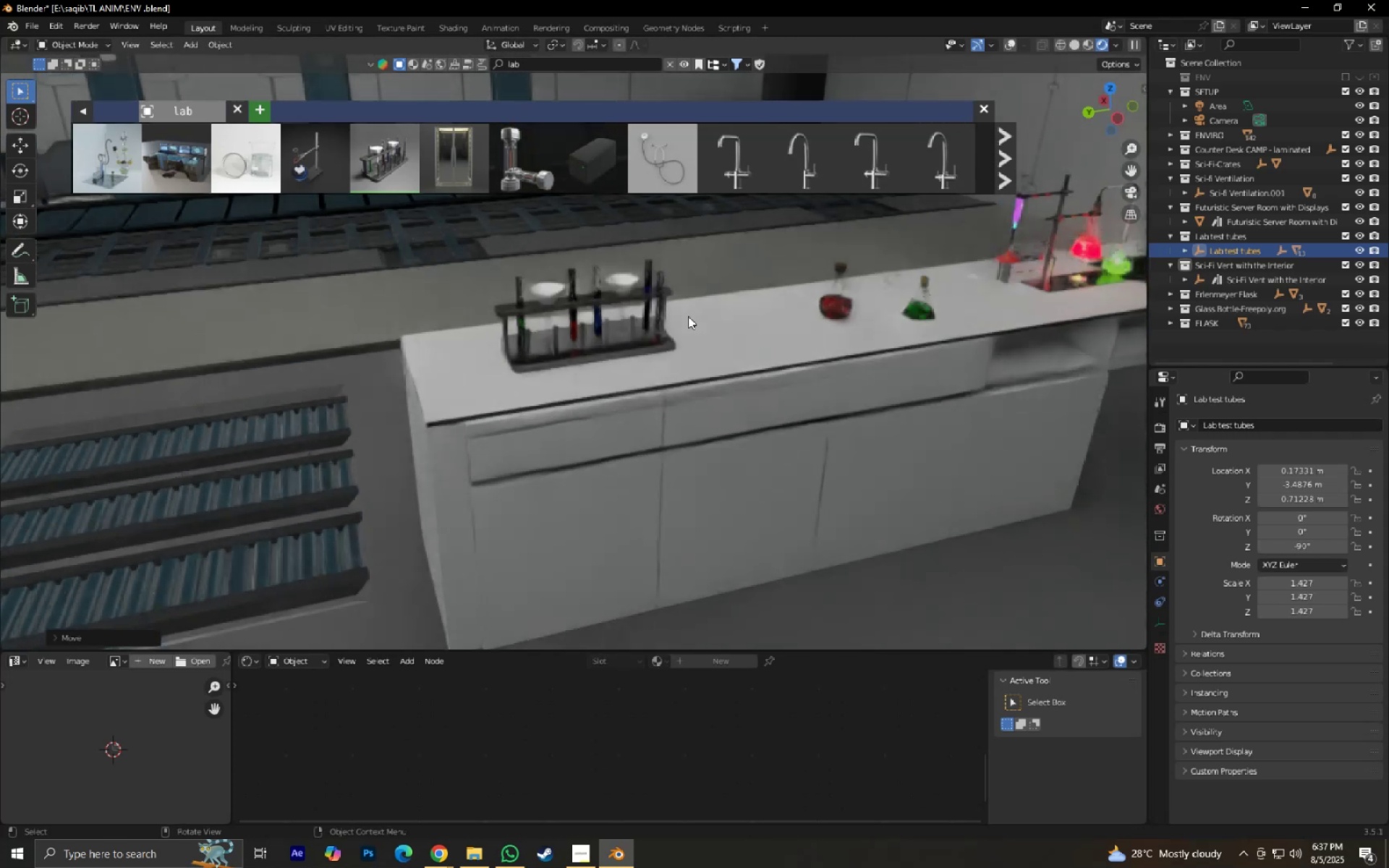 
type(0gy)
 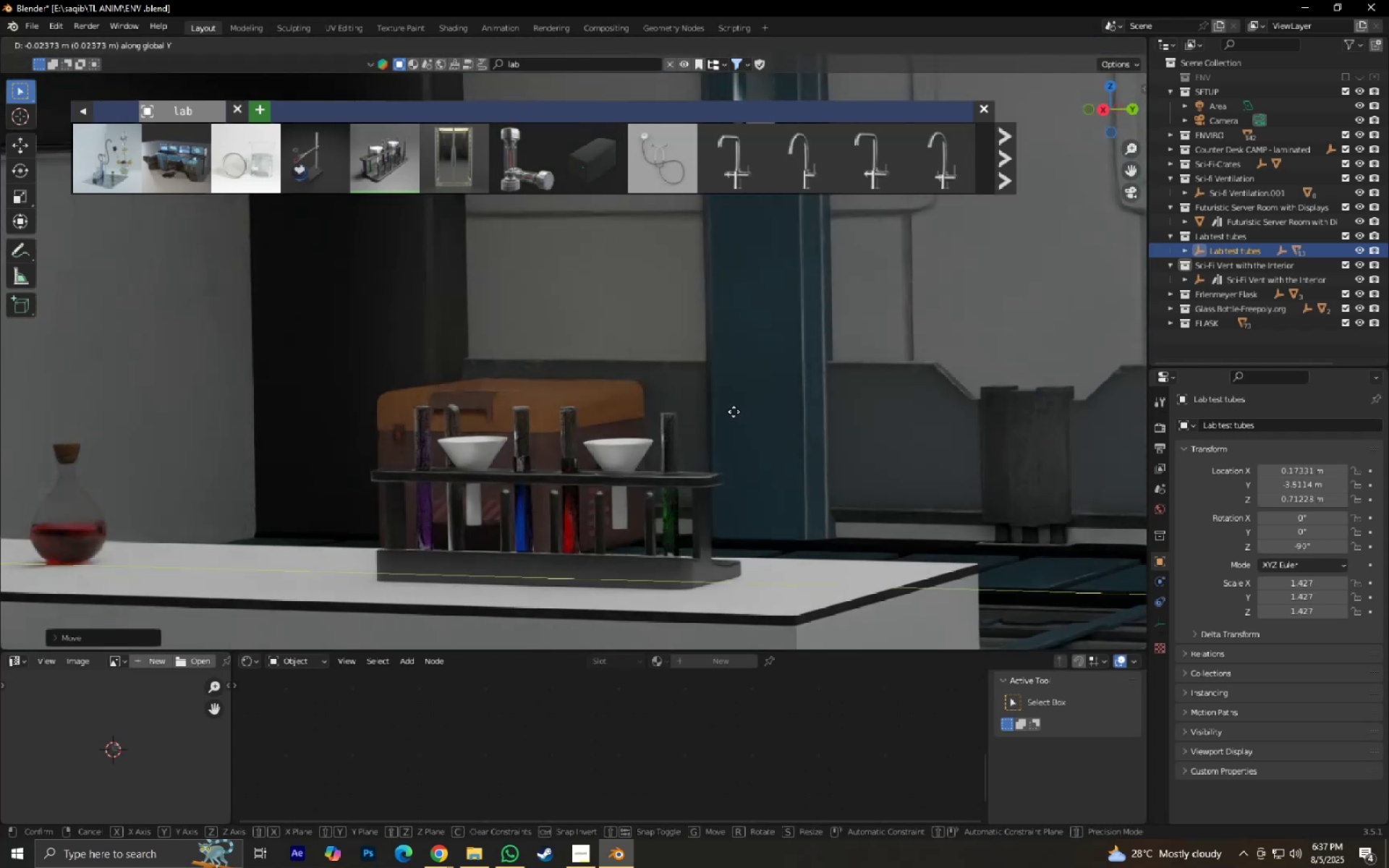 
scroll: coordinate [661, 421], scroll_direction: up, amount: 5.0
 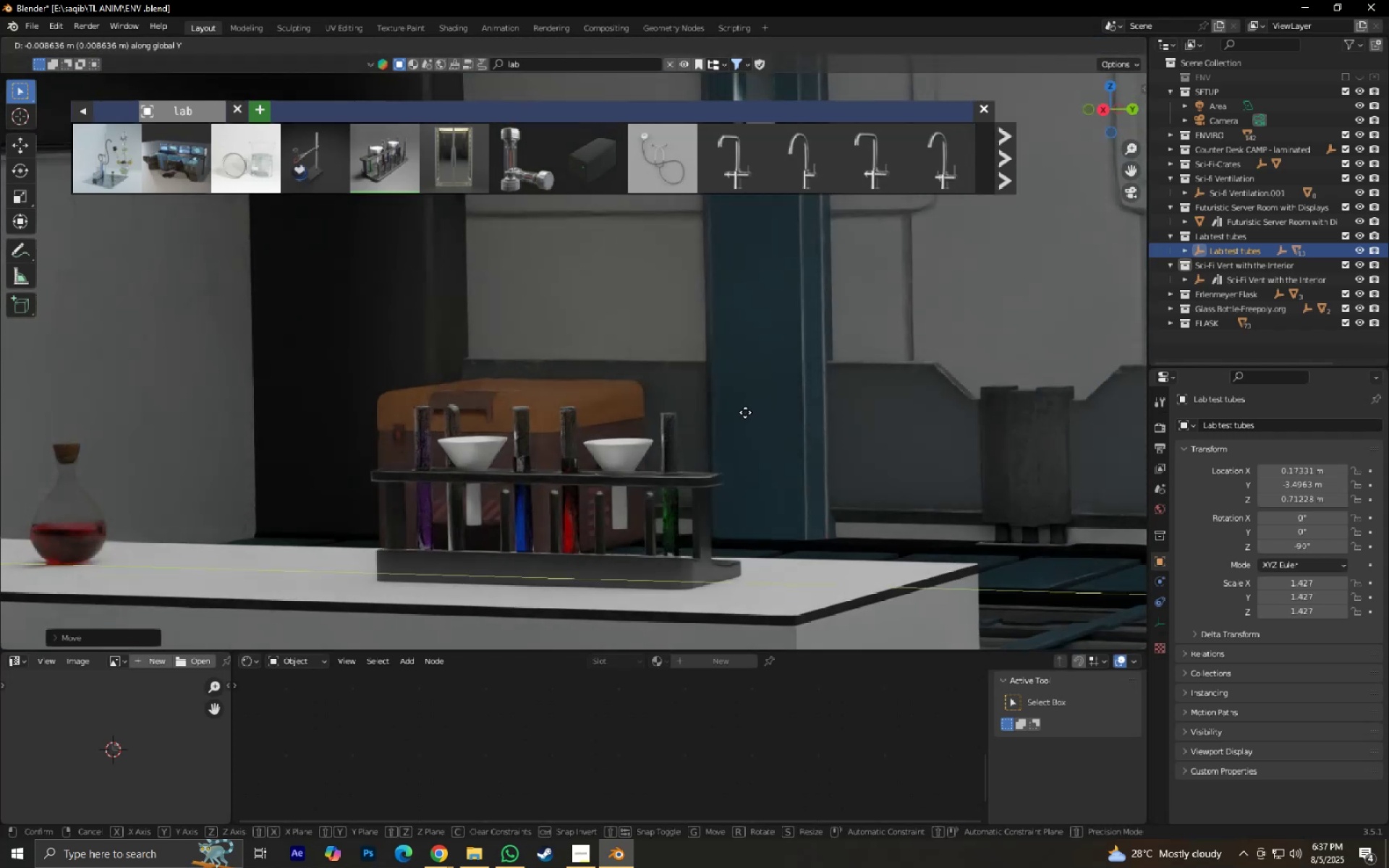 
left_click([734, 412])
 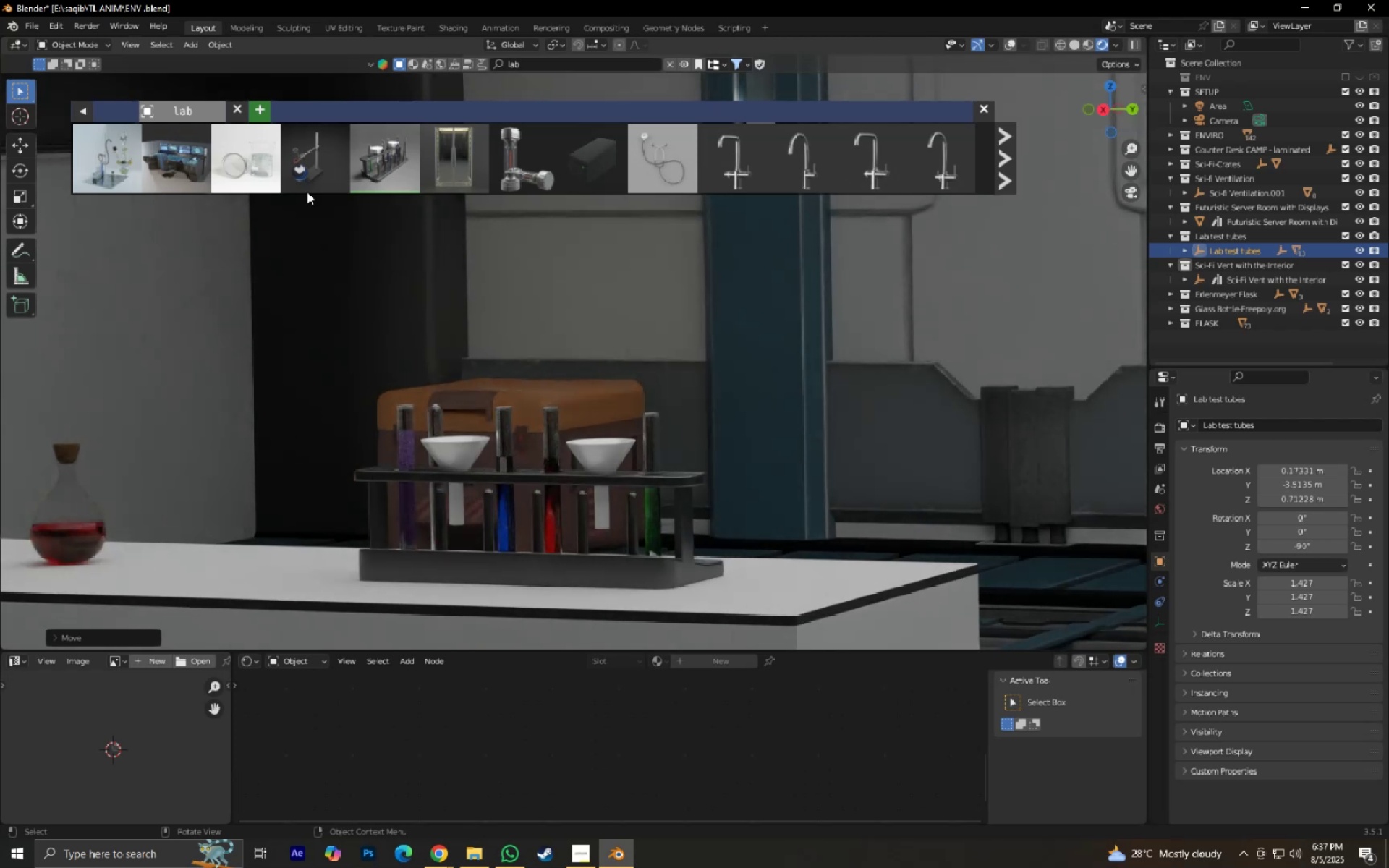 
mouse_move([473, 169])
 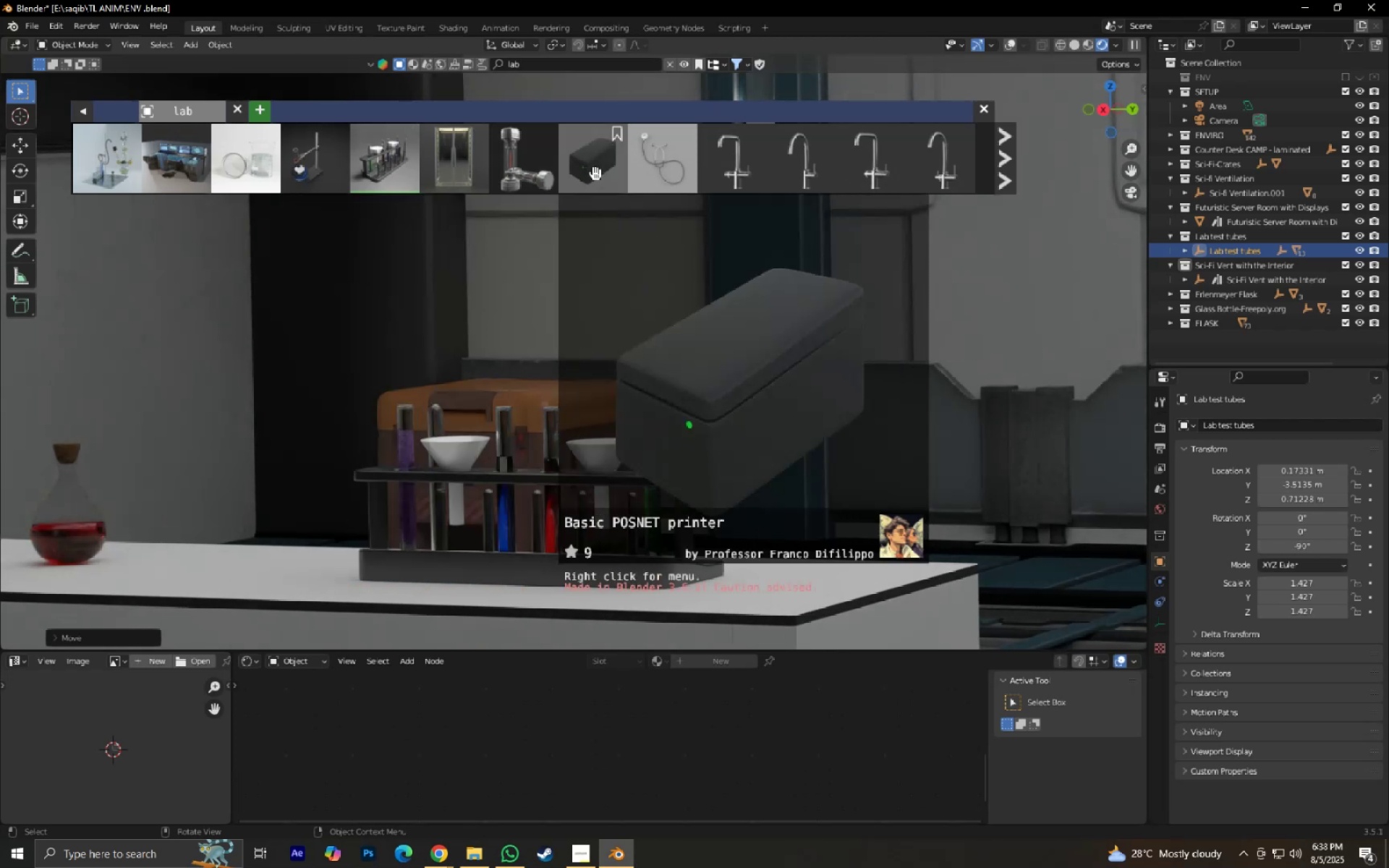 
scroll: coordinate [702, 398], scroll_direction: down, amount: 12.0
 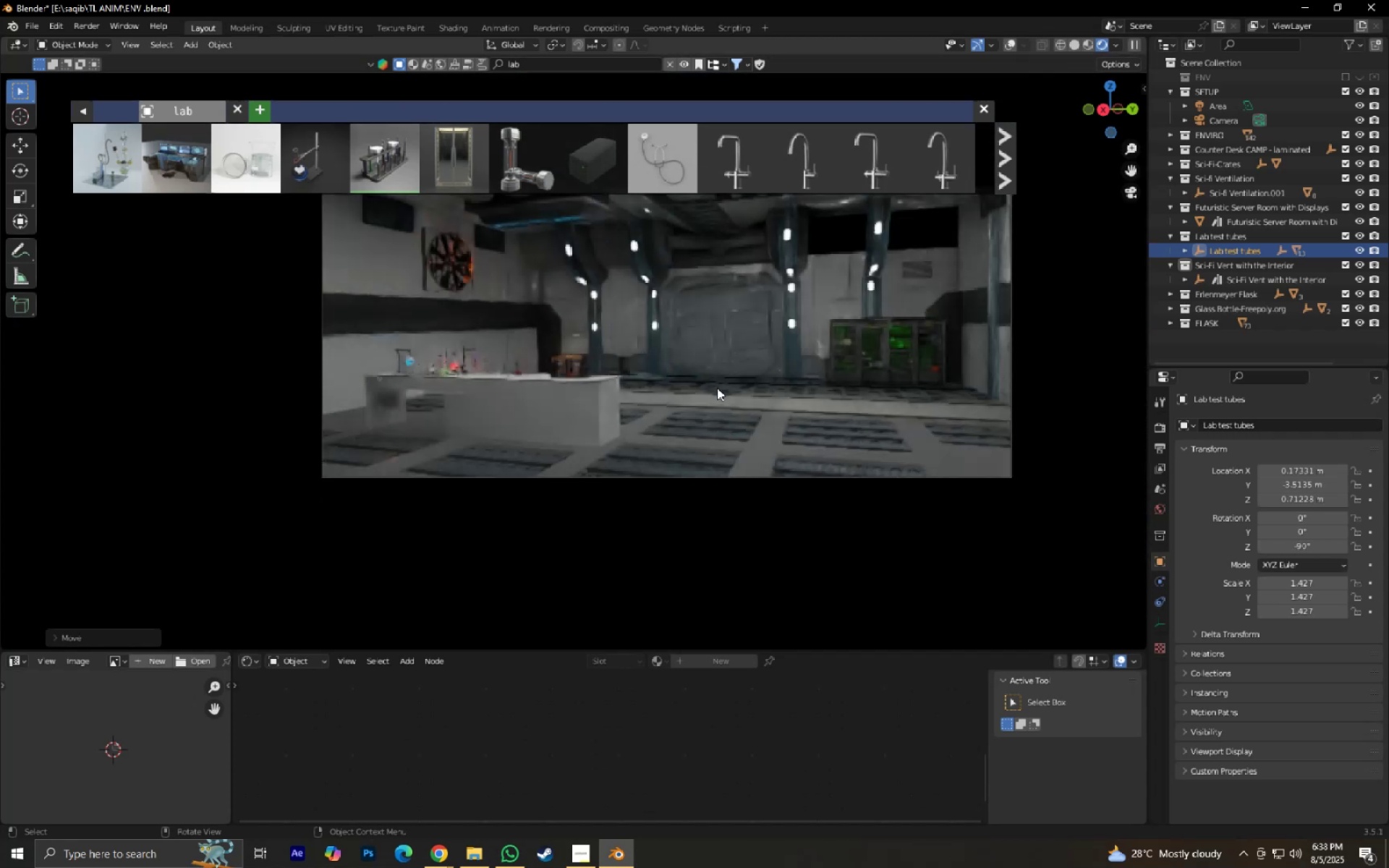 
hold_key(key=ShiftLeft, duration=0.94)
 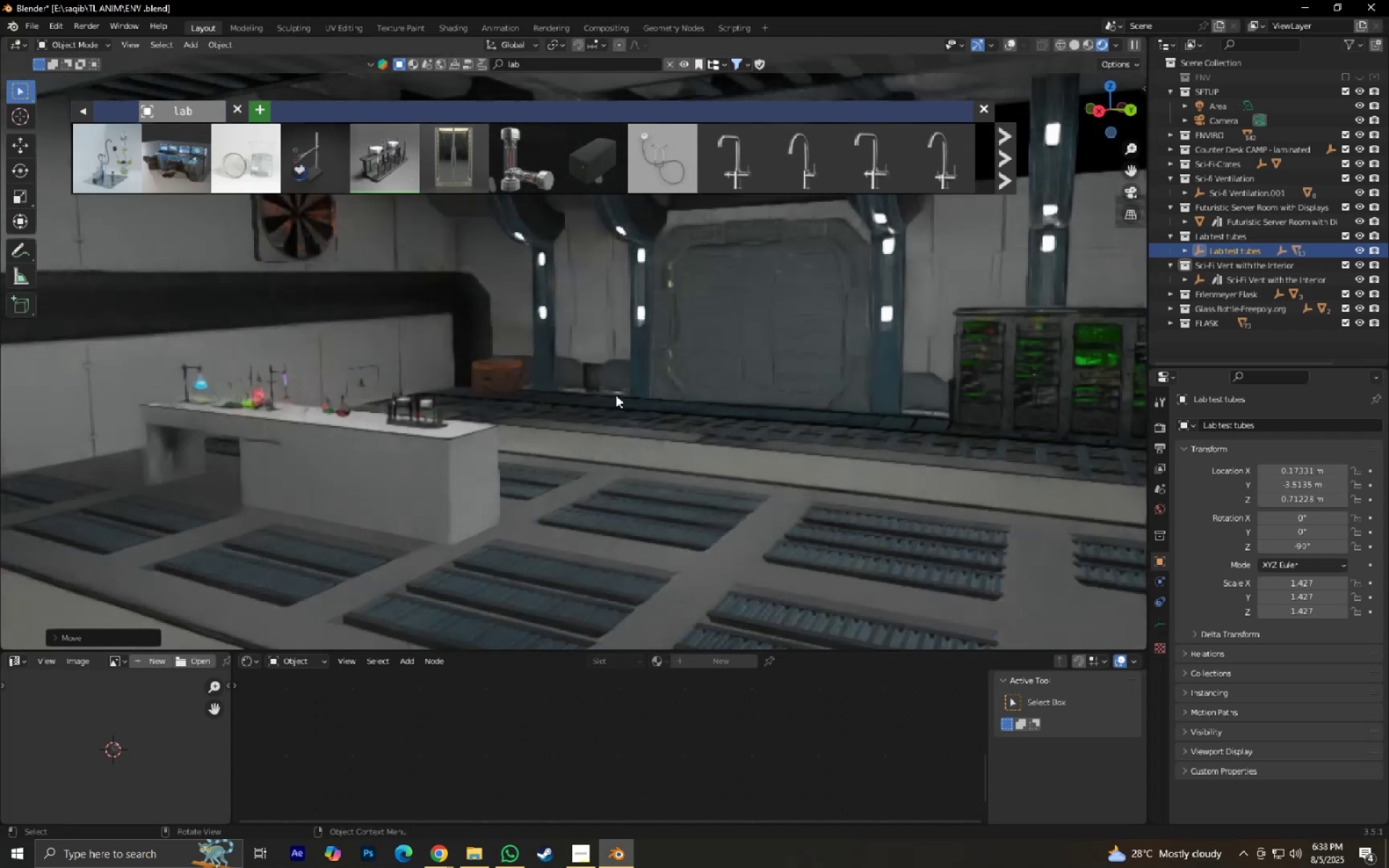 
hold_key(key=ShiftLeft, duration=0.4)
 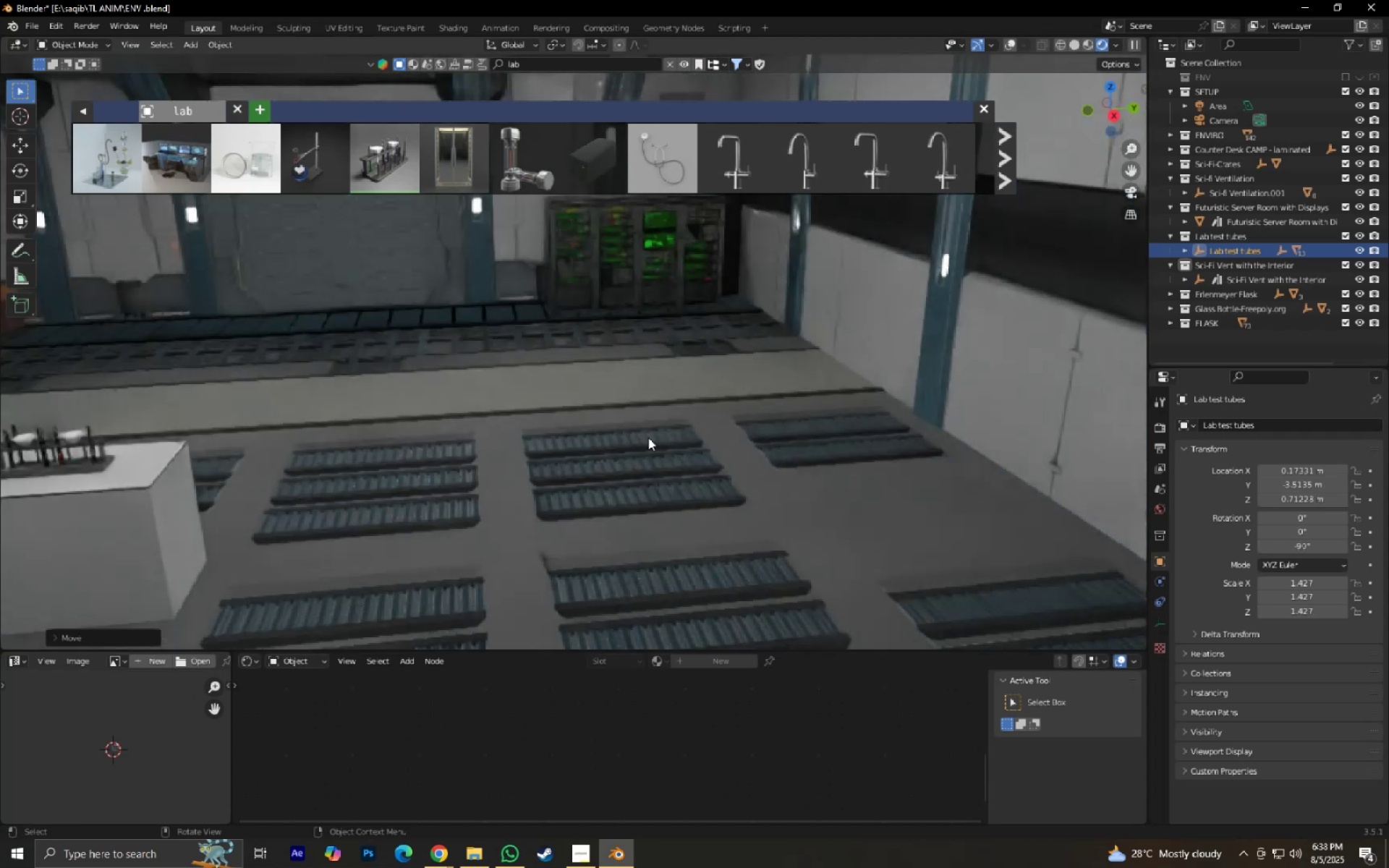 
hold_key(key=ShiftLeft, duration=0.33)
 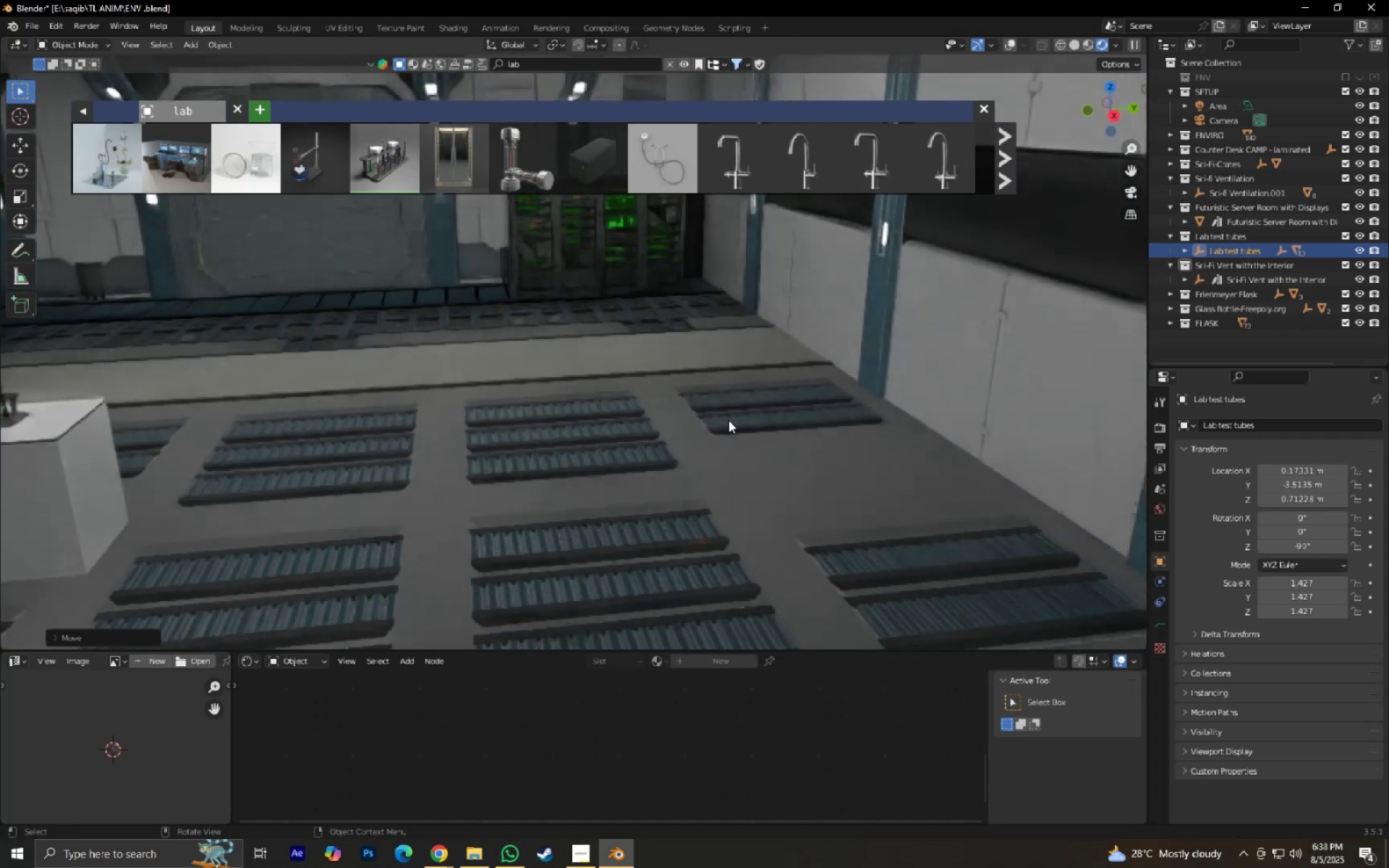 
scroll: coordinate [729, 420], scroll_direction: down, amount: 2.0
 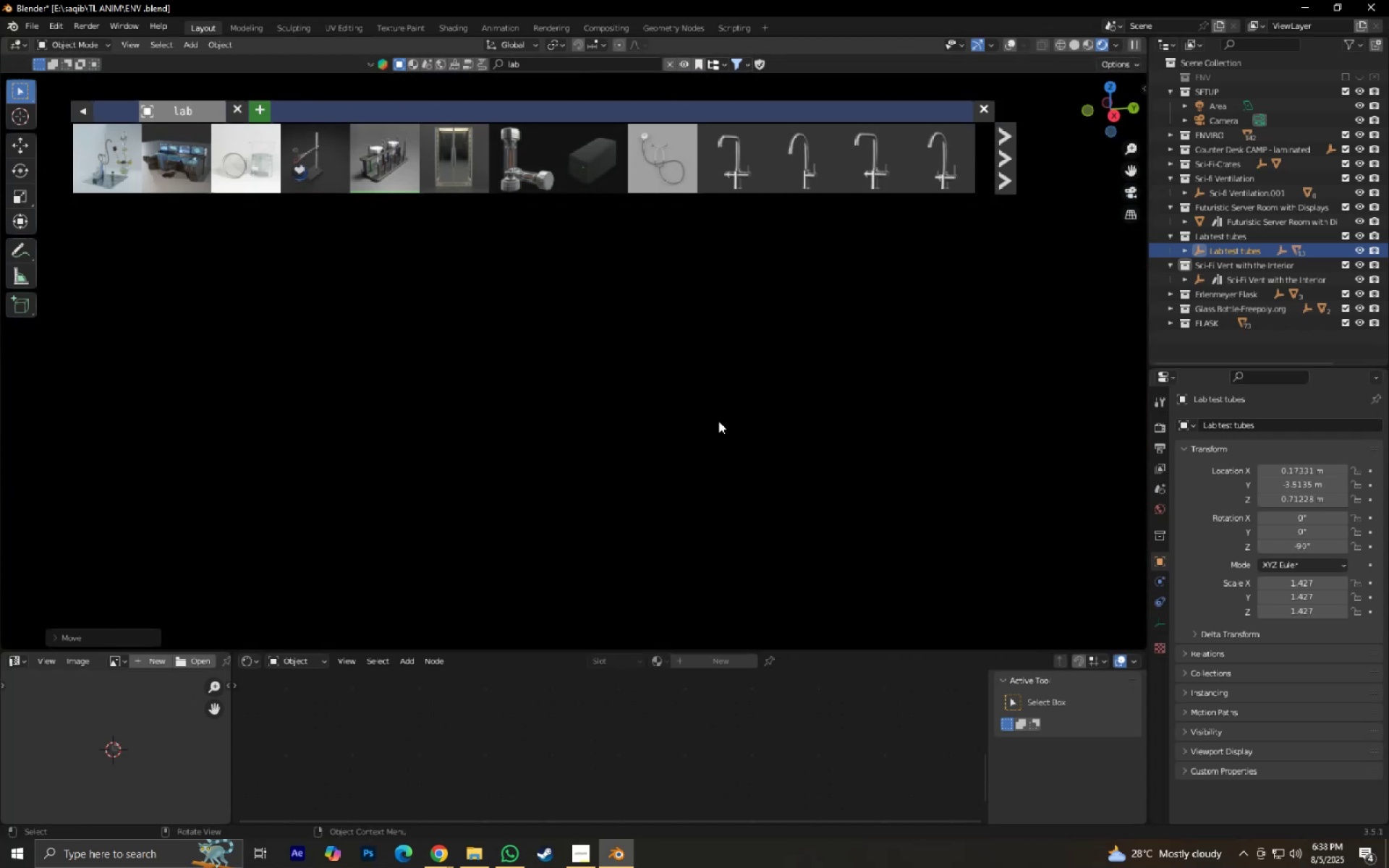 
hold_key(key=ShiftLeft, duration=0.38)
 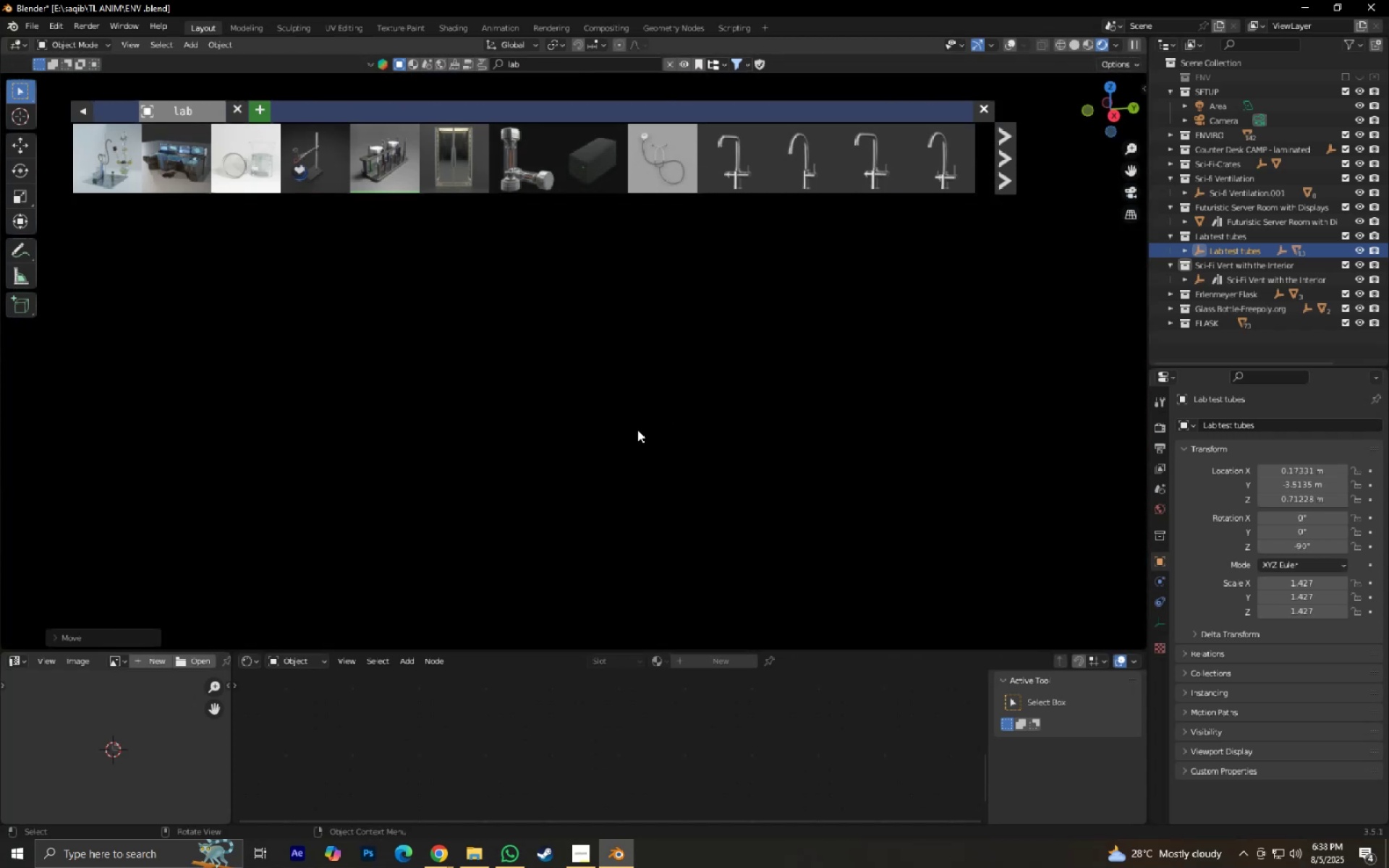 
scroll: coordinate [641, 432], scroll_direction: up, amount: 2.0
 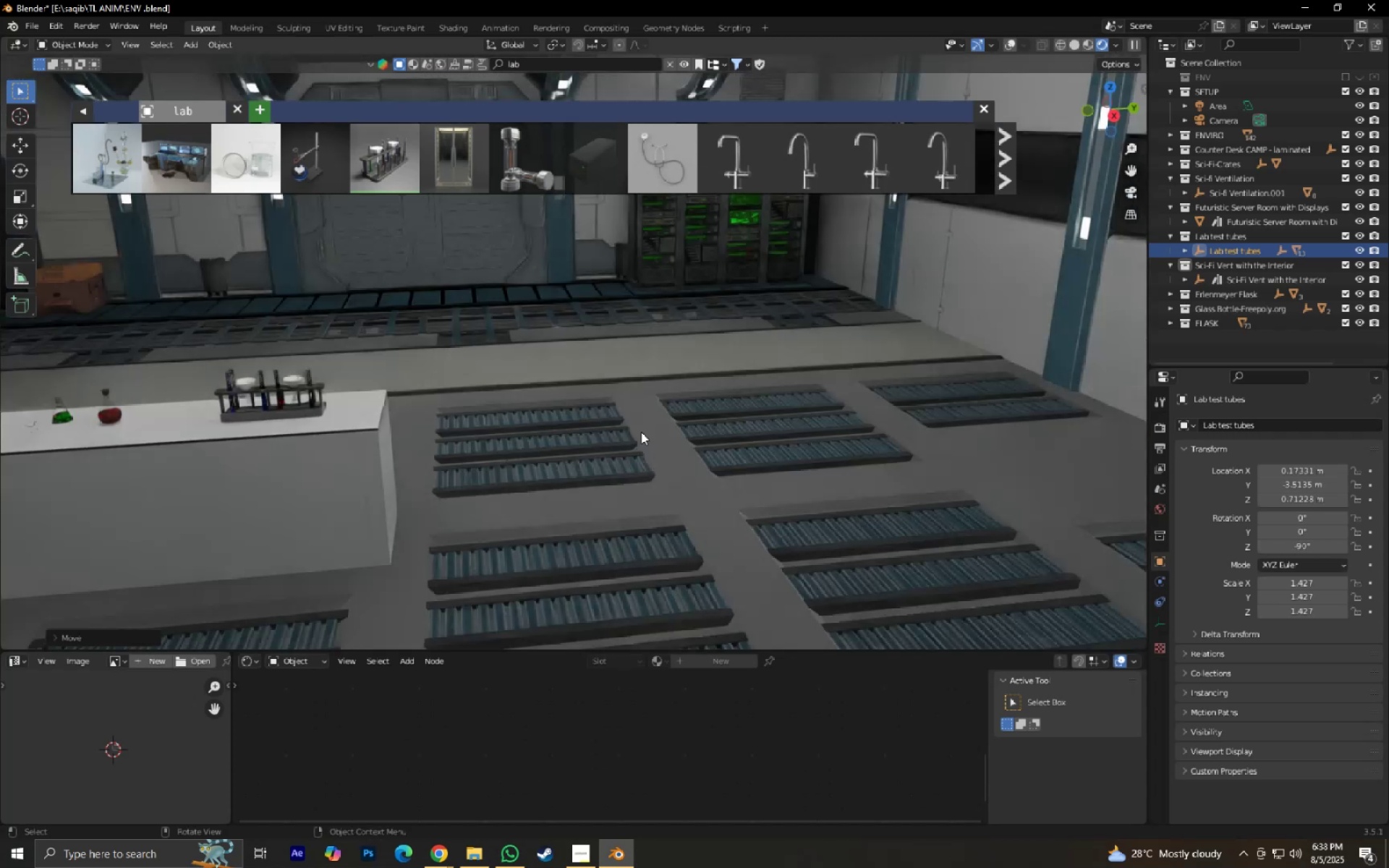 
key(Numpad0)
 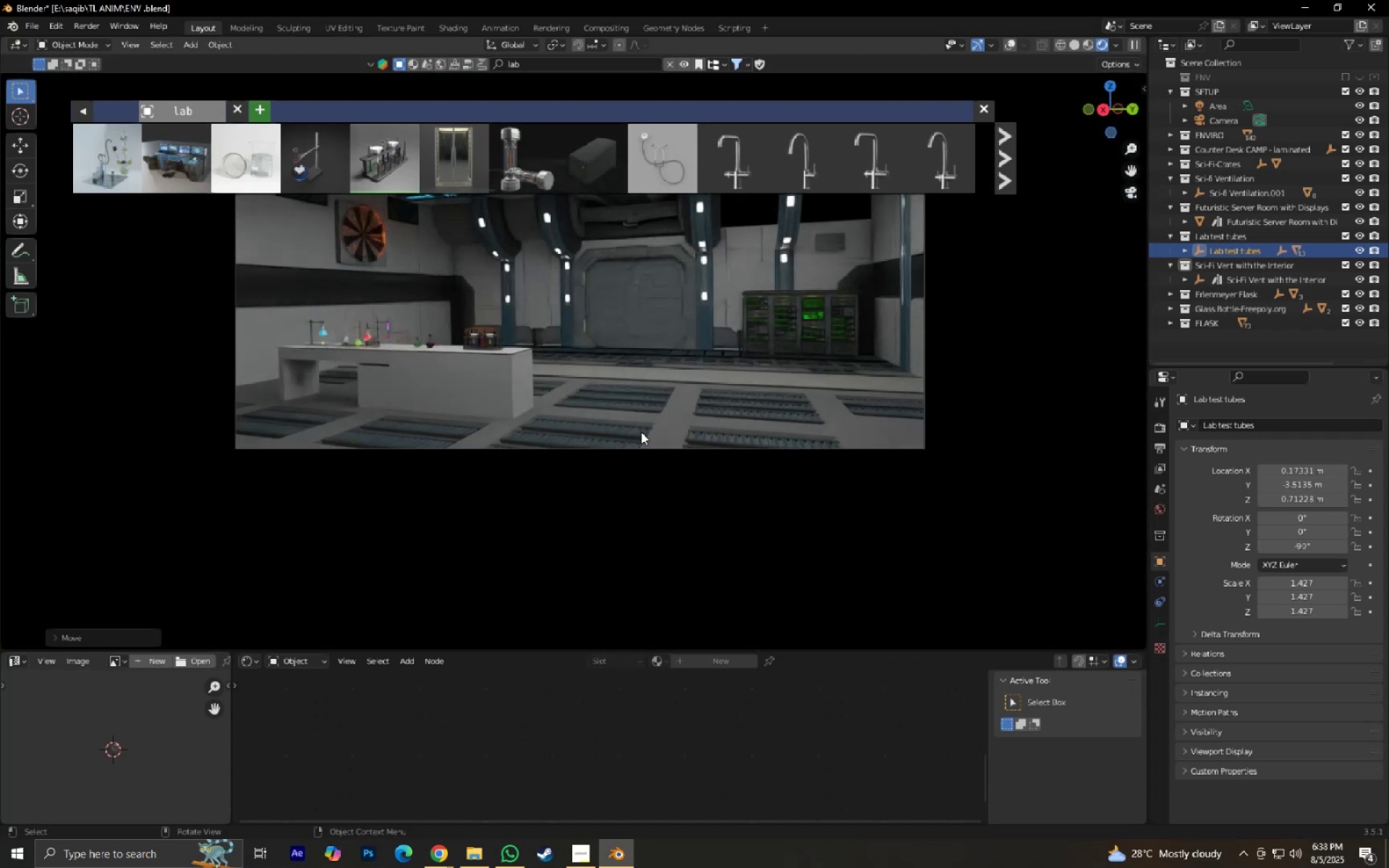 
hold_key(key=ShiftLeft, duration=0.5)
 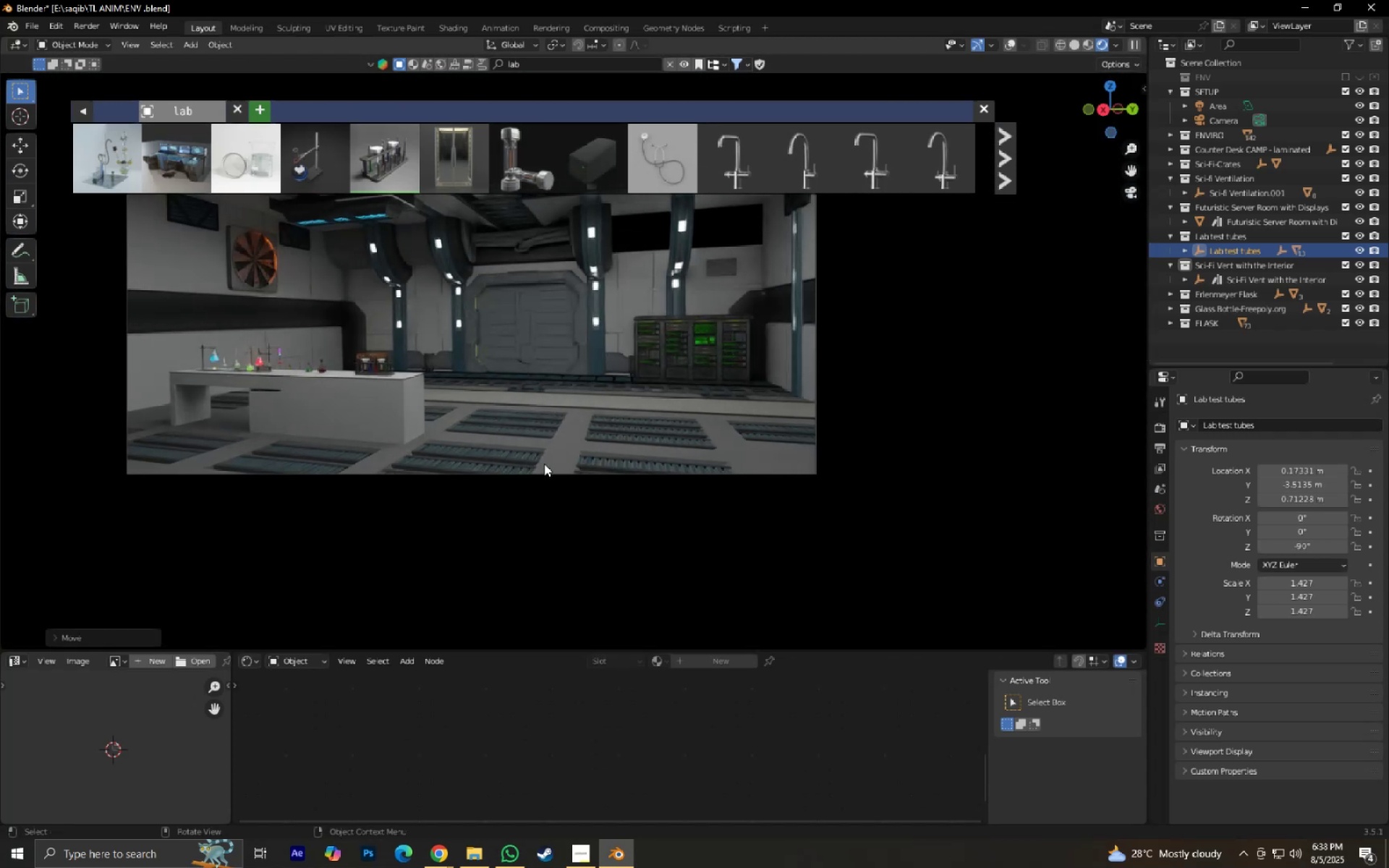 
scroll: coordinate [556, 445], scroll_direction: up, amount: 2.0
 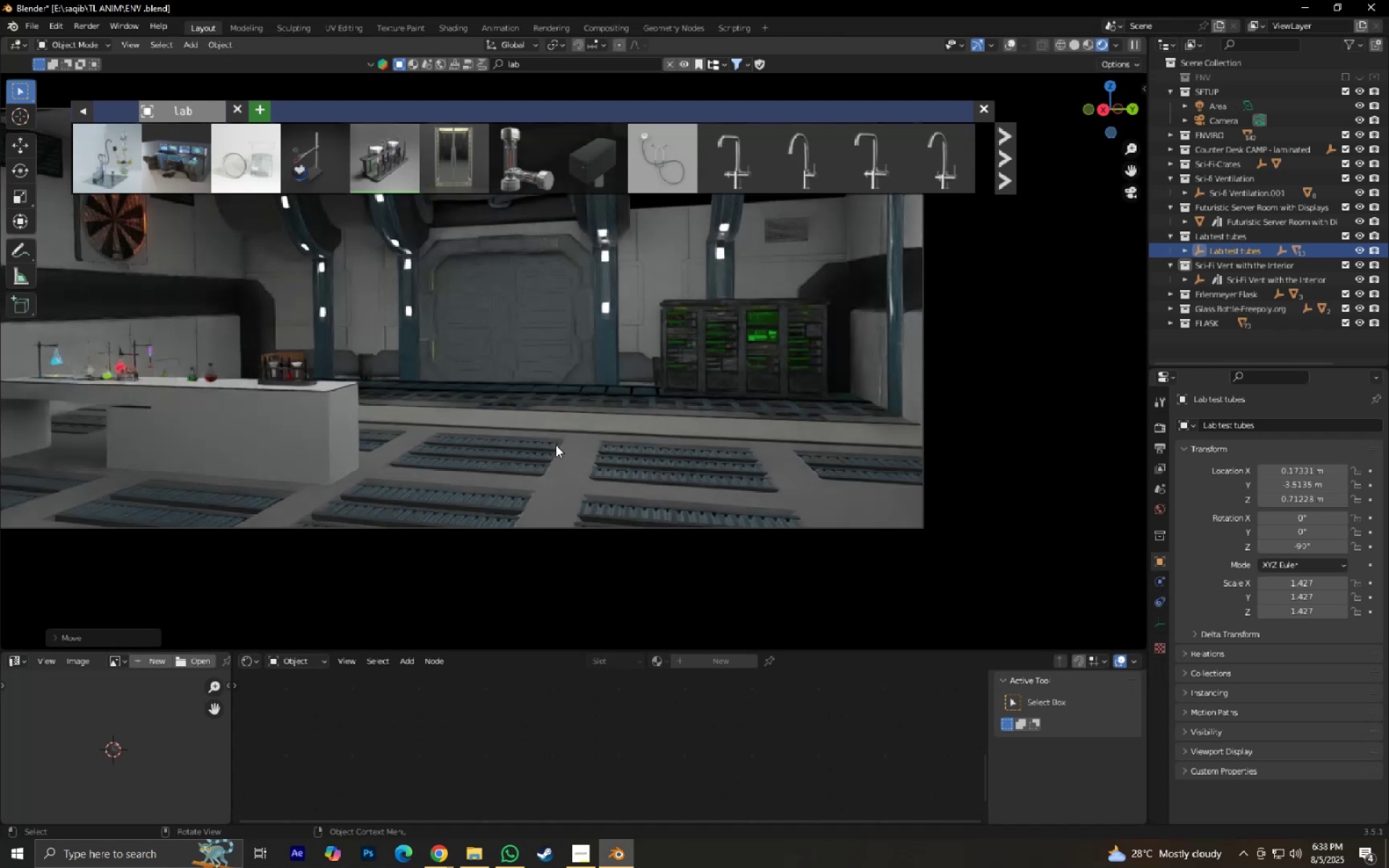 
hold_key(key=ShiftLeft, duration=0.49)
 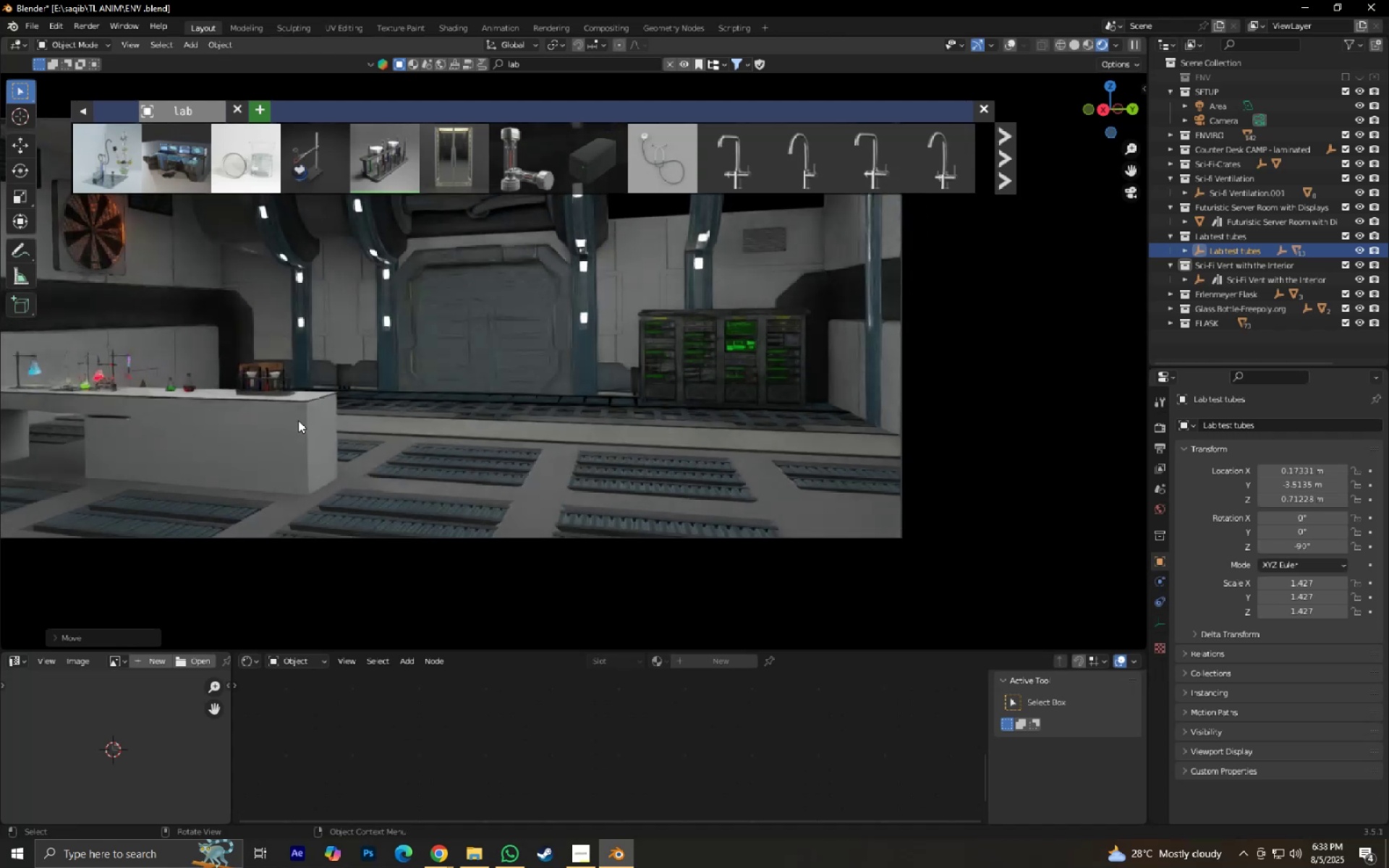 
left_click([288, 420])
 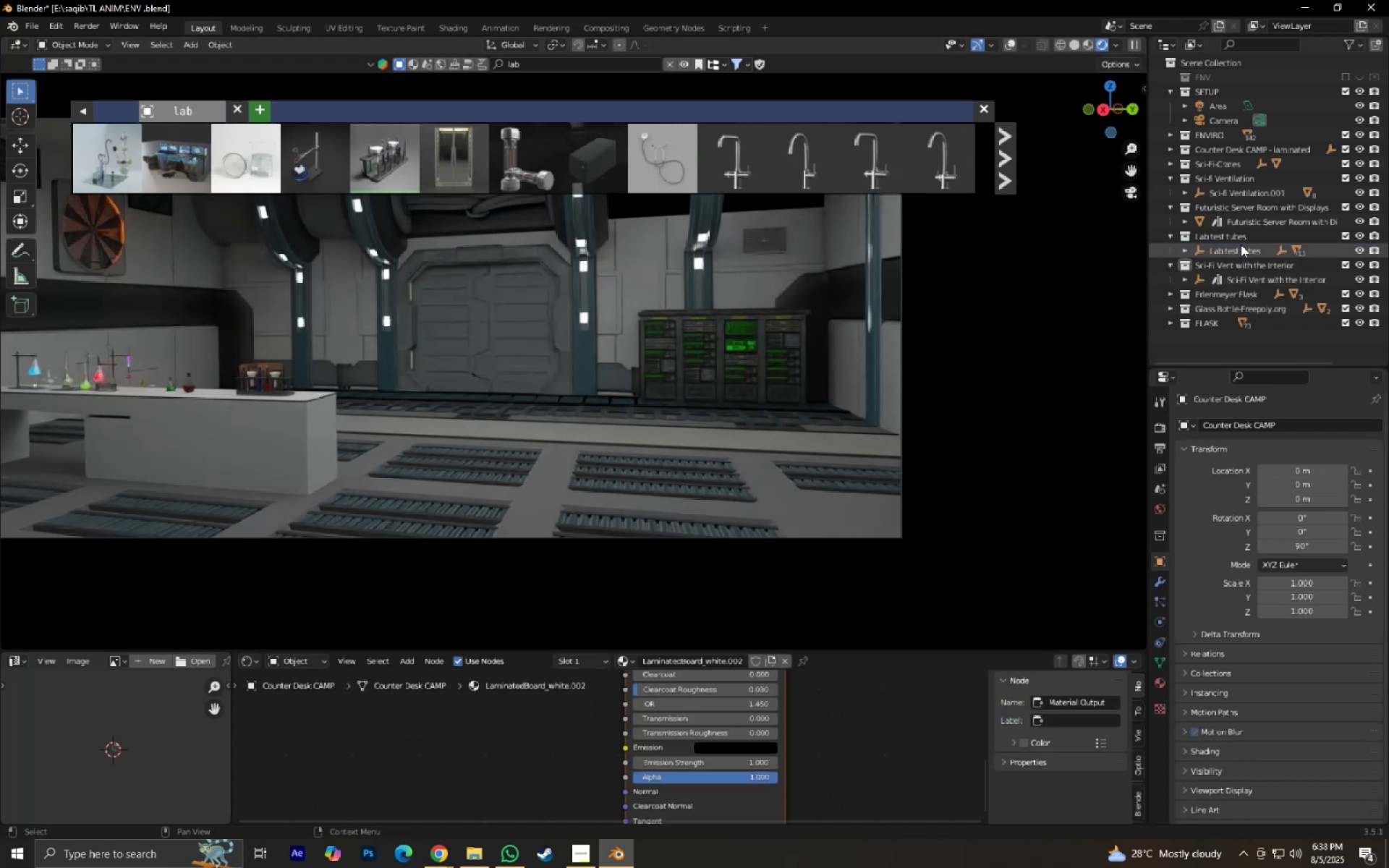 
type(.Dxy)
 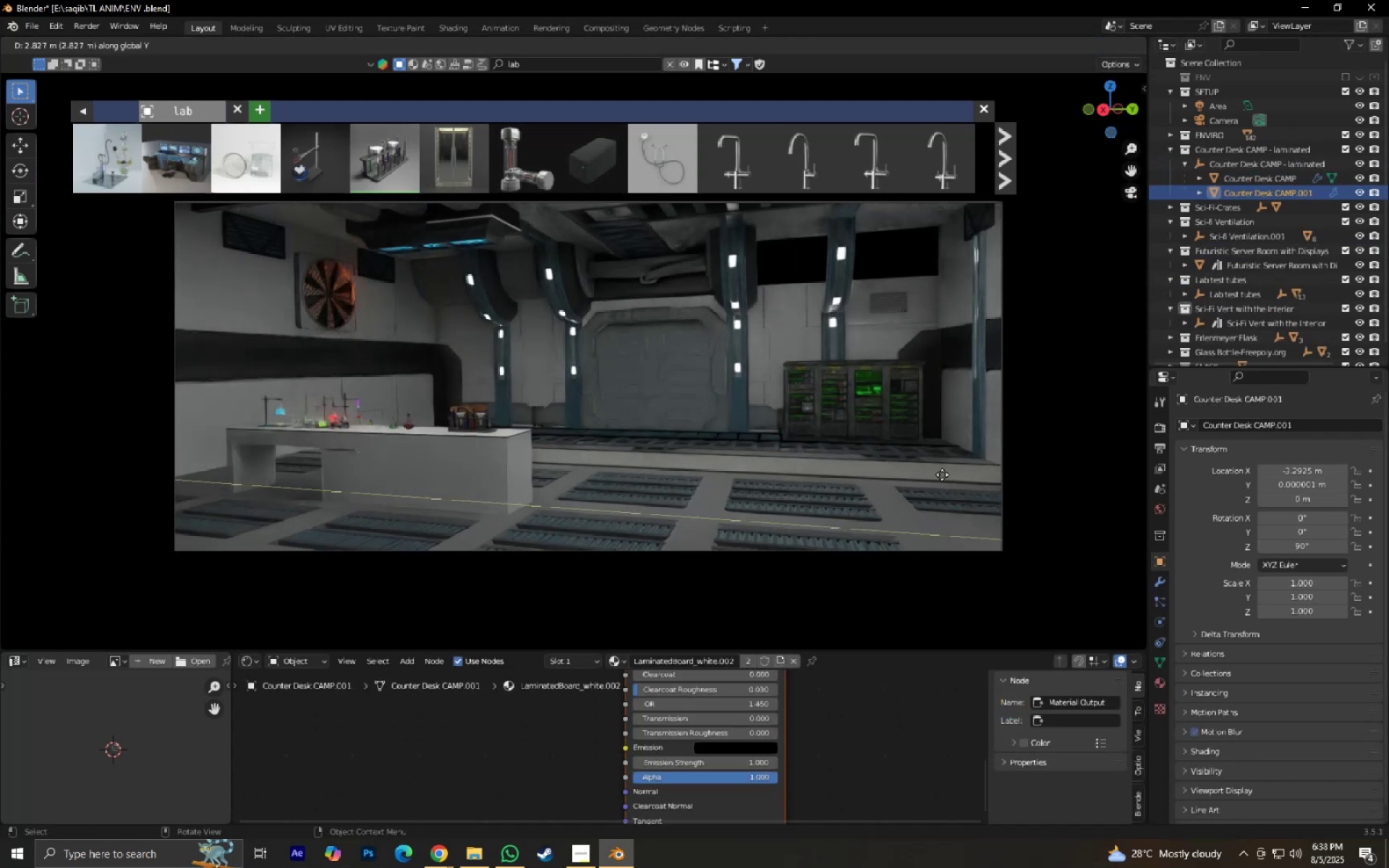 
scroll: coordinate [663, 455], scroll_direction: down, amount: 1.0
 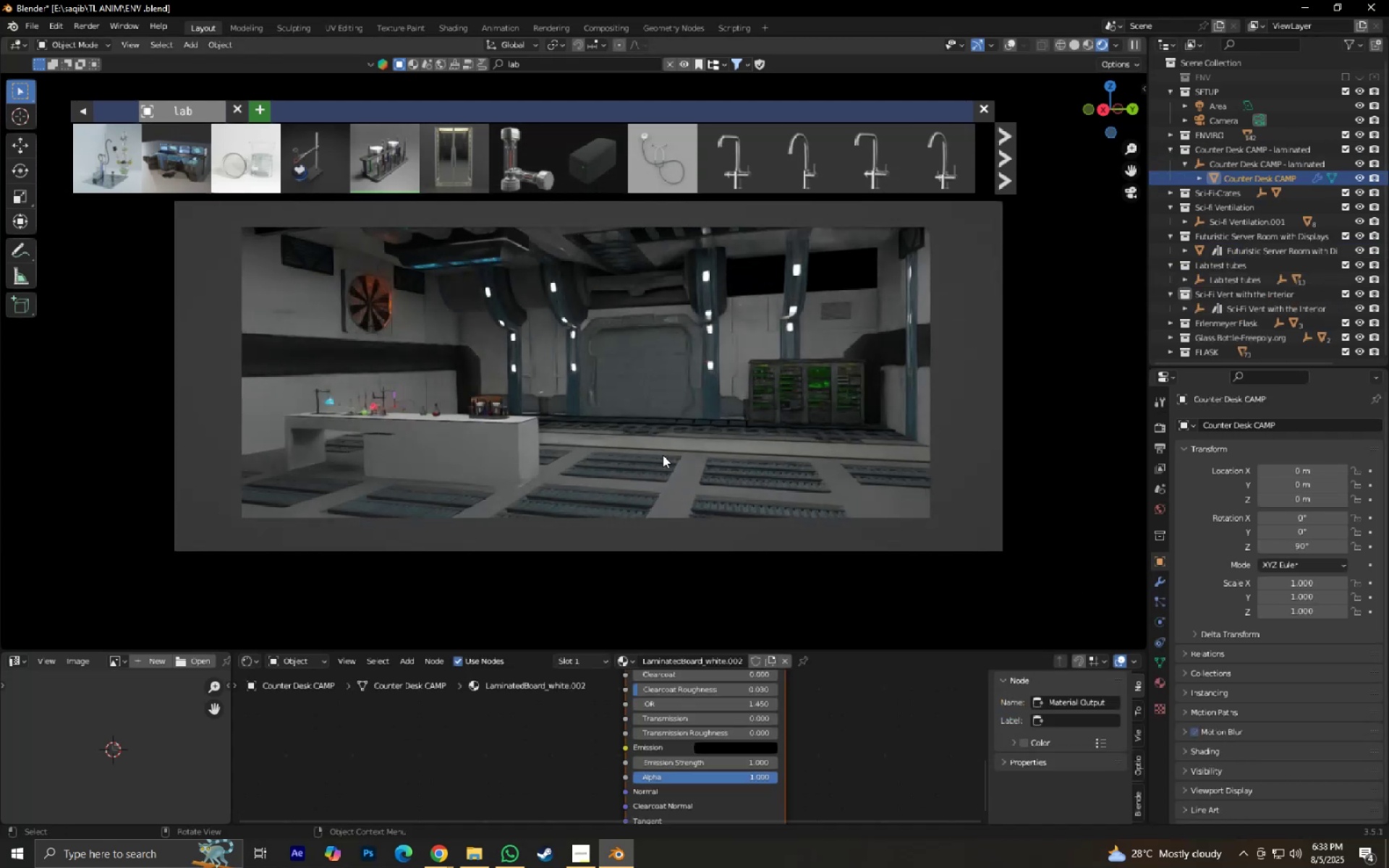 
left_click([1001, 480])
 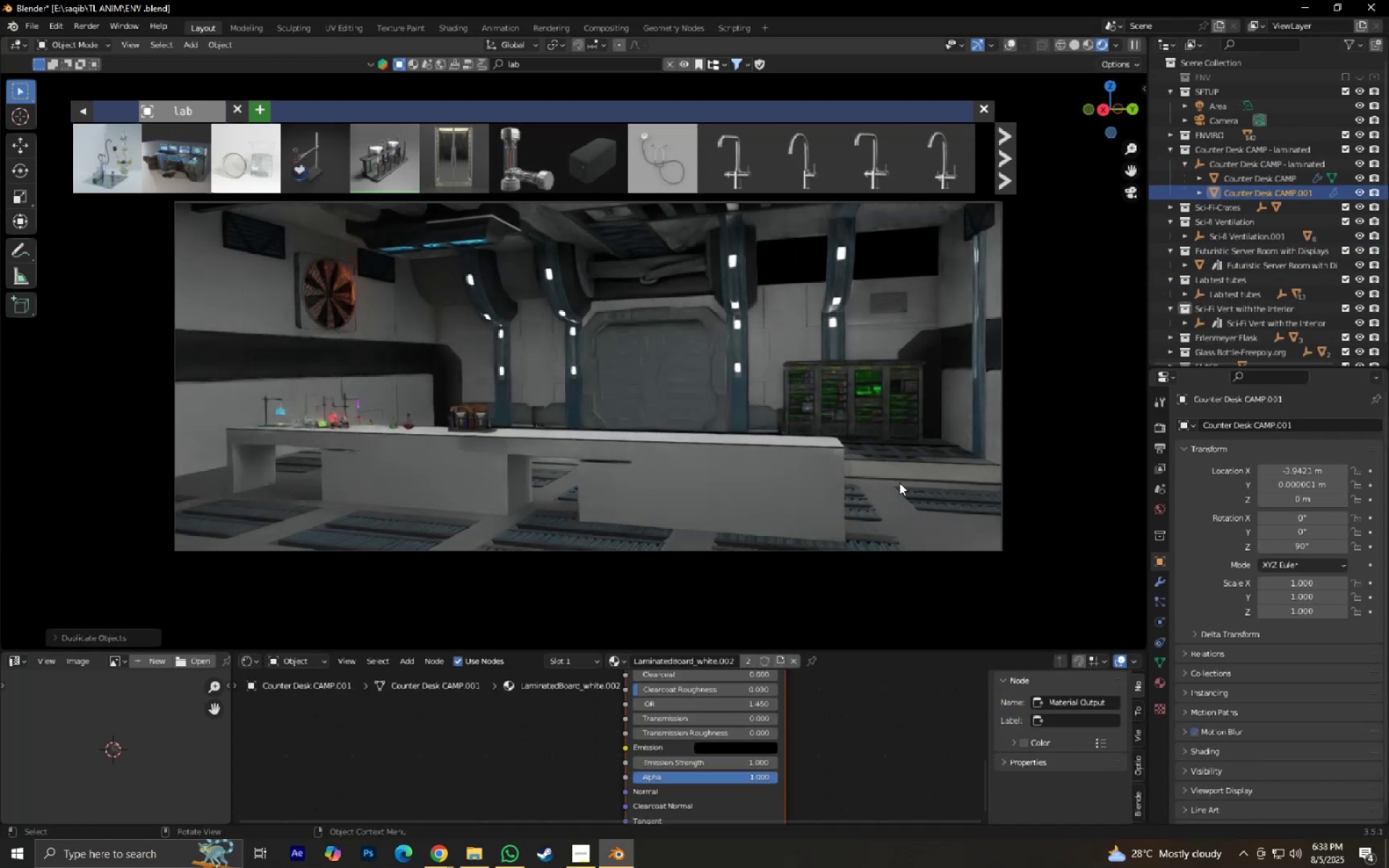 
hold_key(key=ShiftLeft, duration=0.34)
 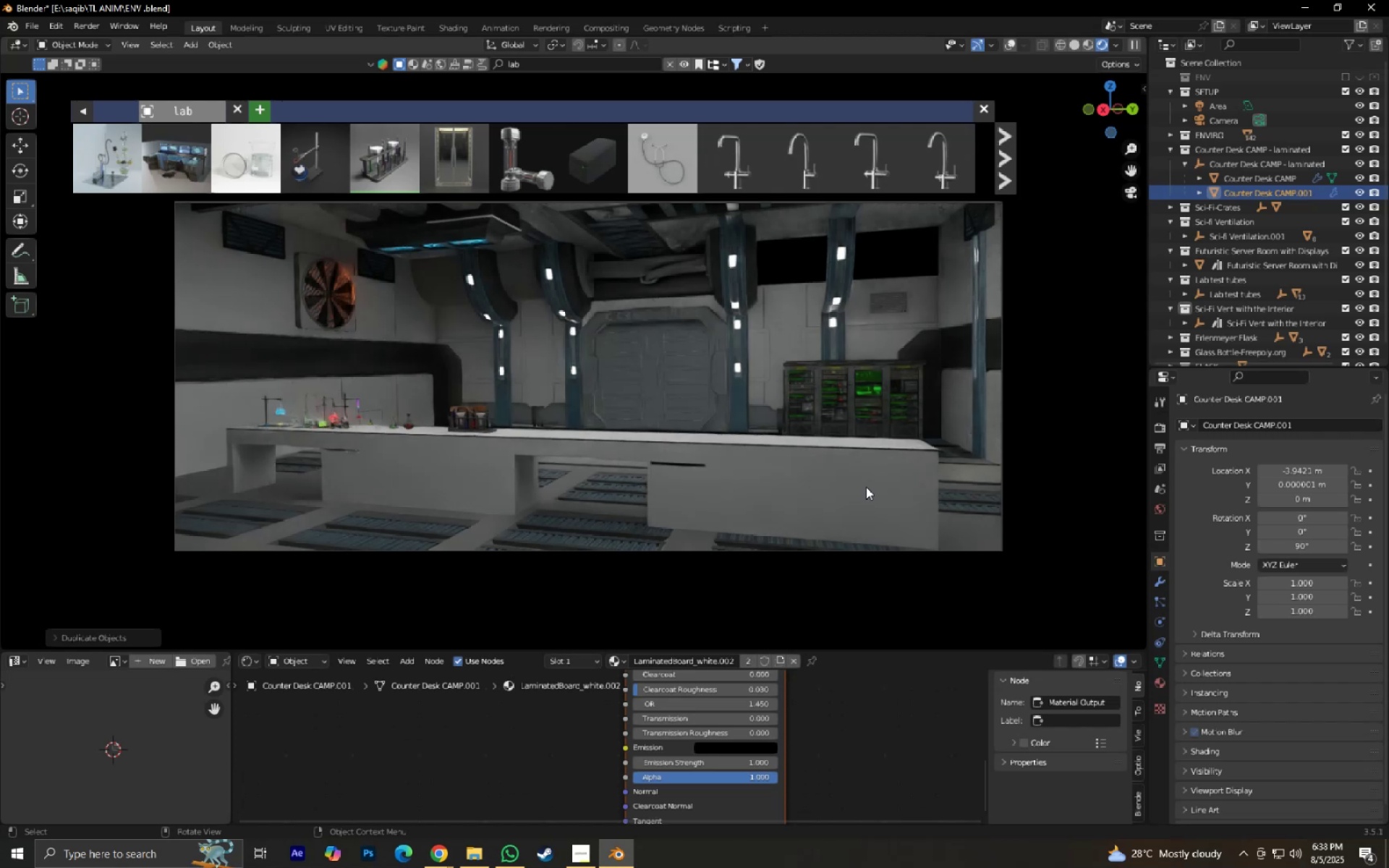 
type(gy)
 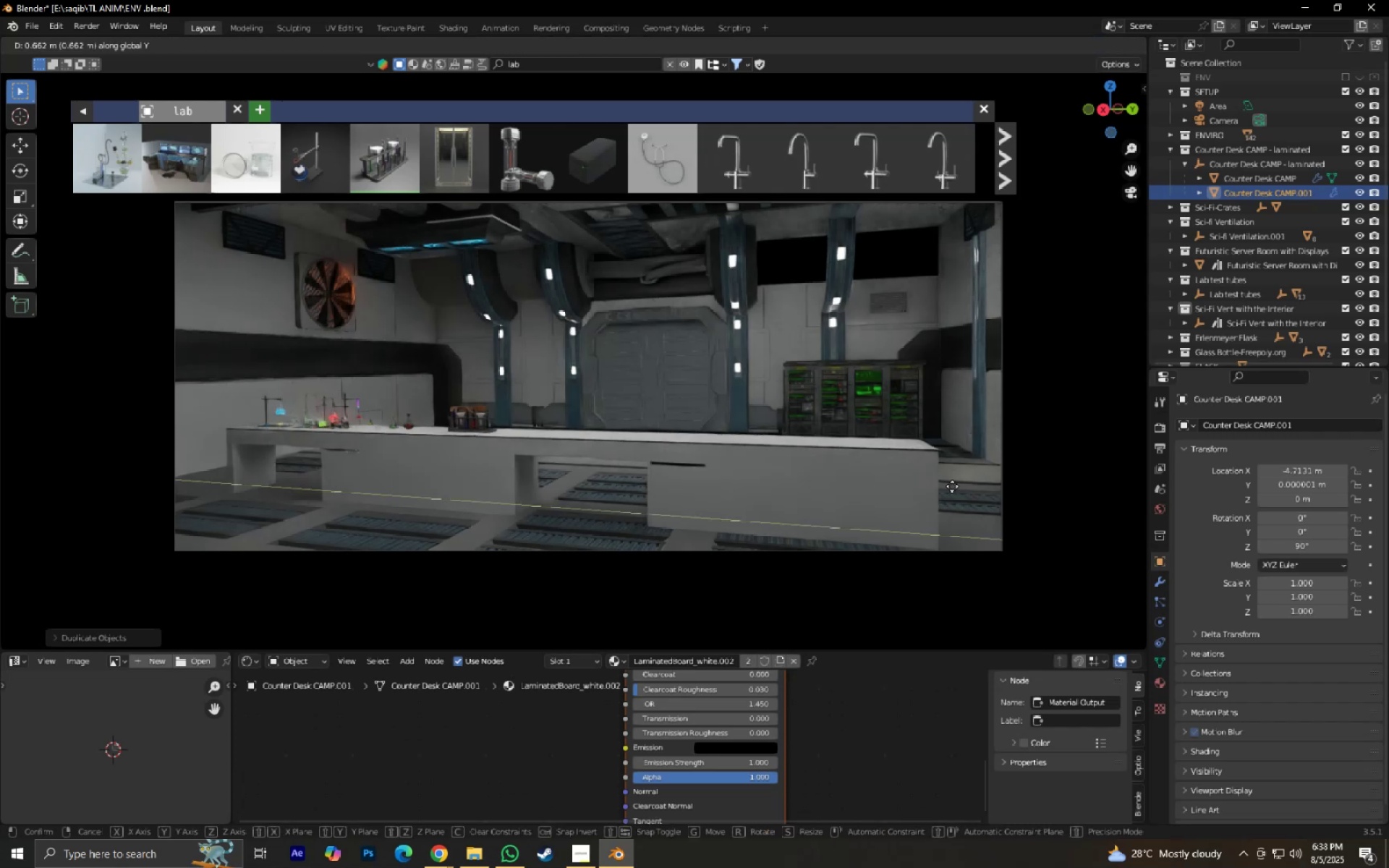 
left_click([952, 486])
 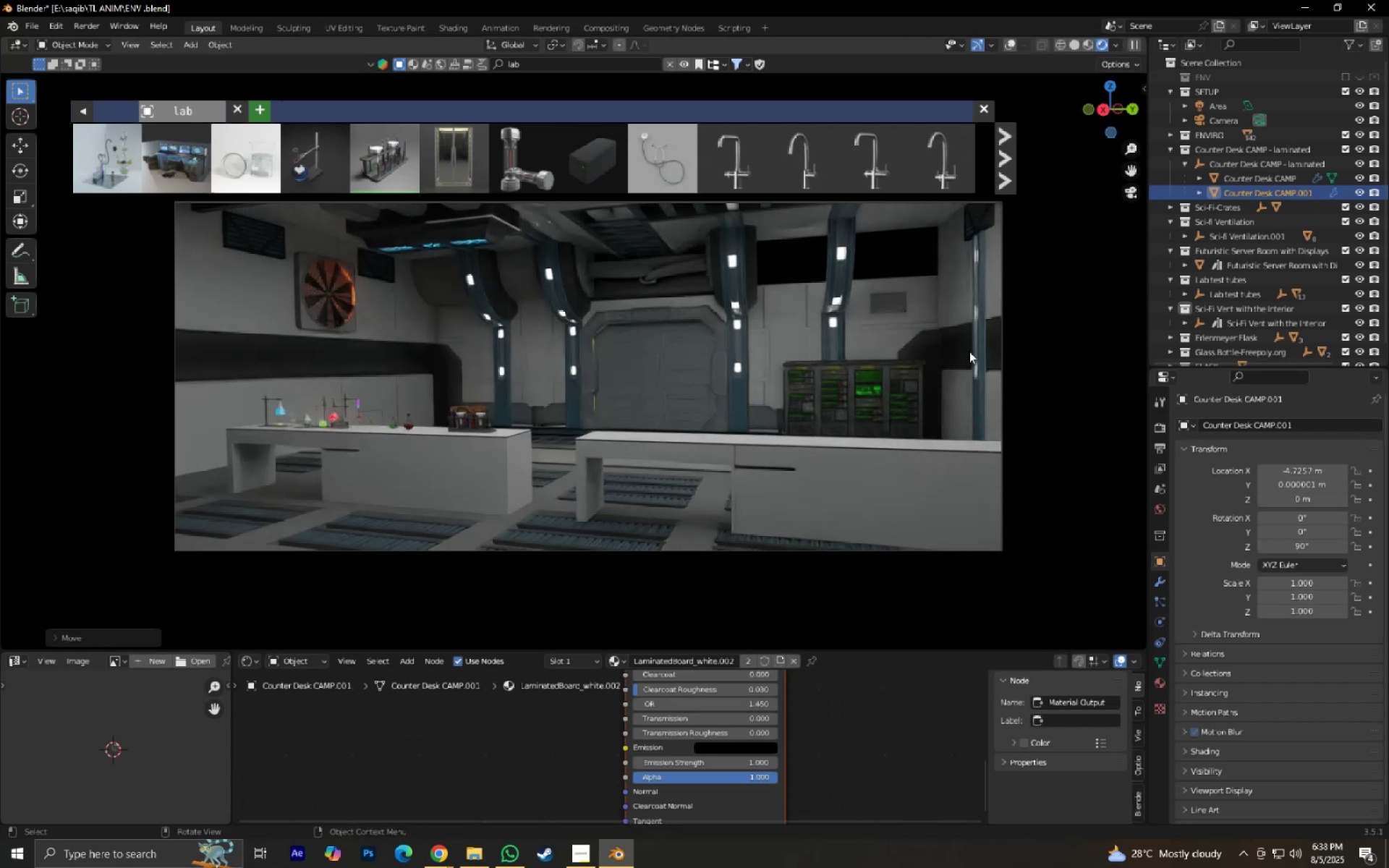 
key(NumpadDecimal)
 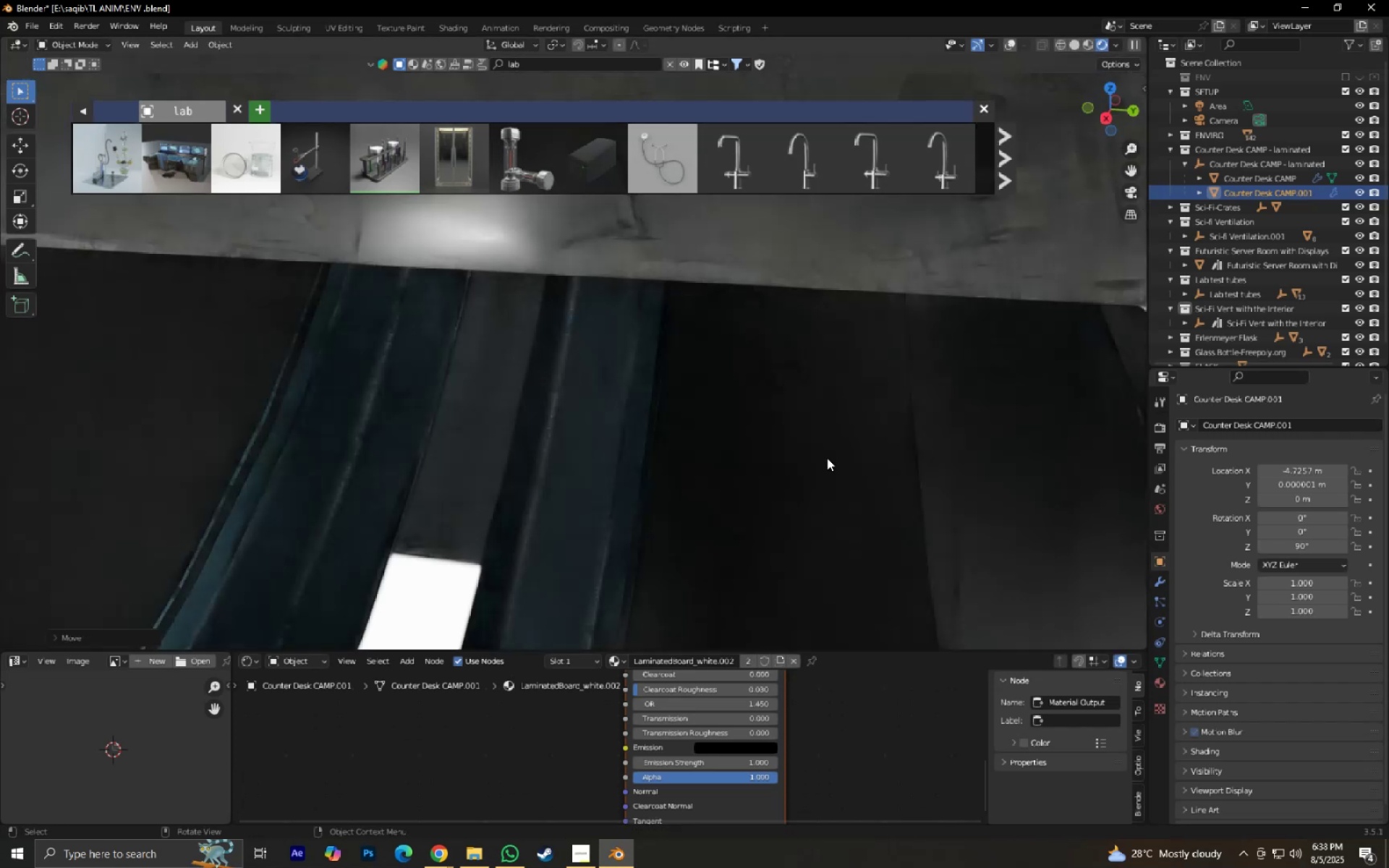 
scroll: coordinate [831, 458], scroll_direction: up, amount: 3.0
 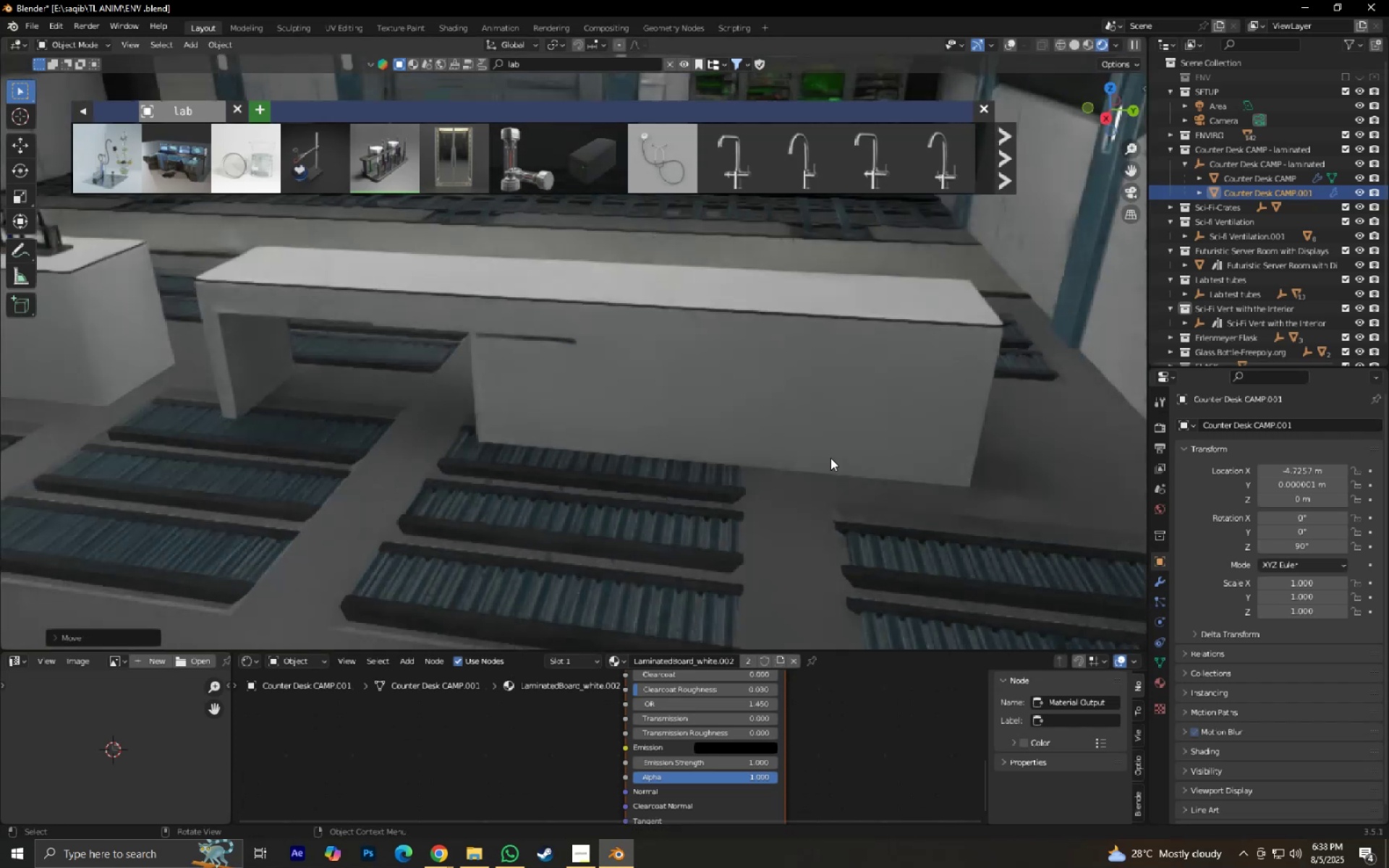 
key(Shift+ShiftLeft)
 